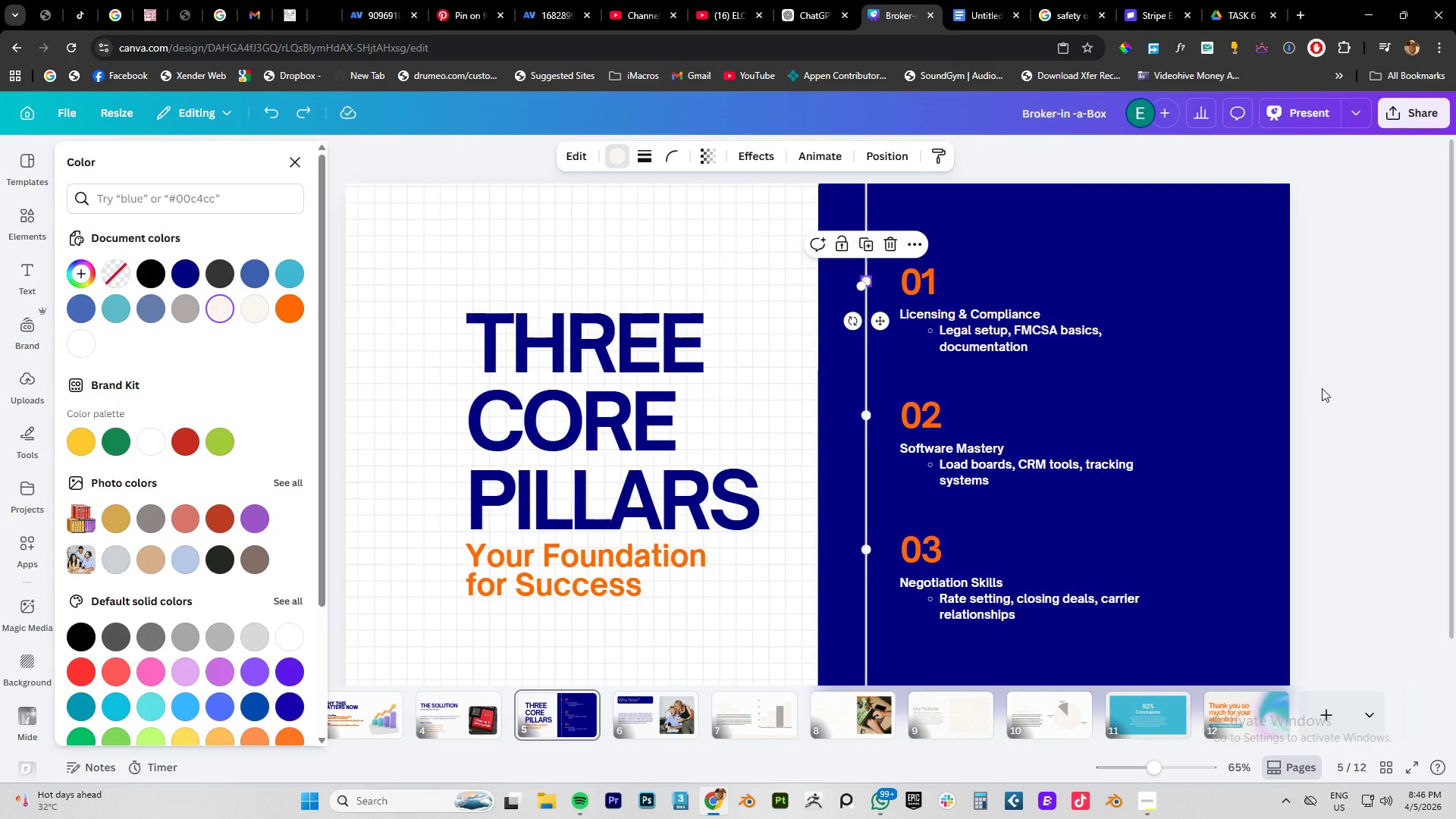 
left_click([1323, 389])
 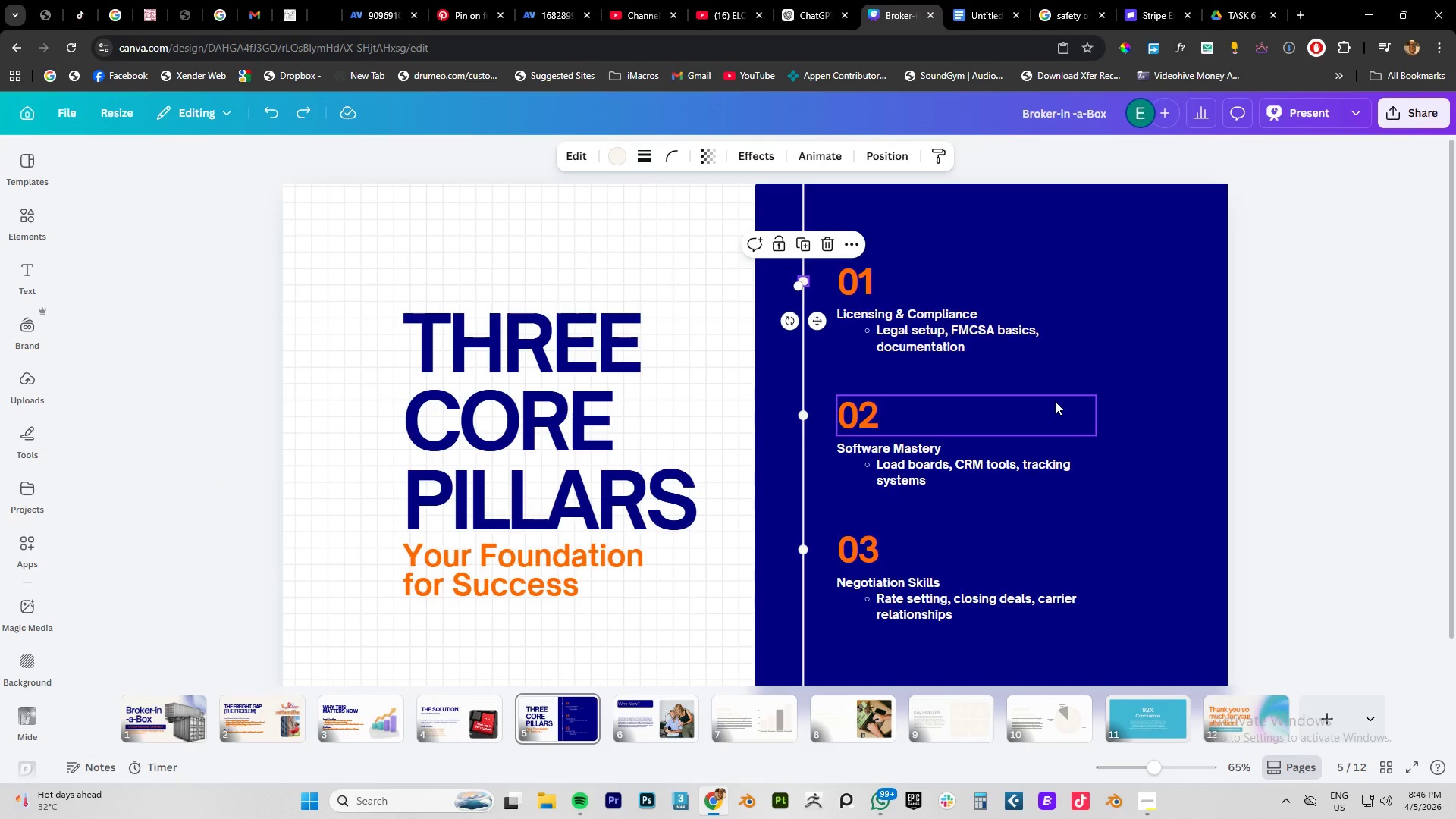 
wait(8.73)
 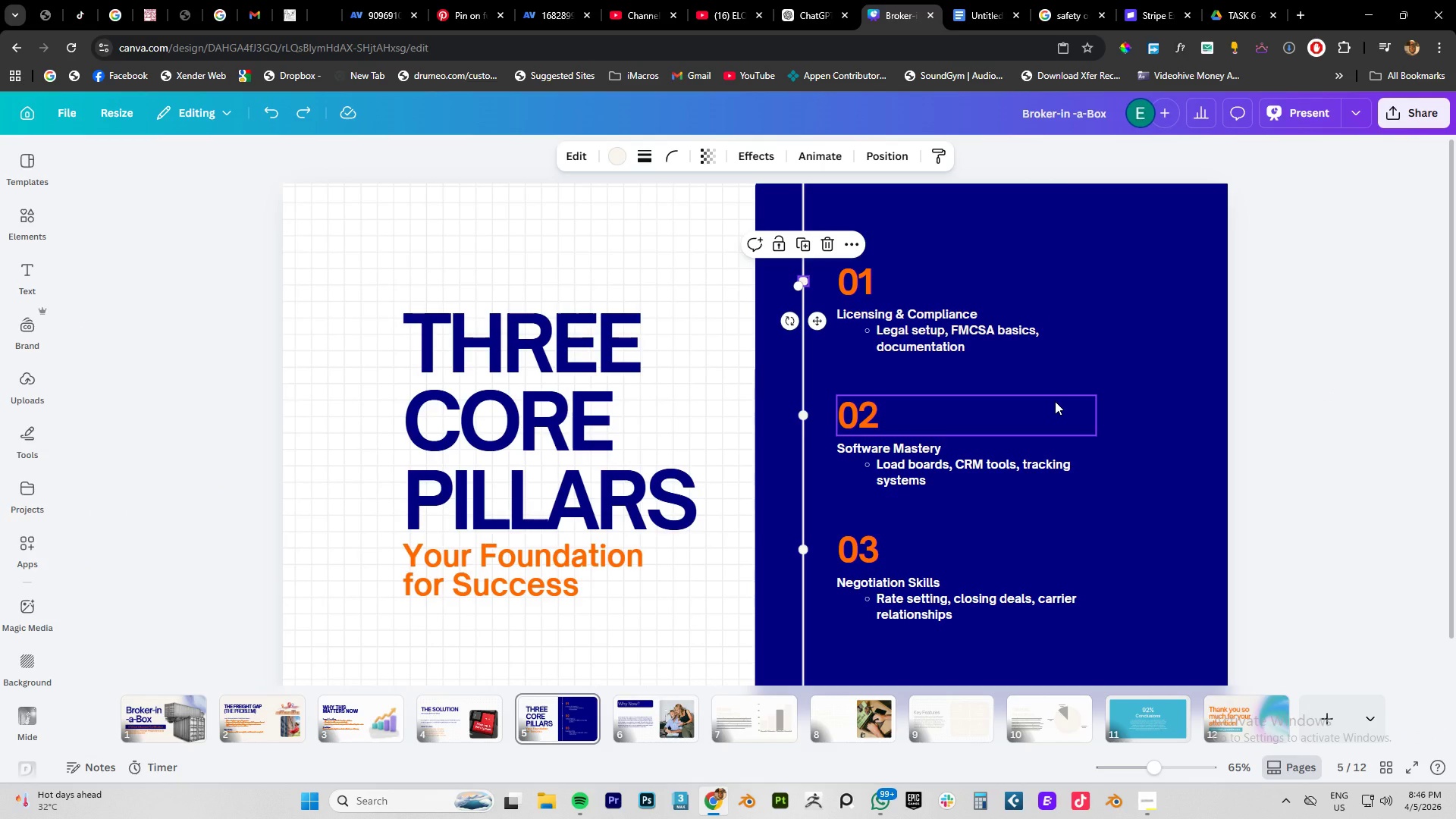 
left_click([645, 714])
 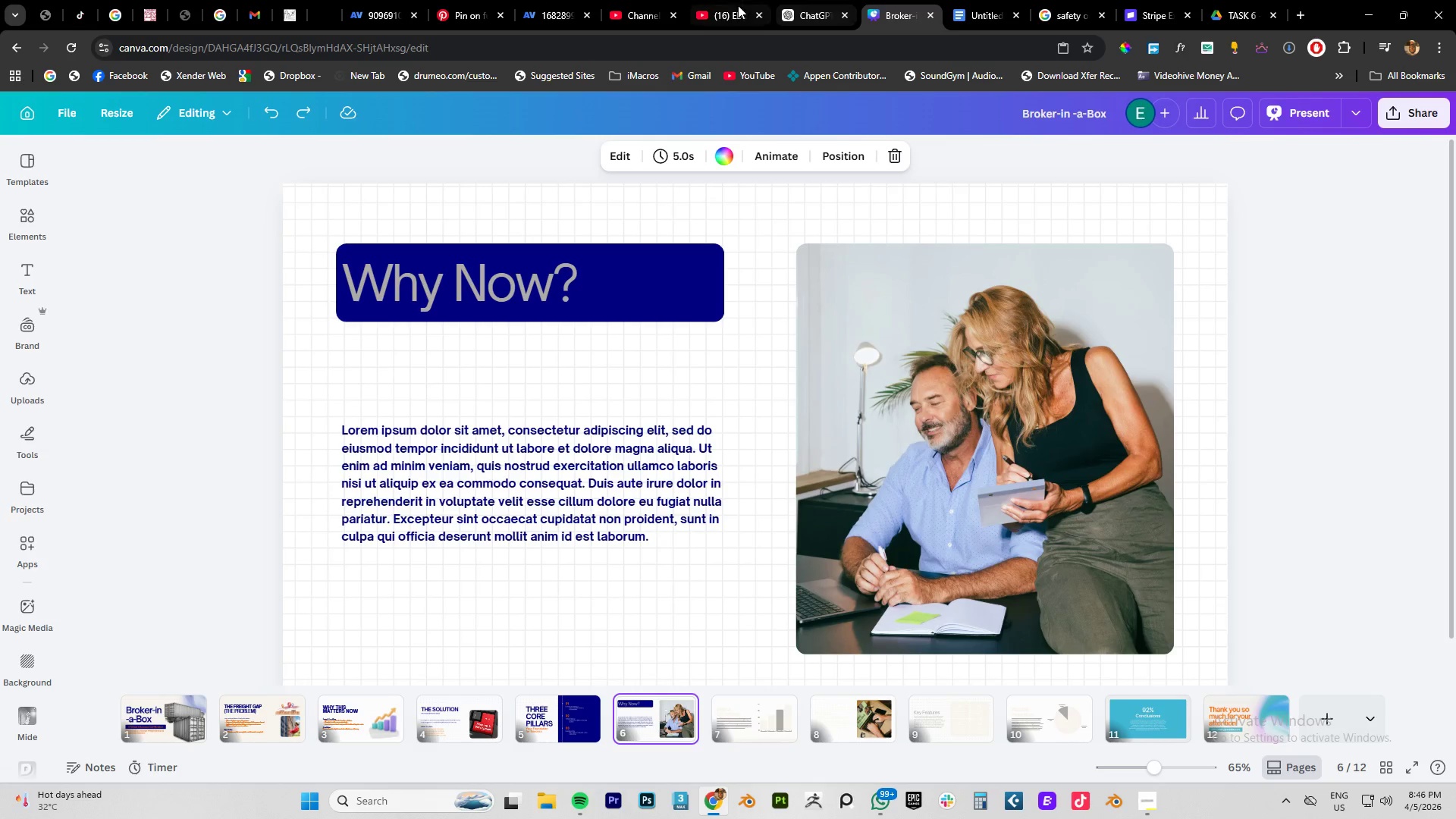 
left_click([987, 16])
 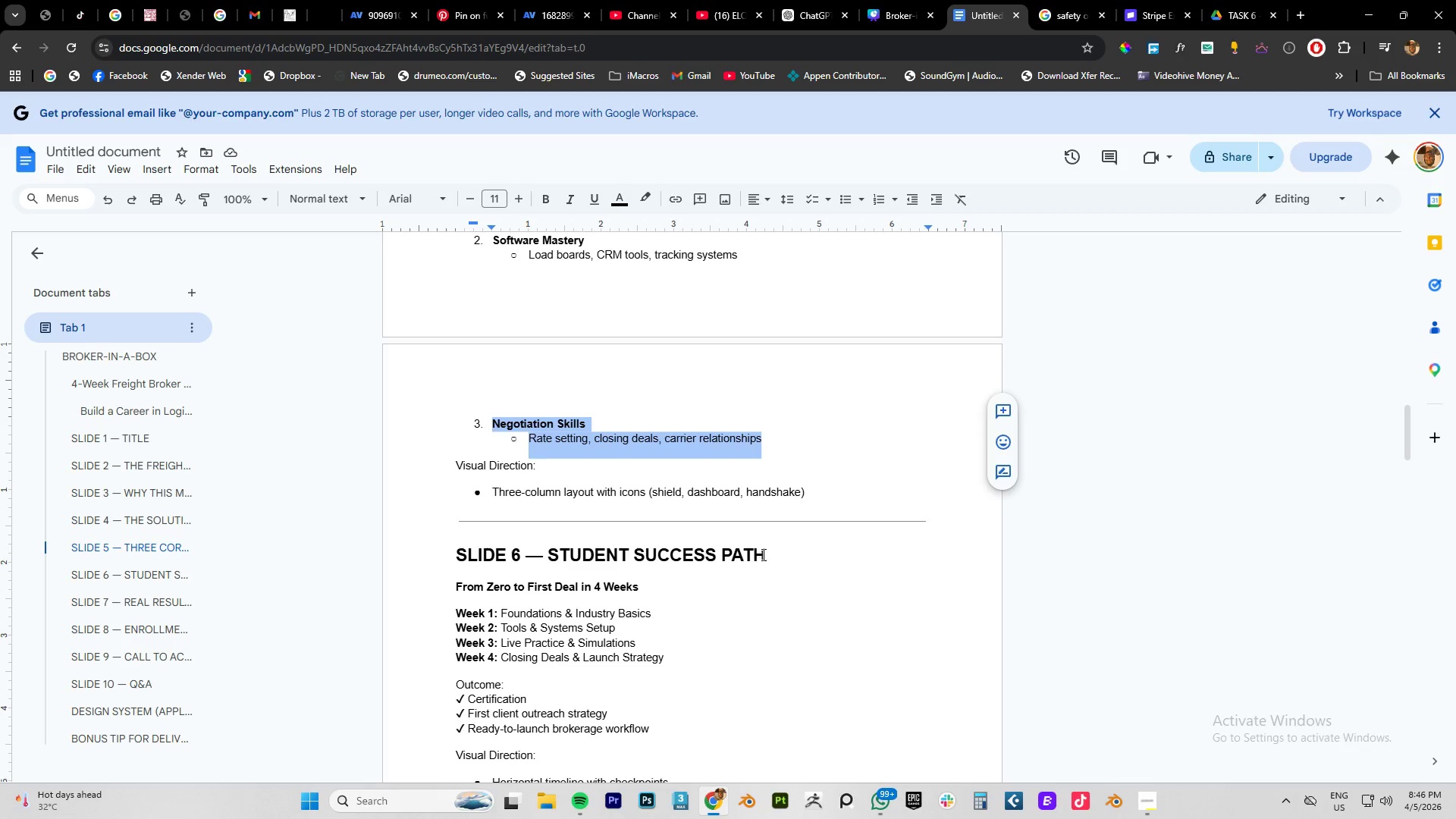 
left_click_drag(start_coordinate=[766, 556], to_coordinate=[548, 551])
 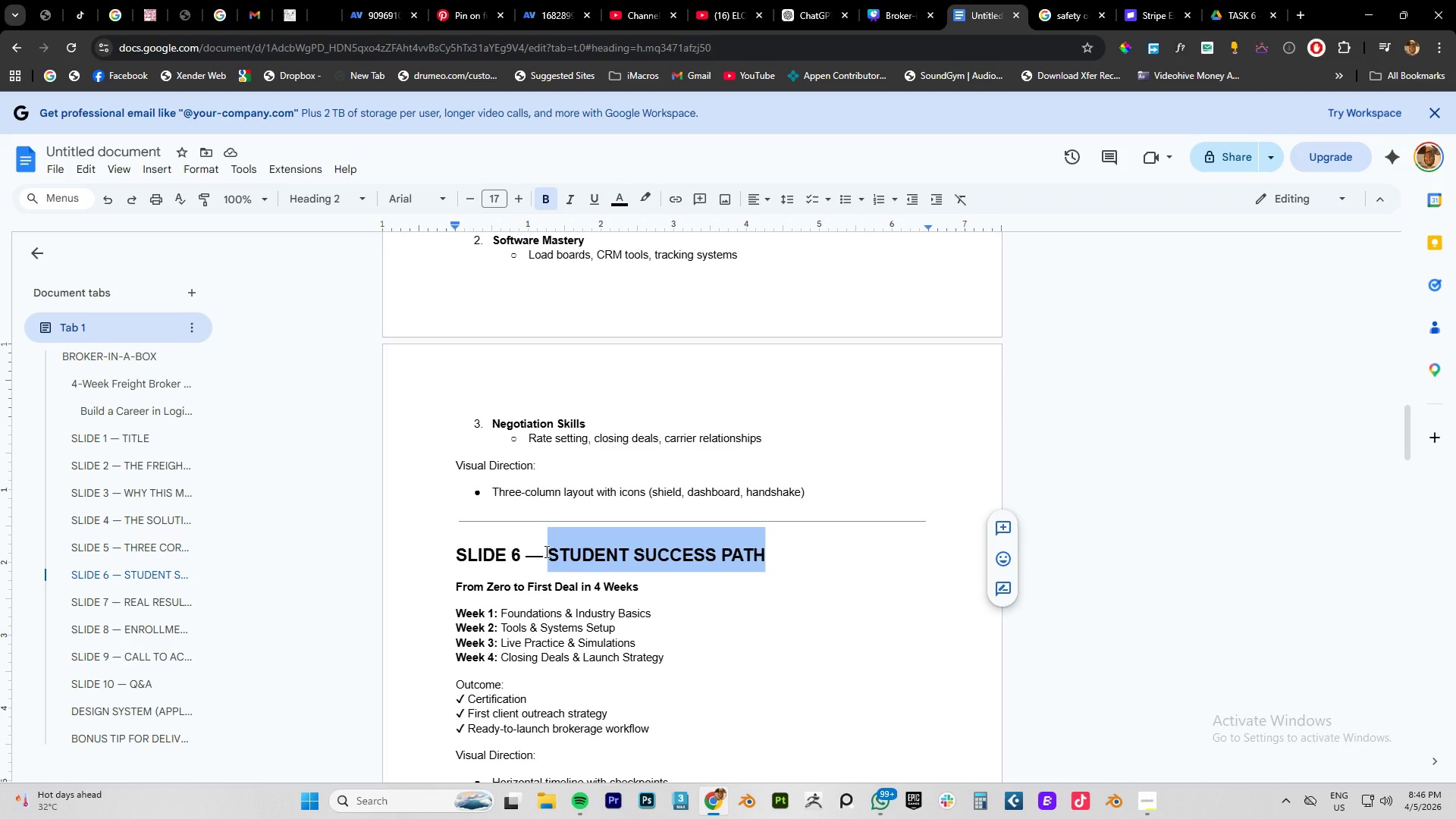 
key(Control+C)
 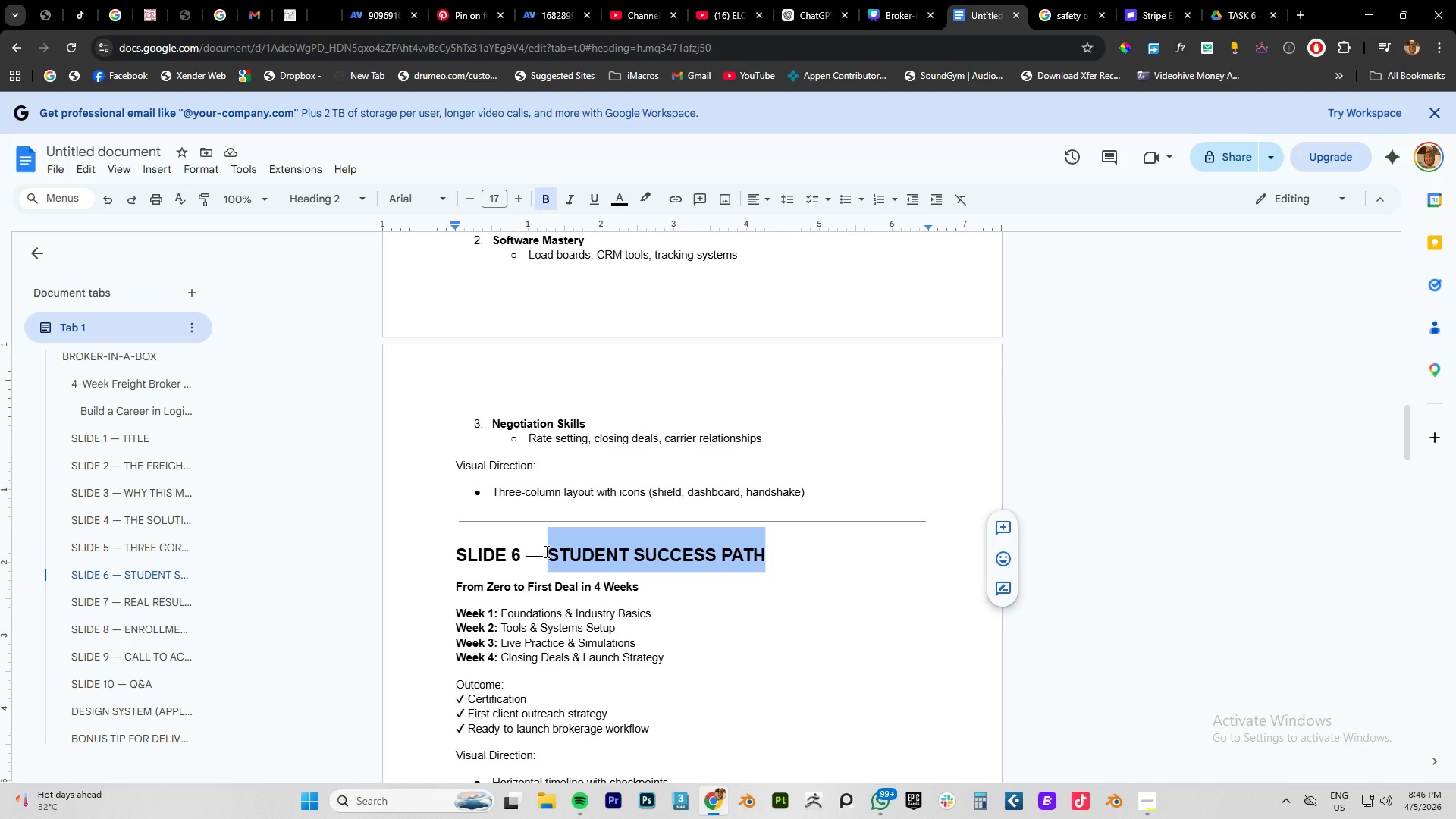 
key(Control+C)
 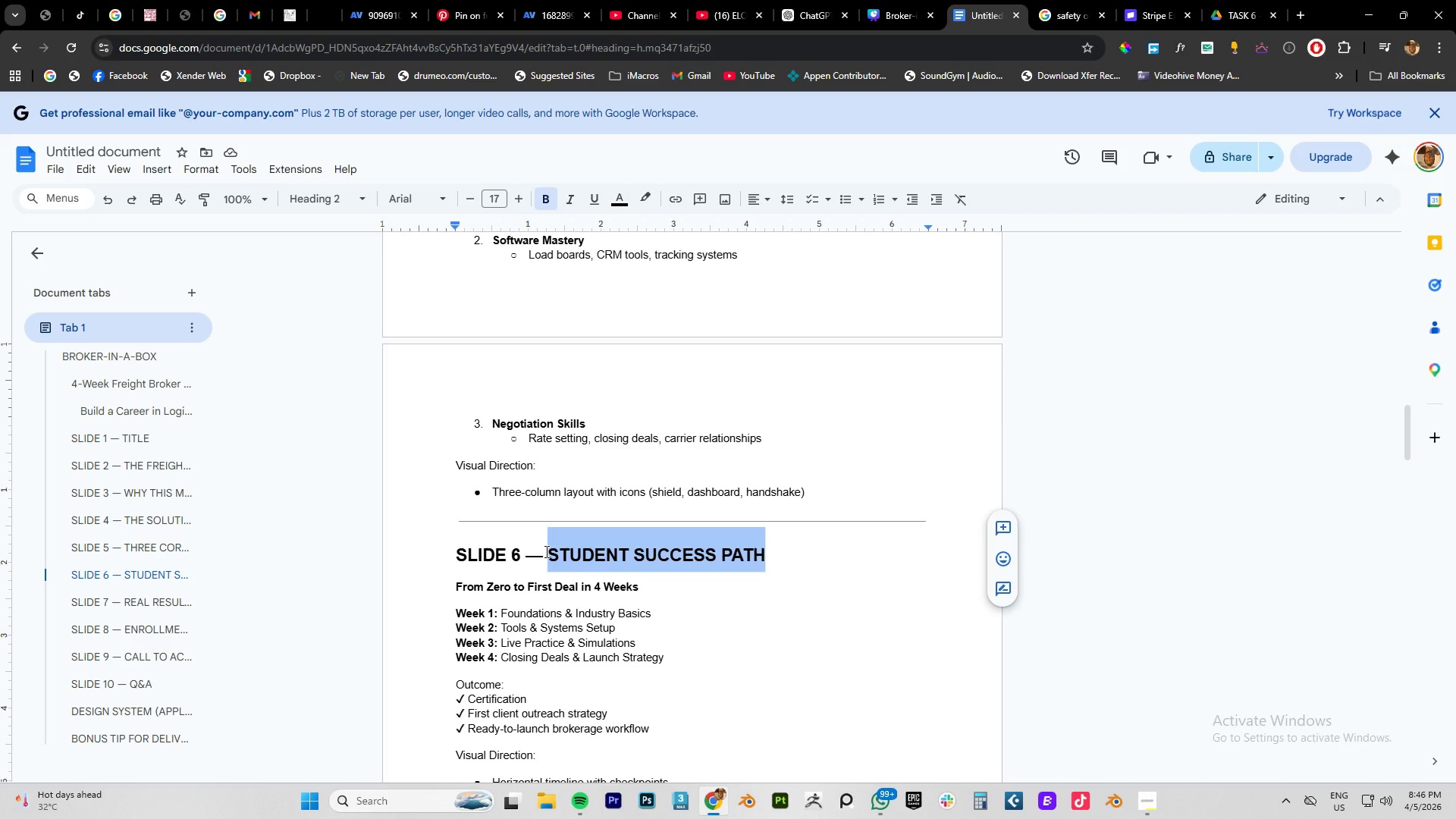 
key(Control+C)
 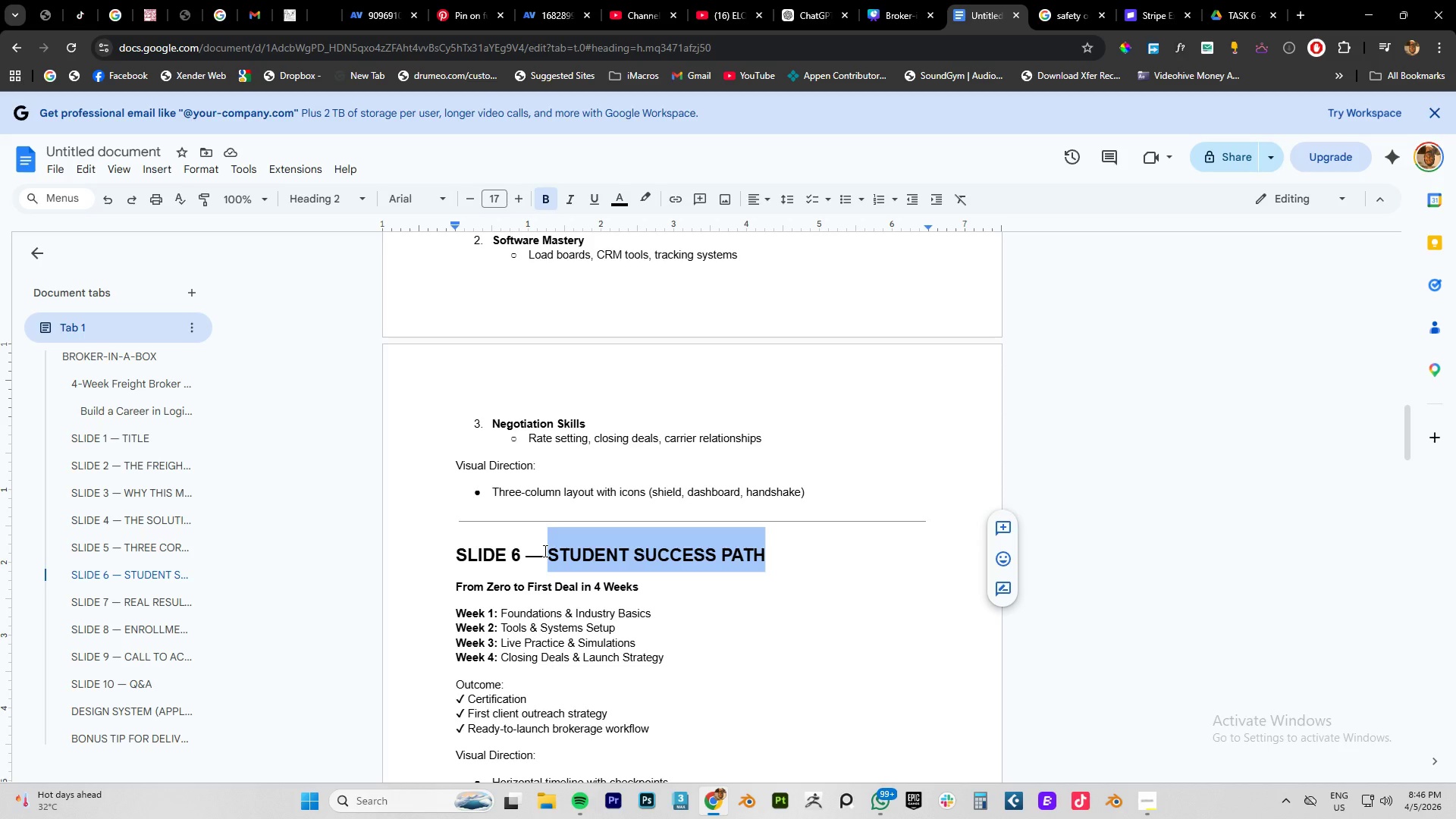 
key(Control+C)
 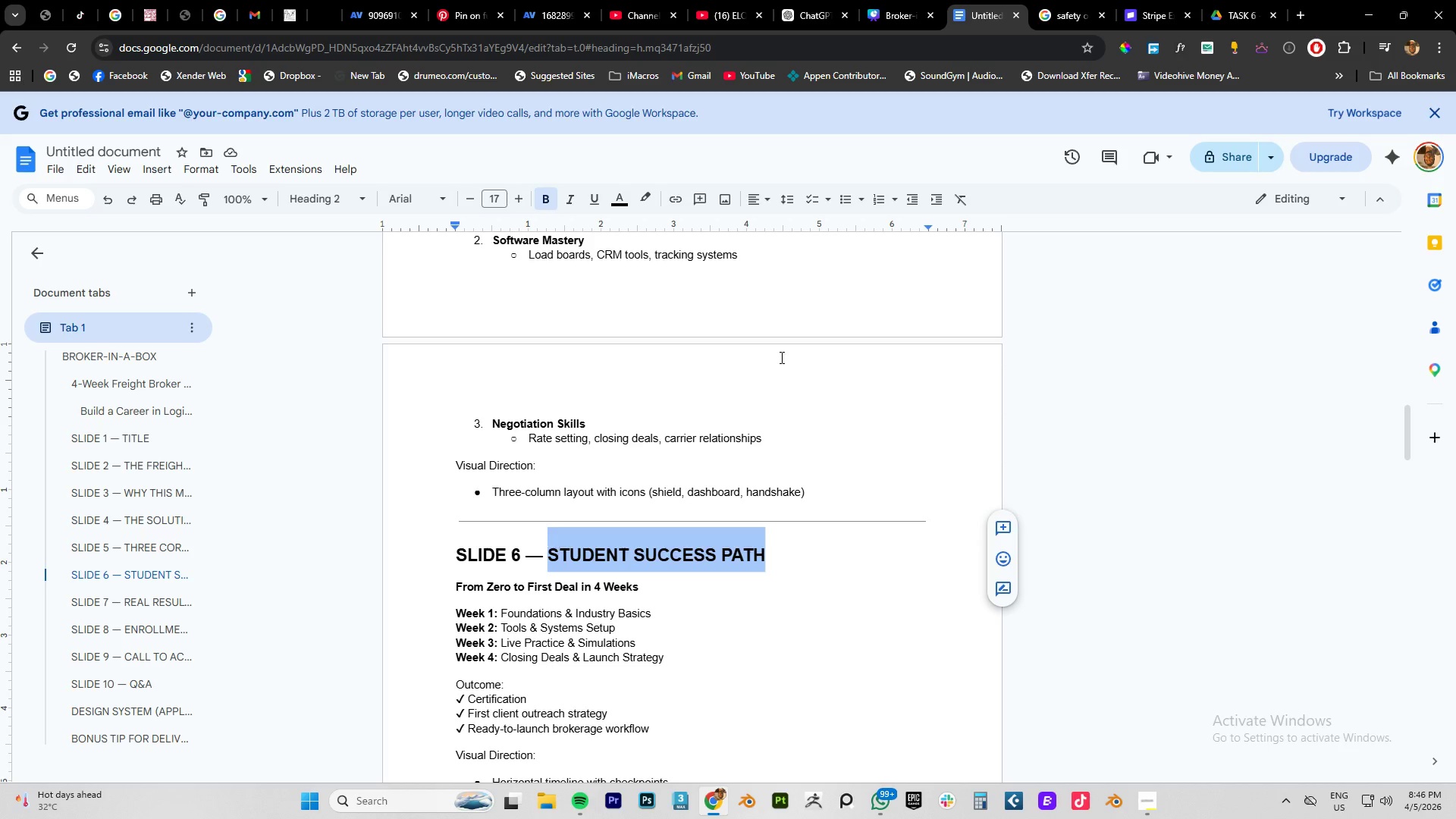 
key(Control+C)
 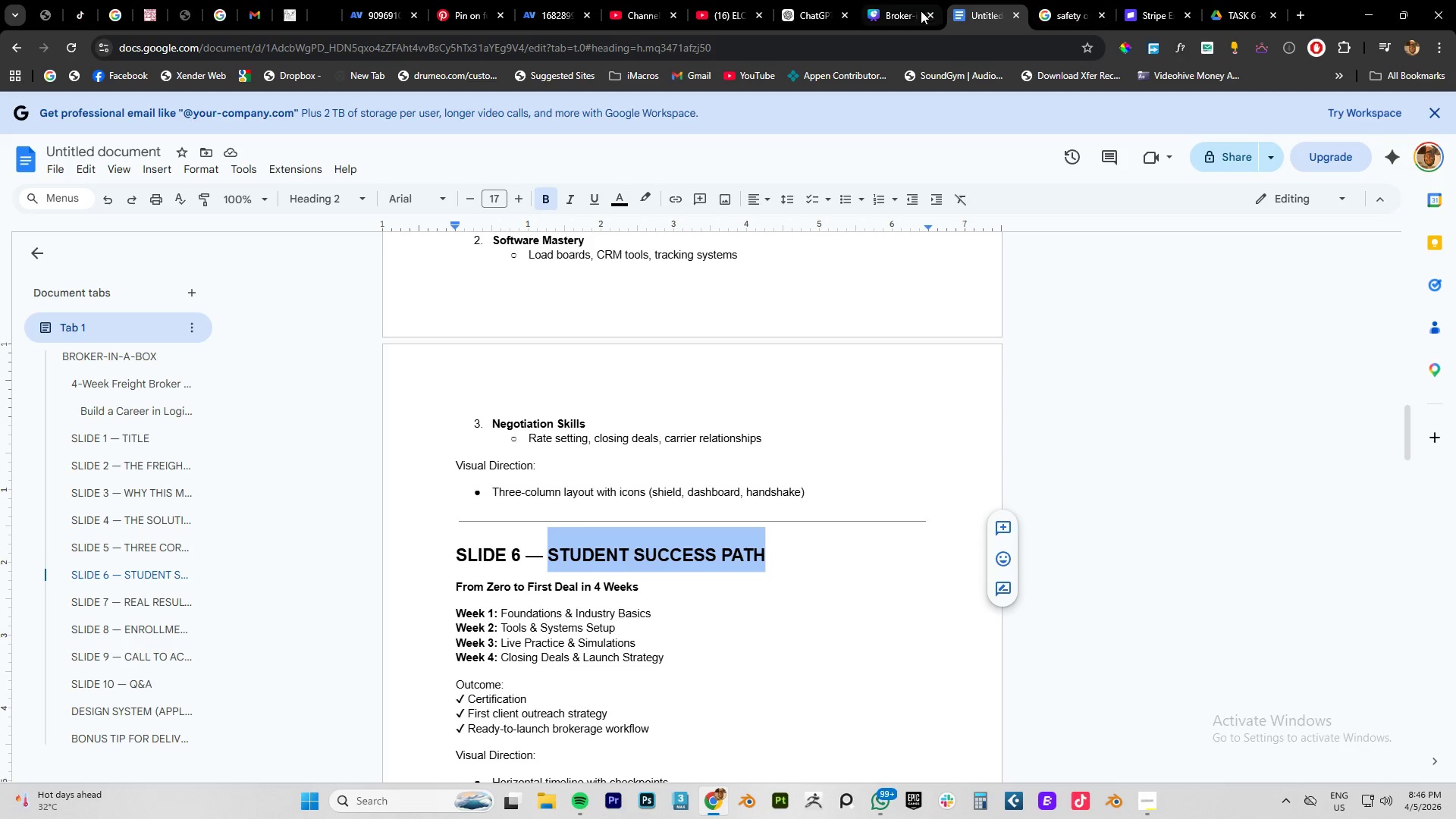 
left_click([912, 11])
 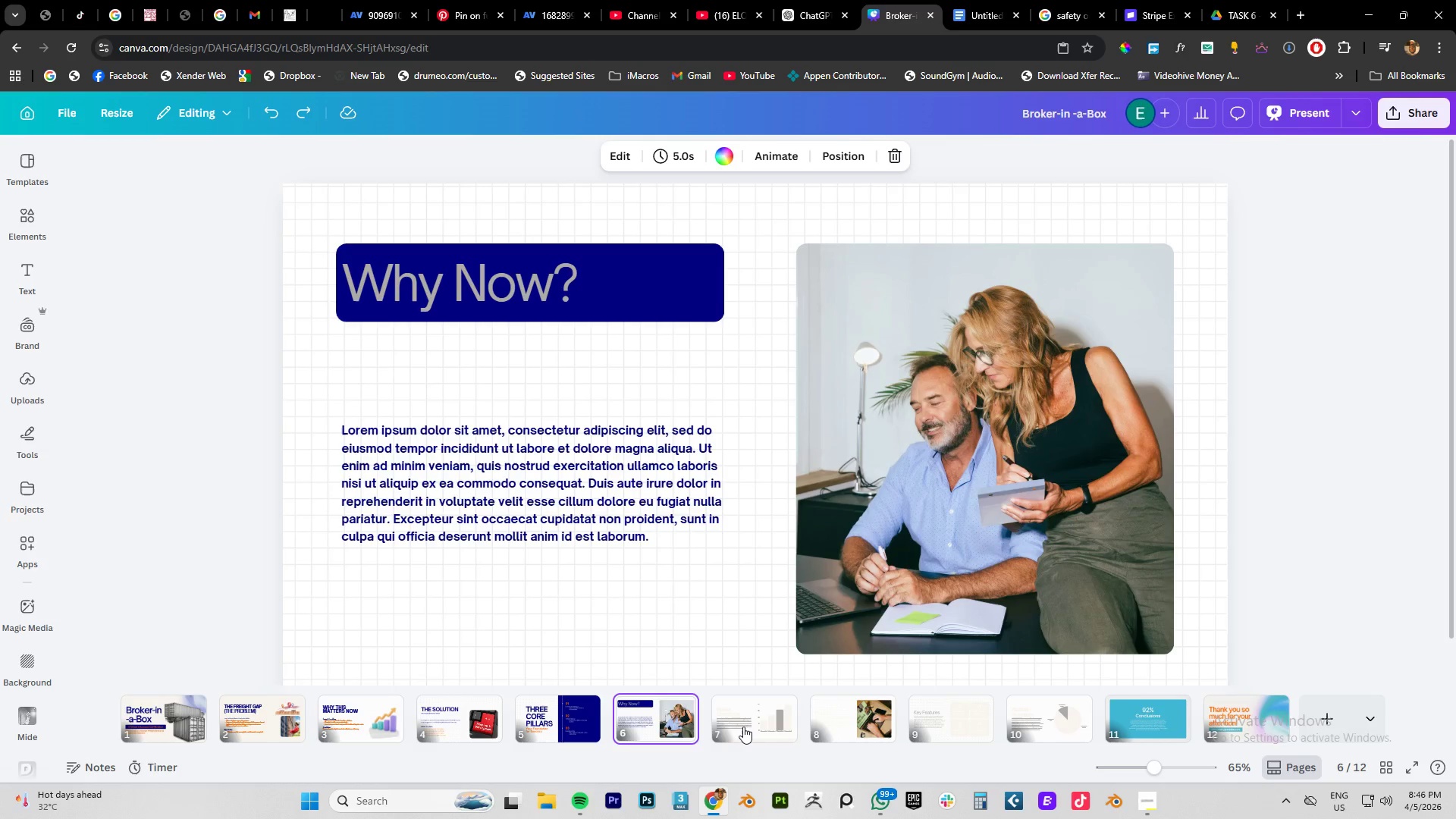 
left_click([742, 726])
 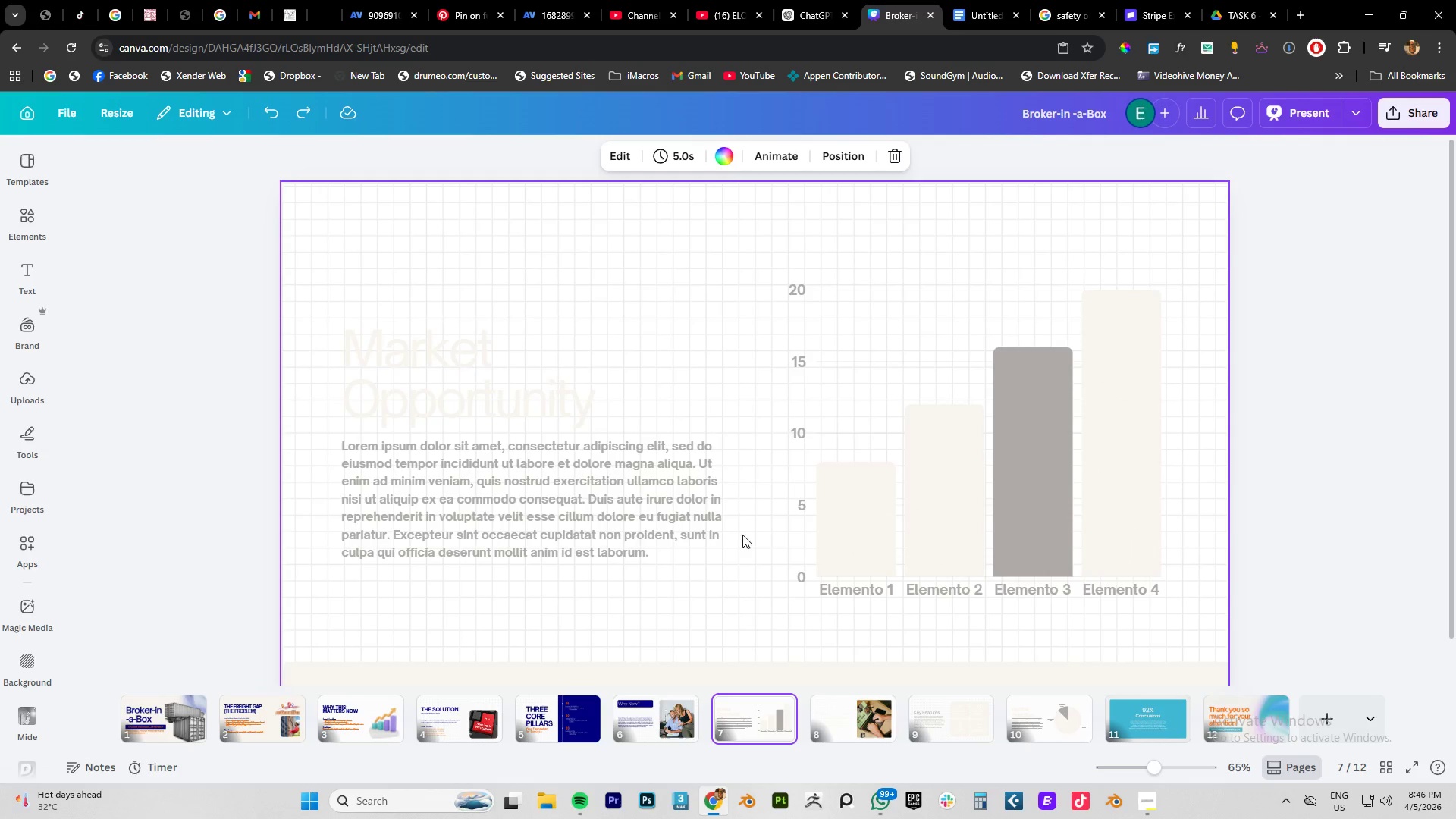 
left_click([843, 729])
 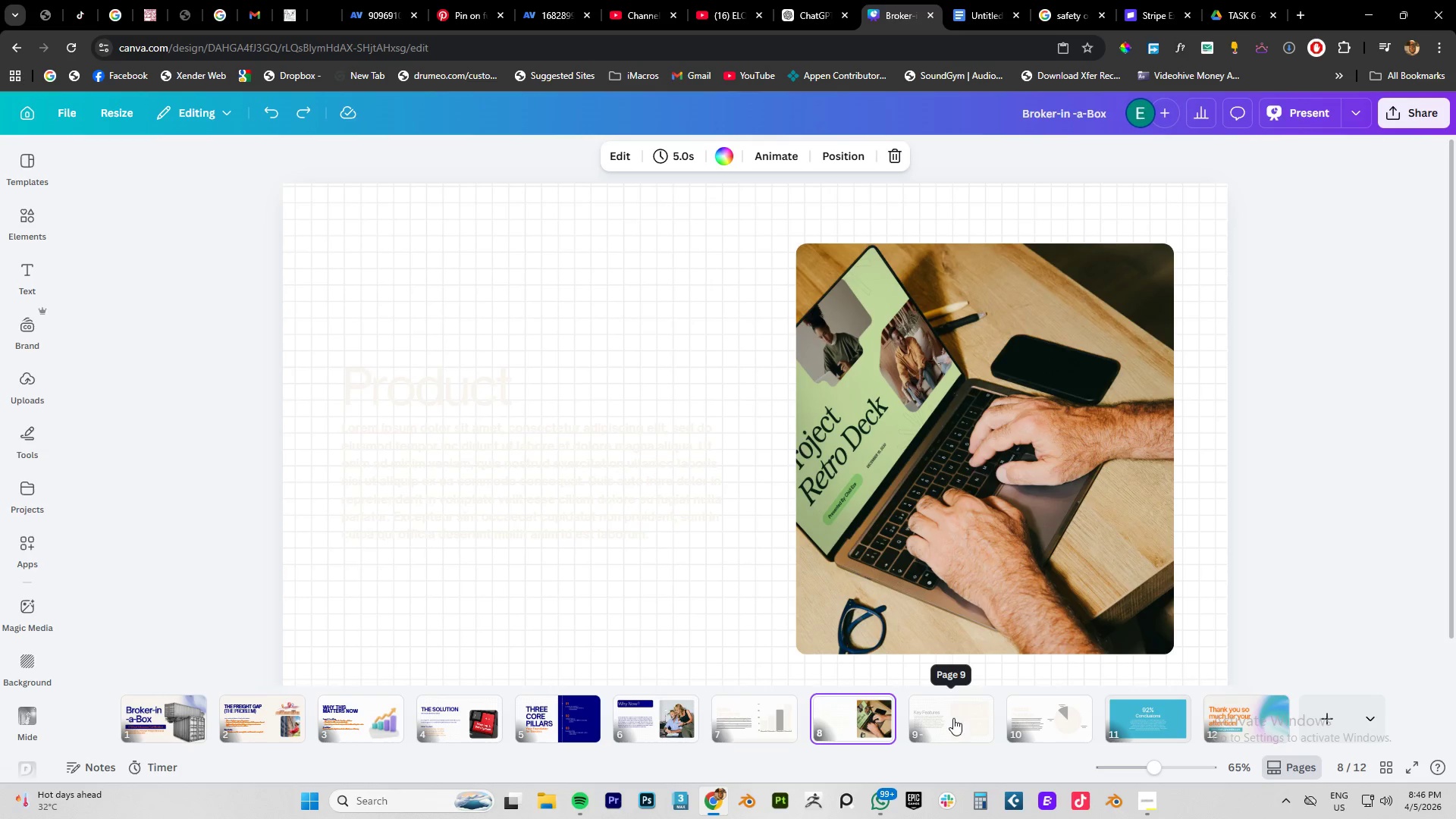 
left_click([947, 723])
 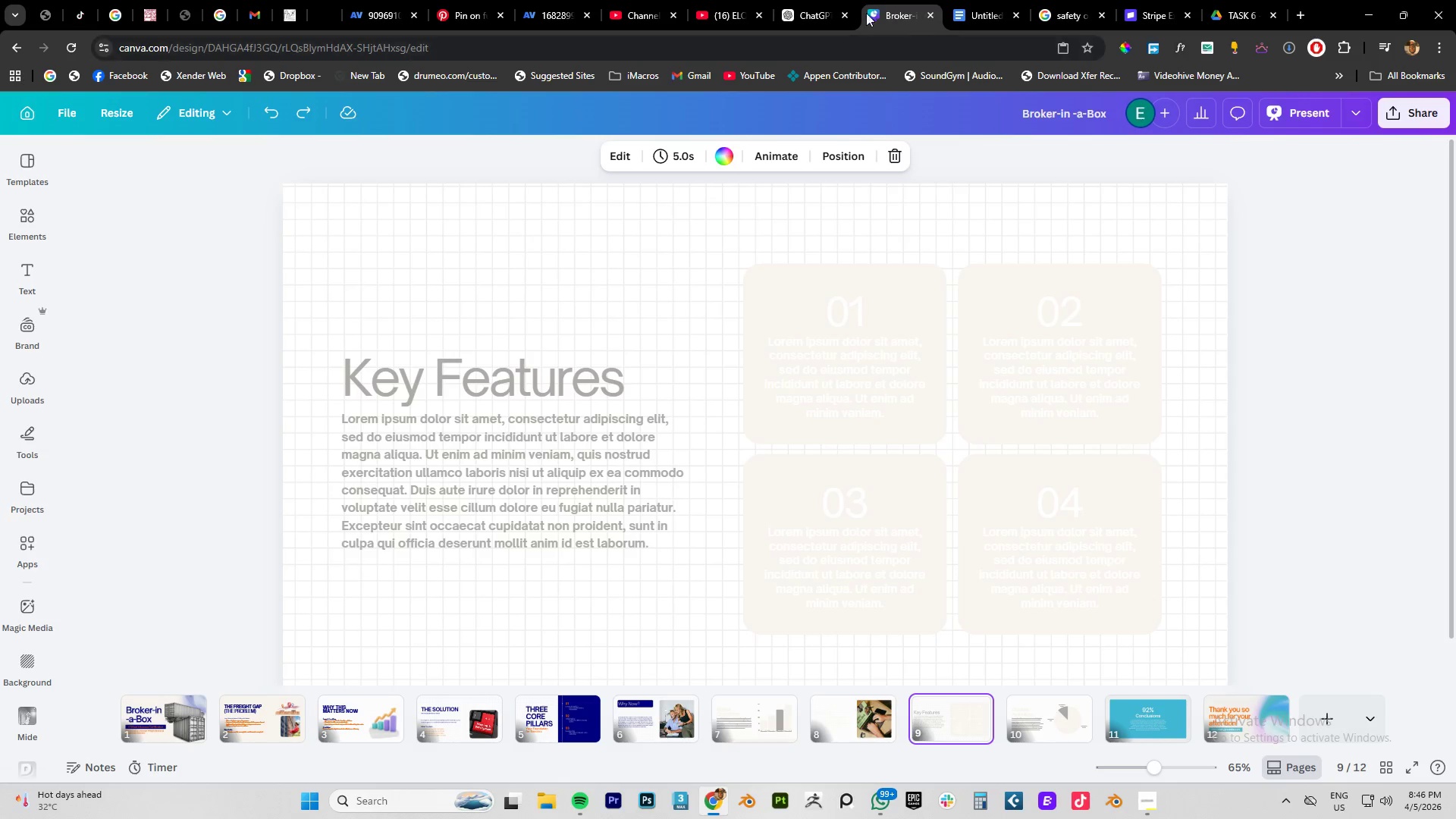 
left_click([968, 17])
 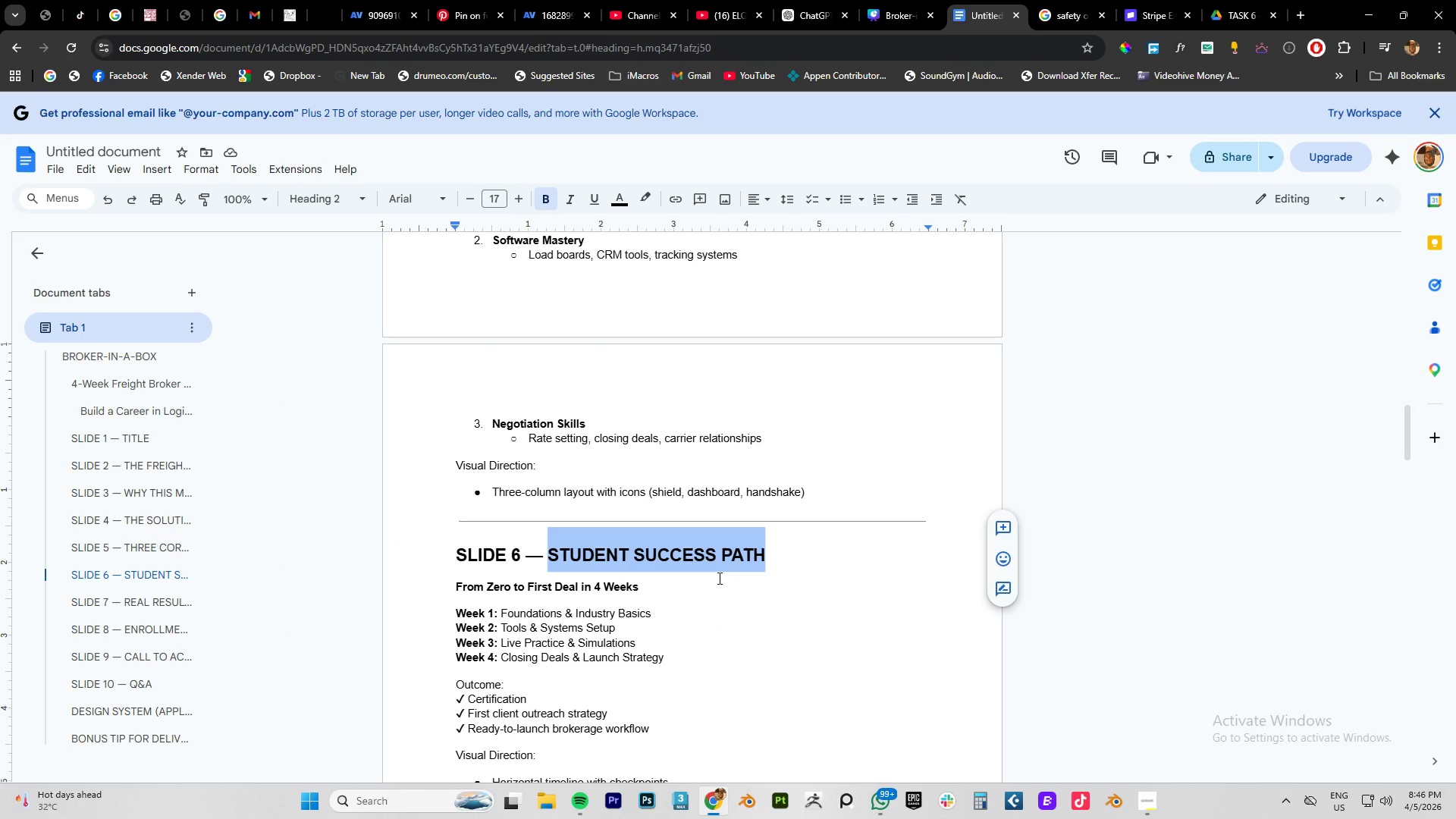 
scroll: coordinate [718, 578], scroll_direction: down, amount: 2.0
 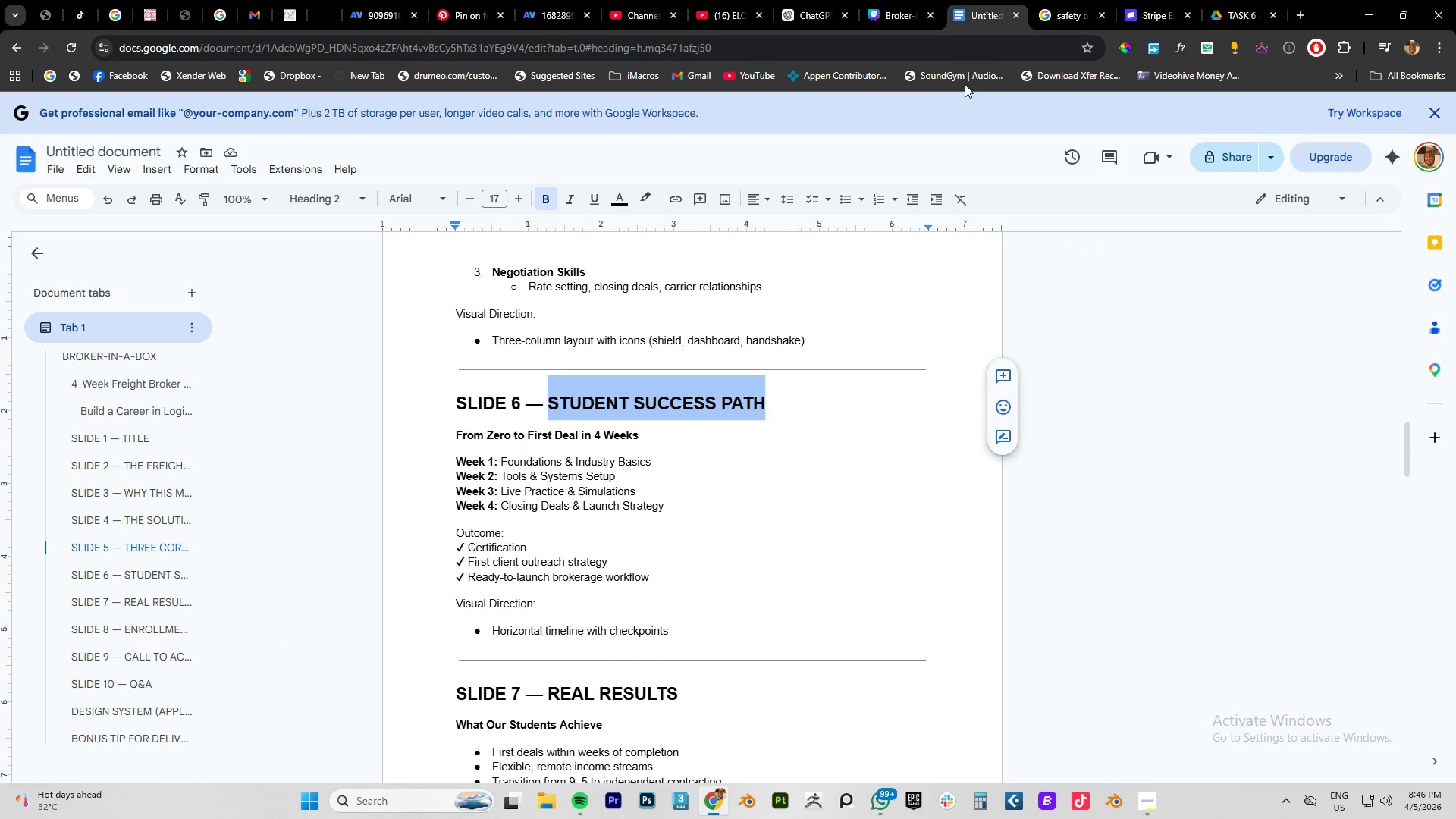 
left_click([897, 16])
 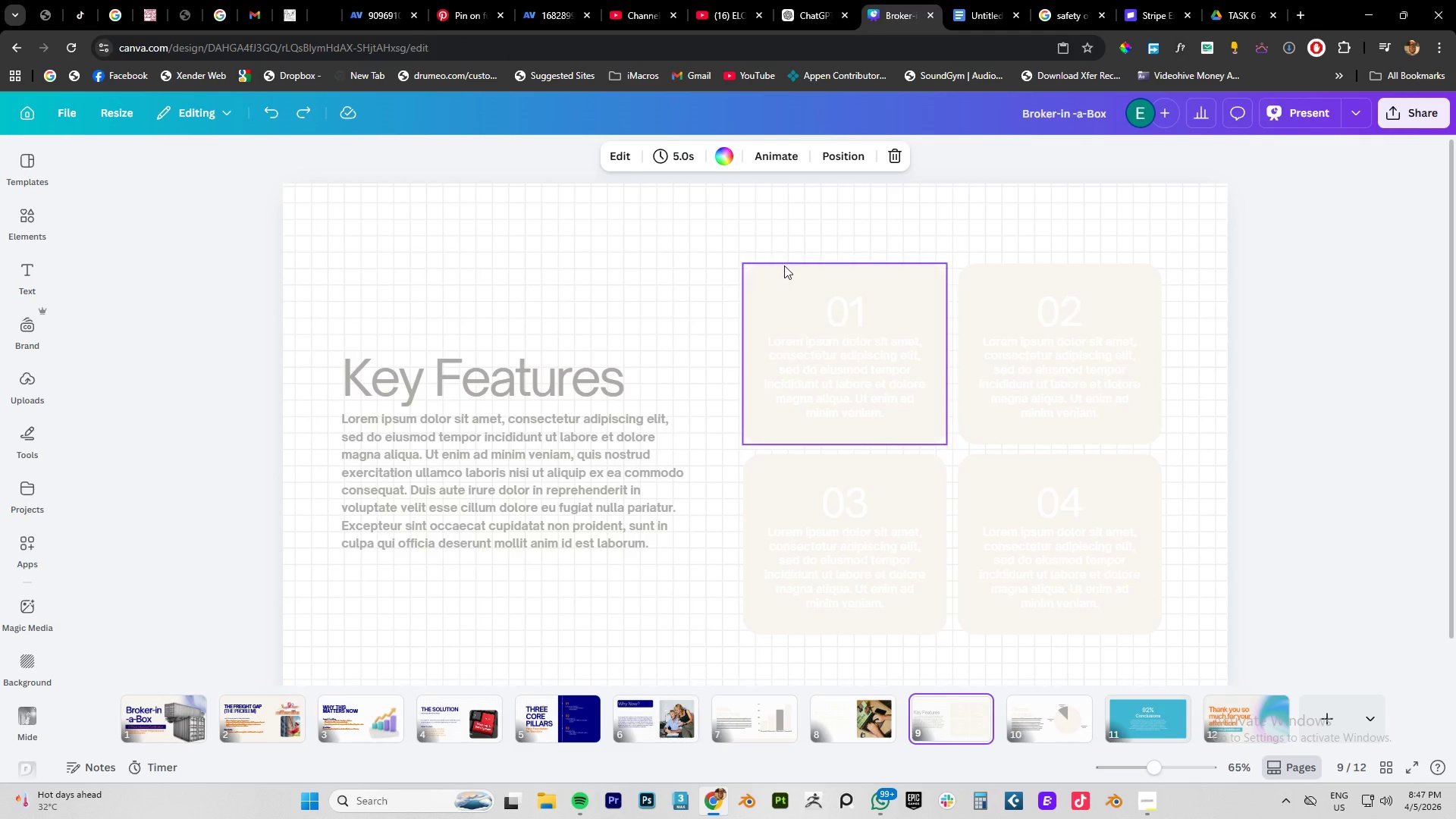 
left_click([818, 279])
 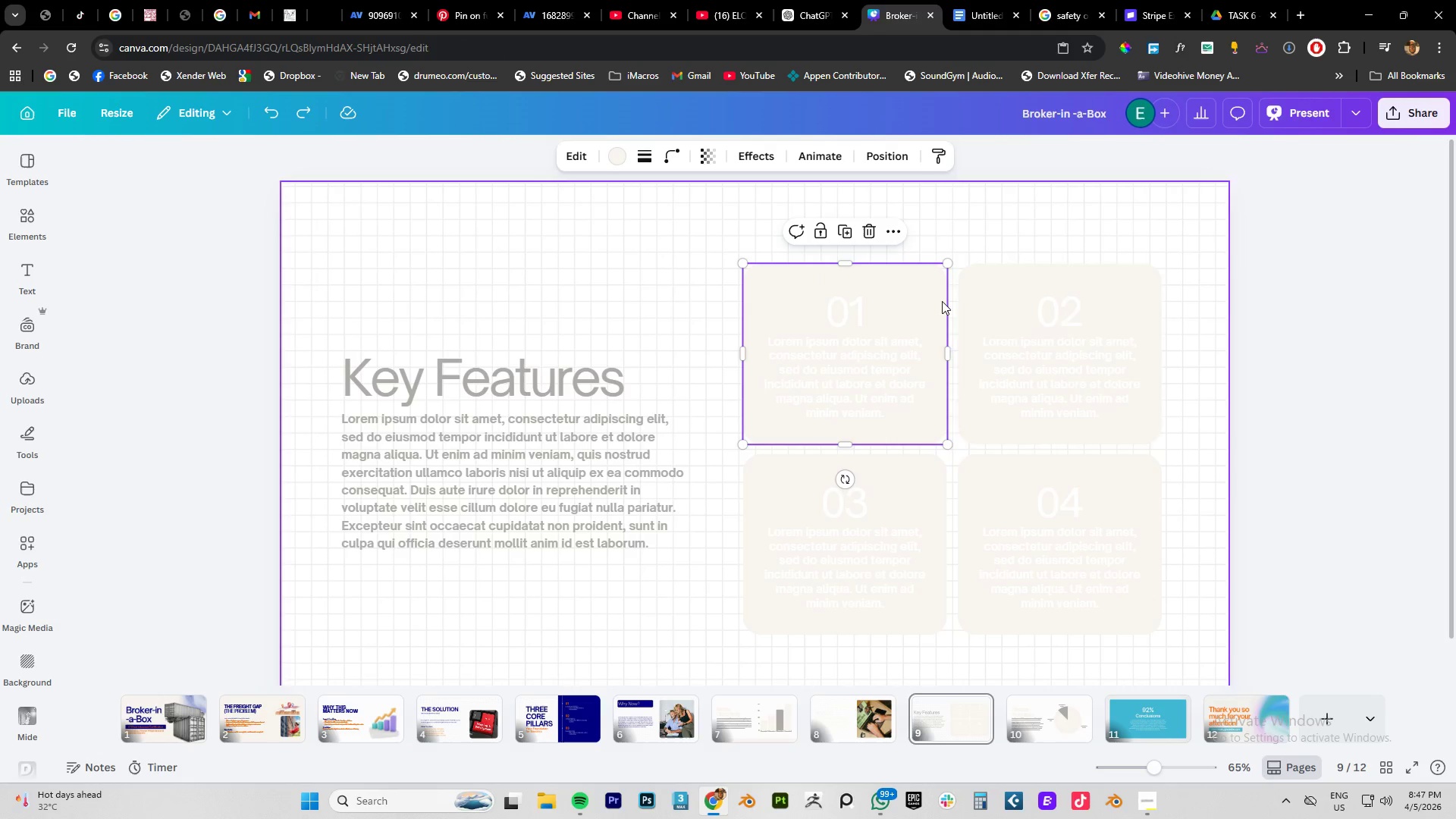 
hold_key(key=ControlLeft, duration=1.03)
left_click([971, 278])
 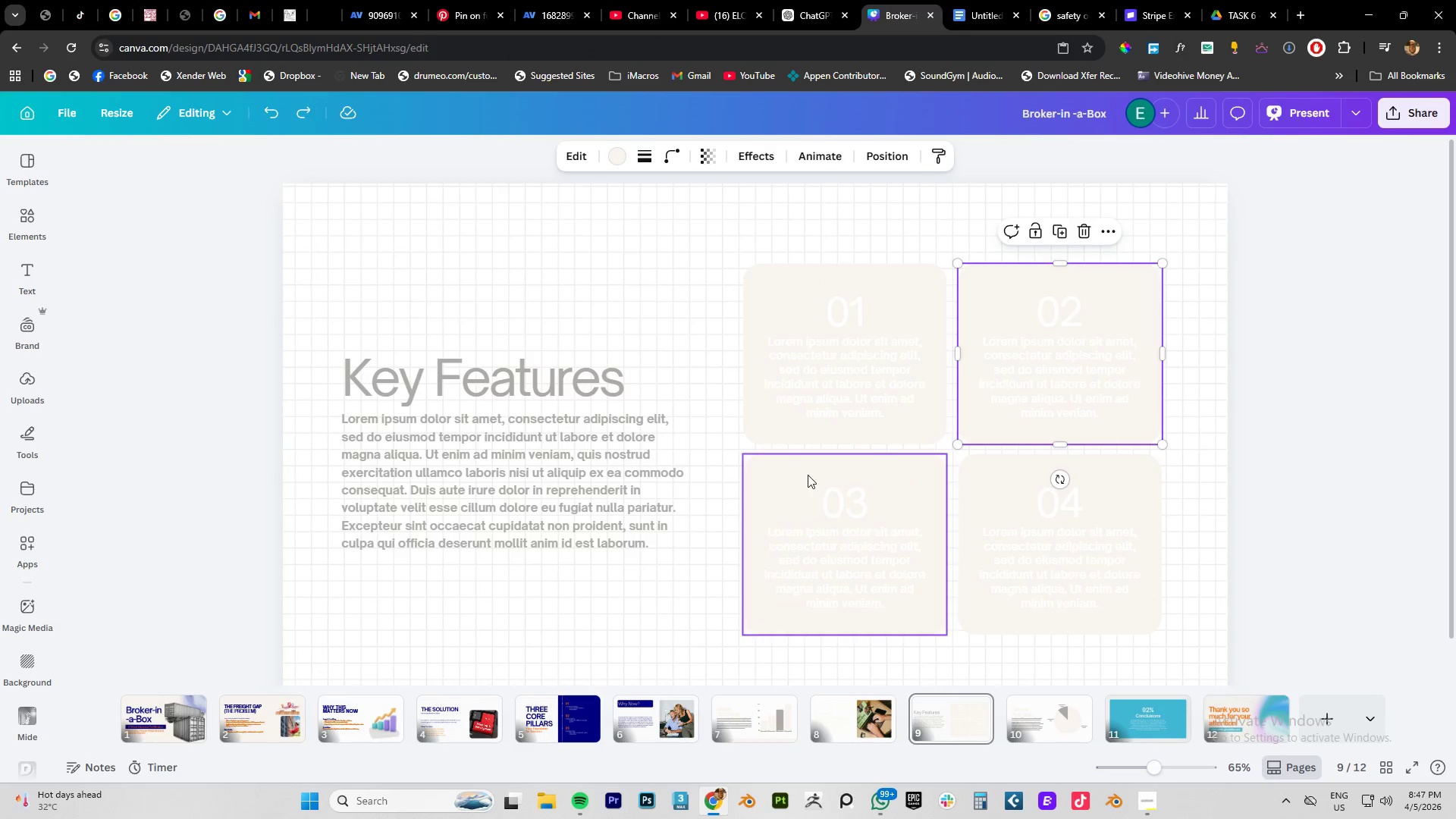 
hold_key(key=ShiftLeft, duration=1.5)
left_click([789, 466])
 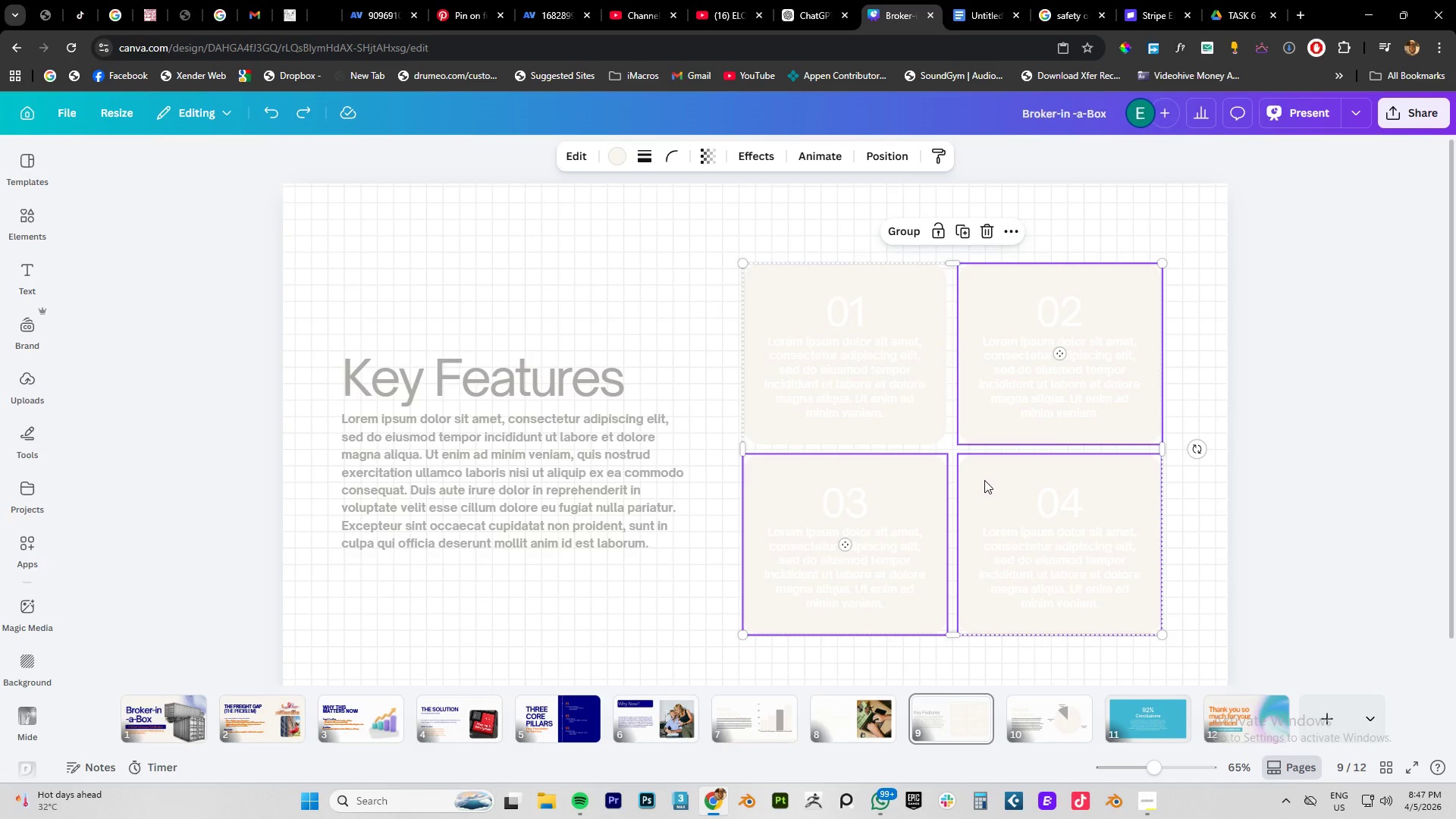 
left_click([980, 472])
 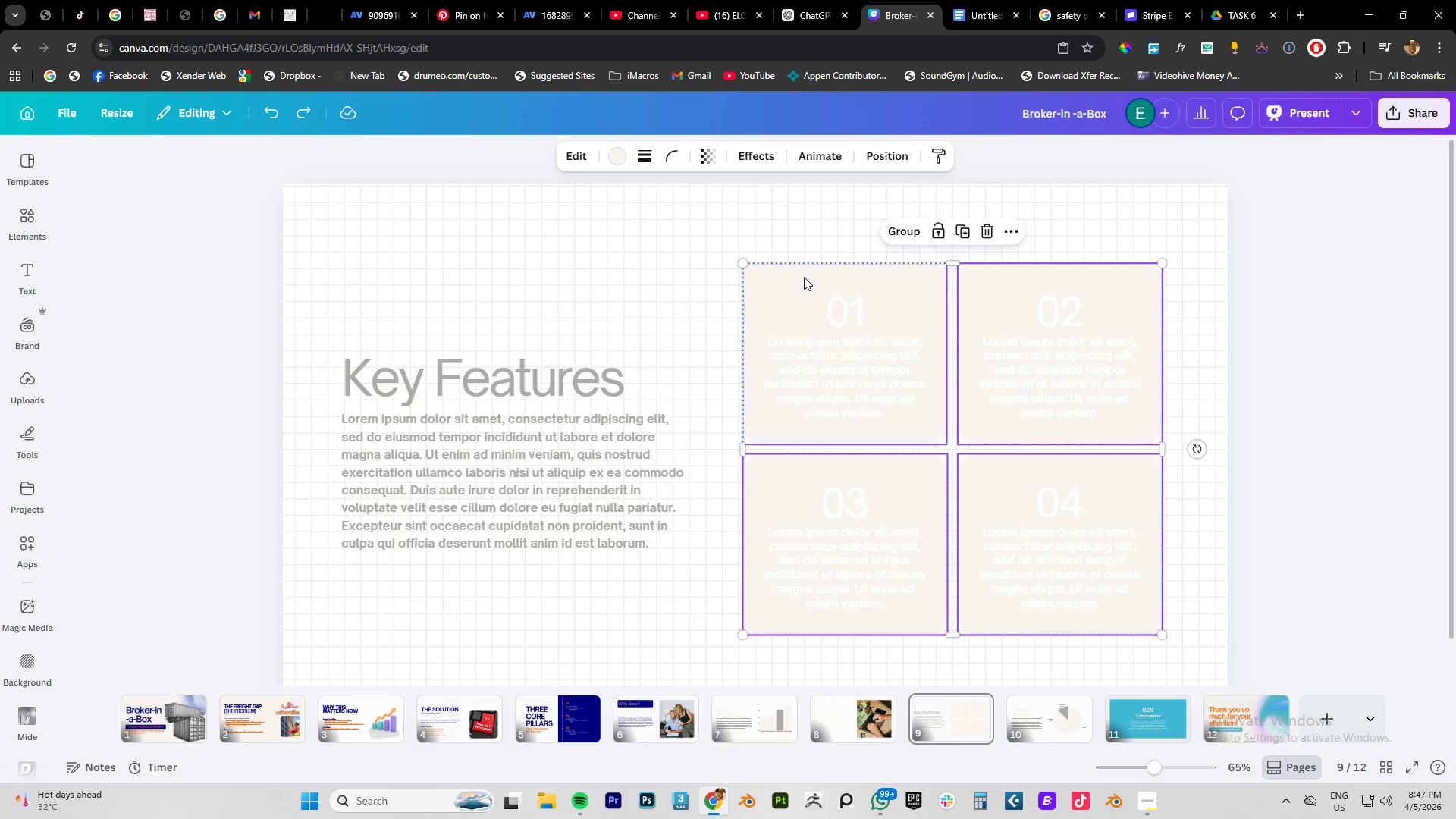 
hold_key(key=ShiftLeft, duration=1.14)
left_click([786, 290])
 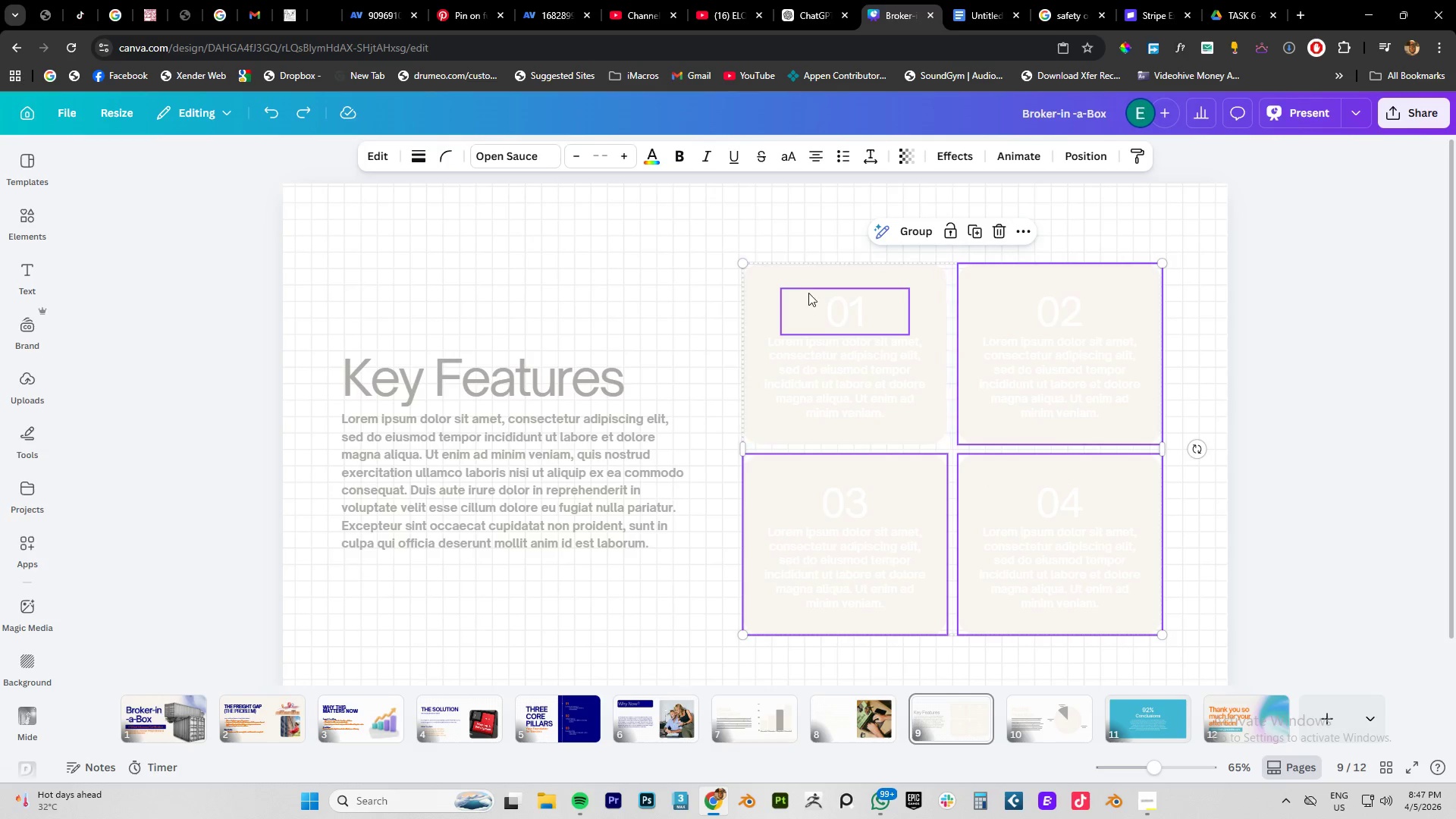 
hold_key(key=ShiftLeft, duration=1.31)
left_click([806, 295])
 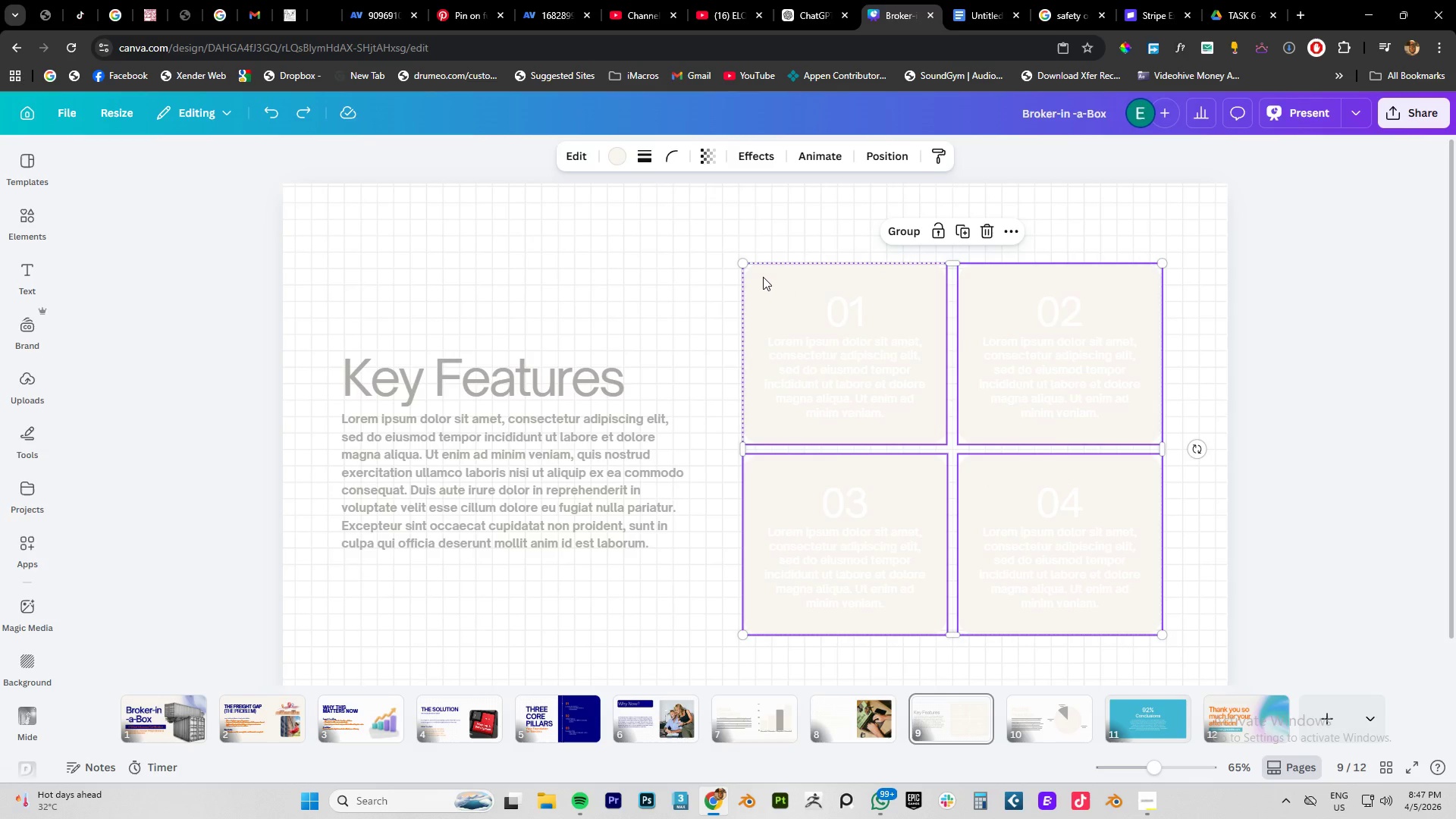 
left_click([763, 277])
 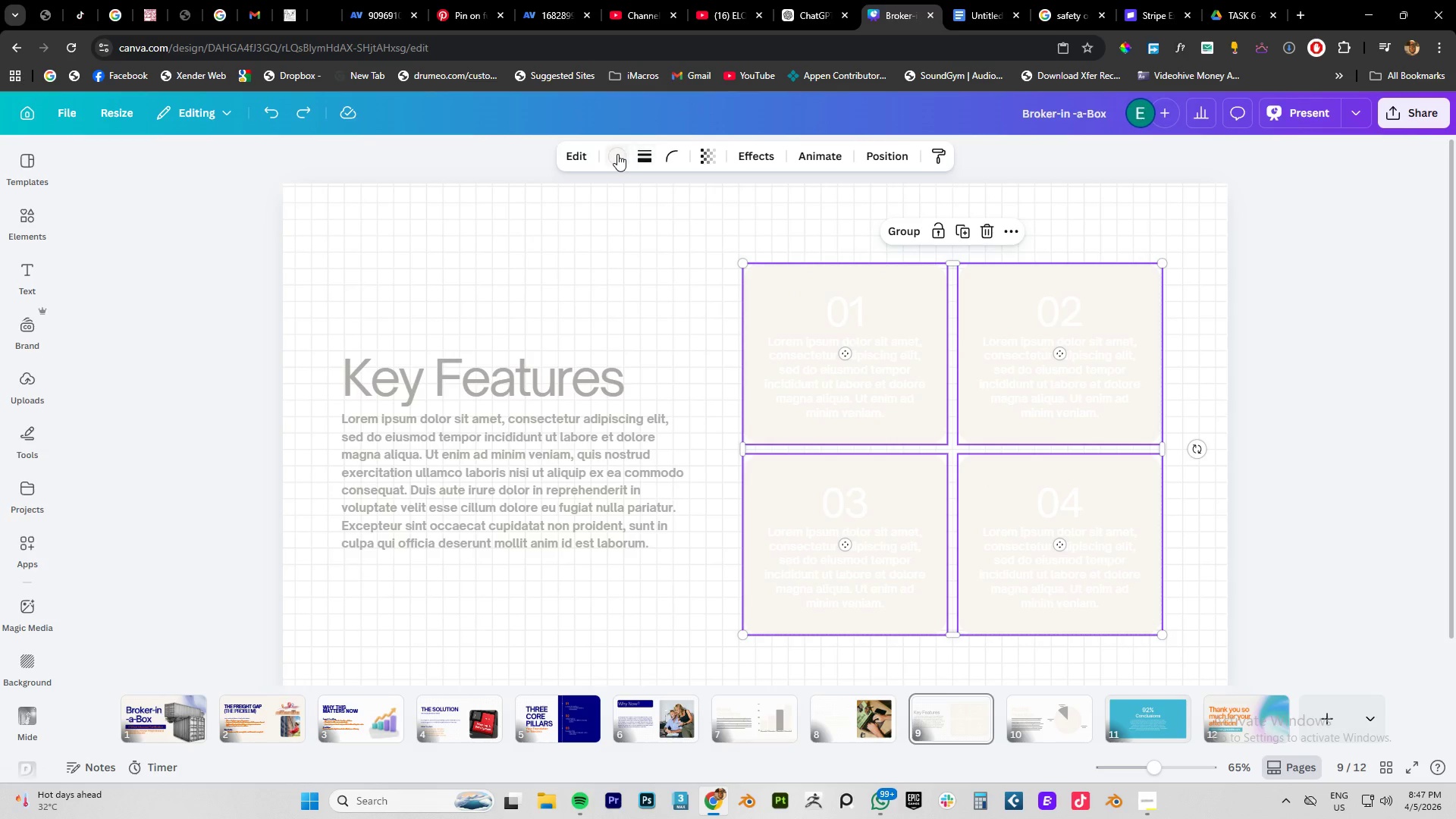 
left_click([617, 154])
 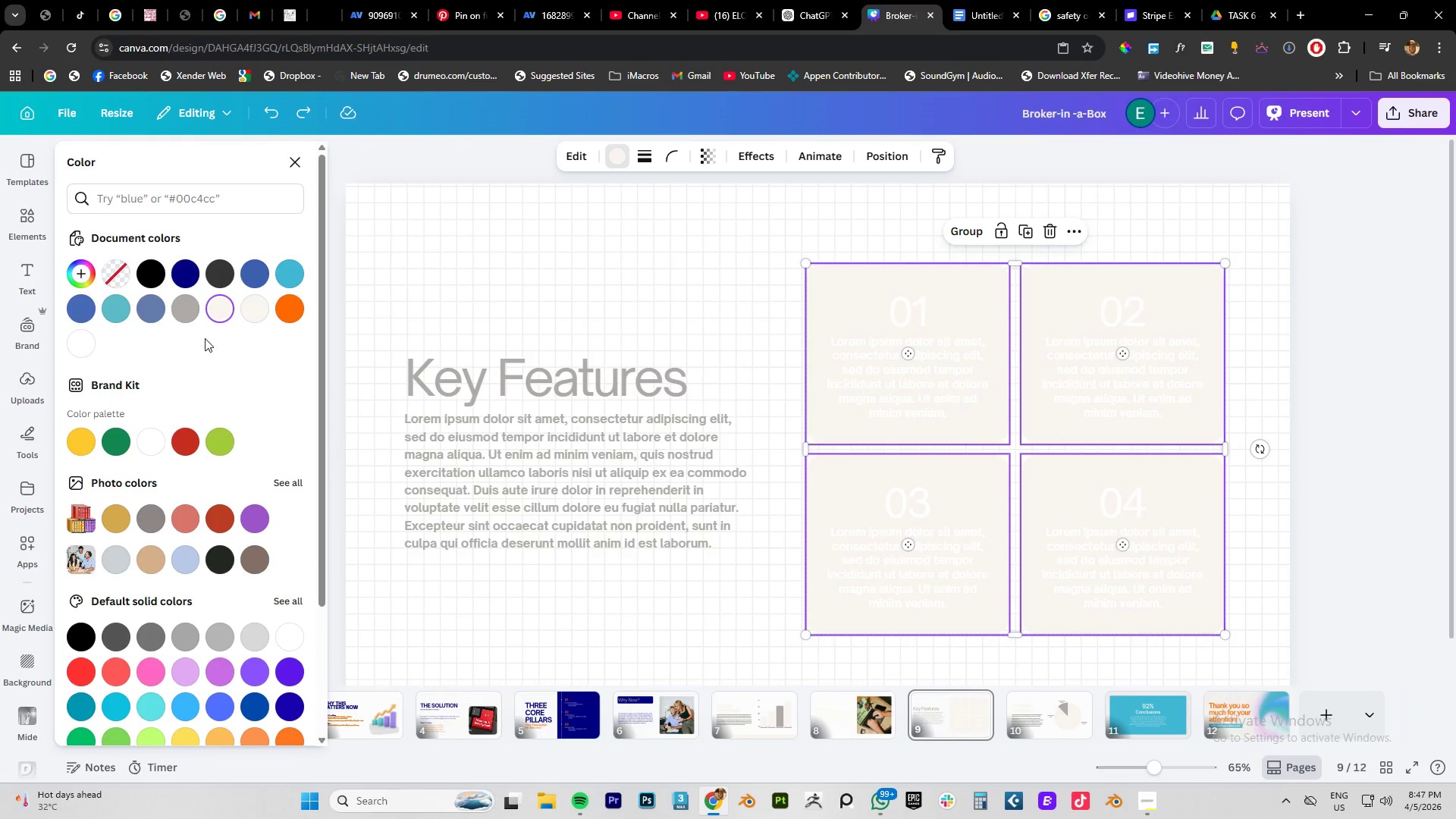 
left_click([184, 269])
 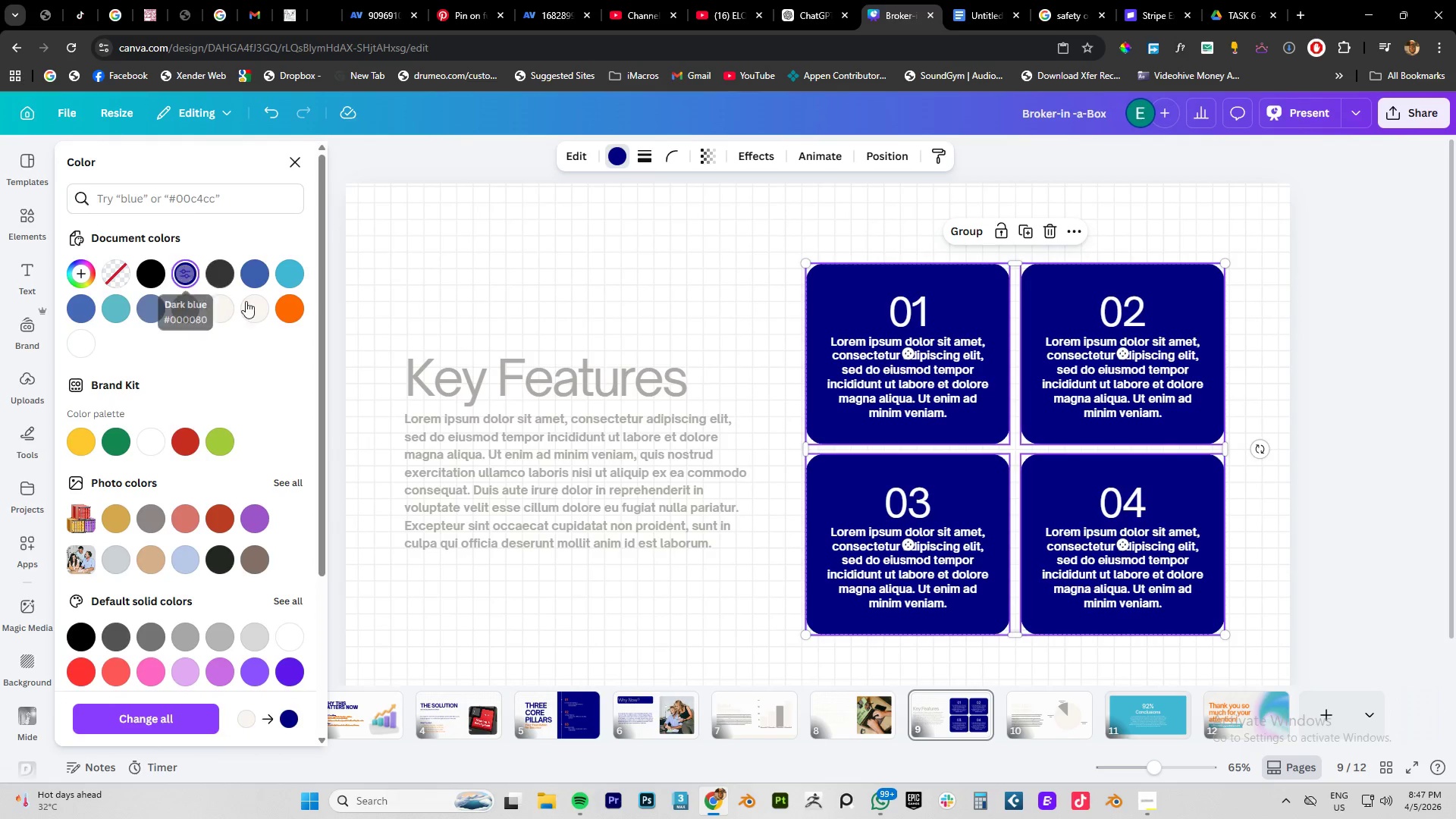 
left_click([294, 316])
 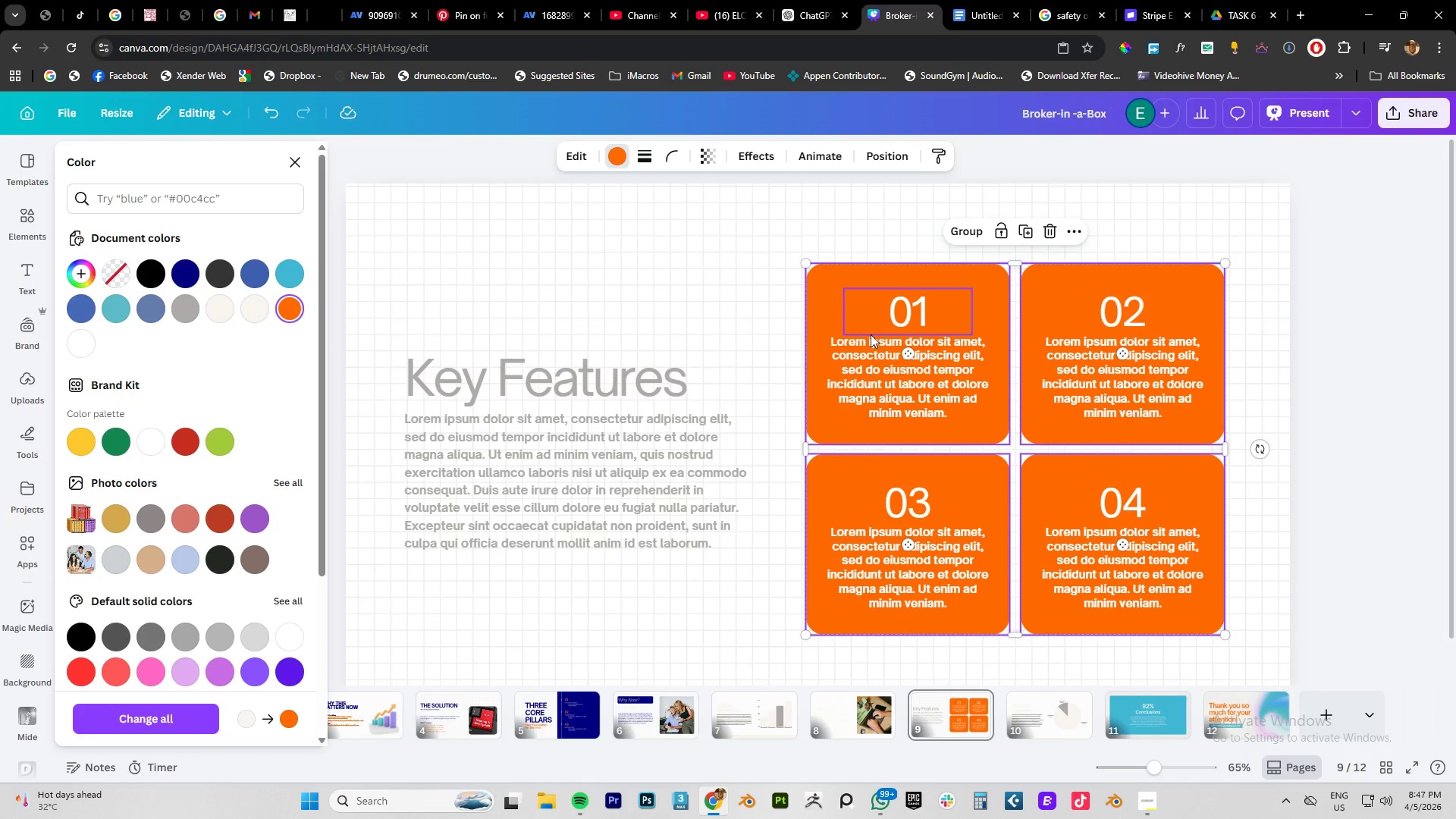 
left_click([866, 365])
 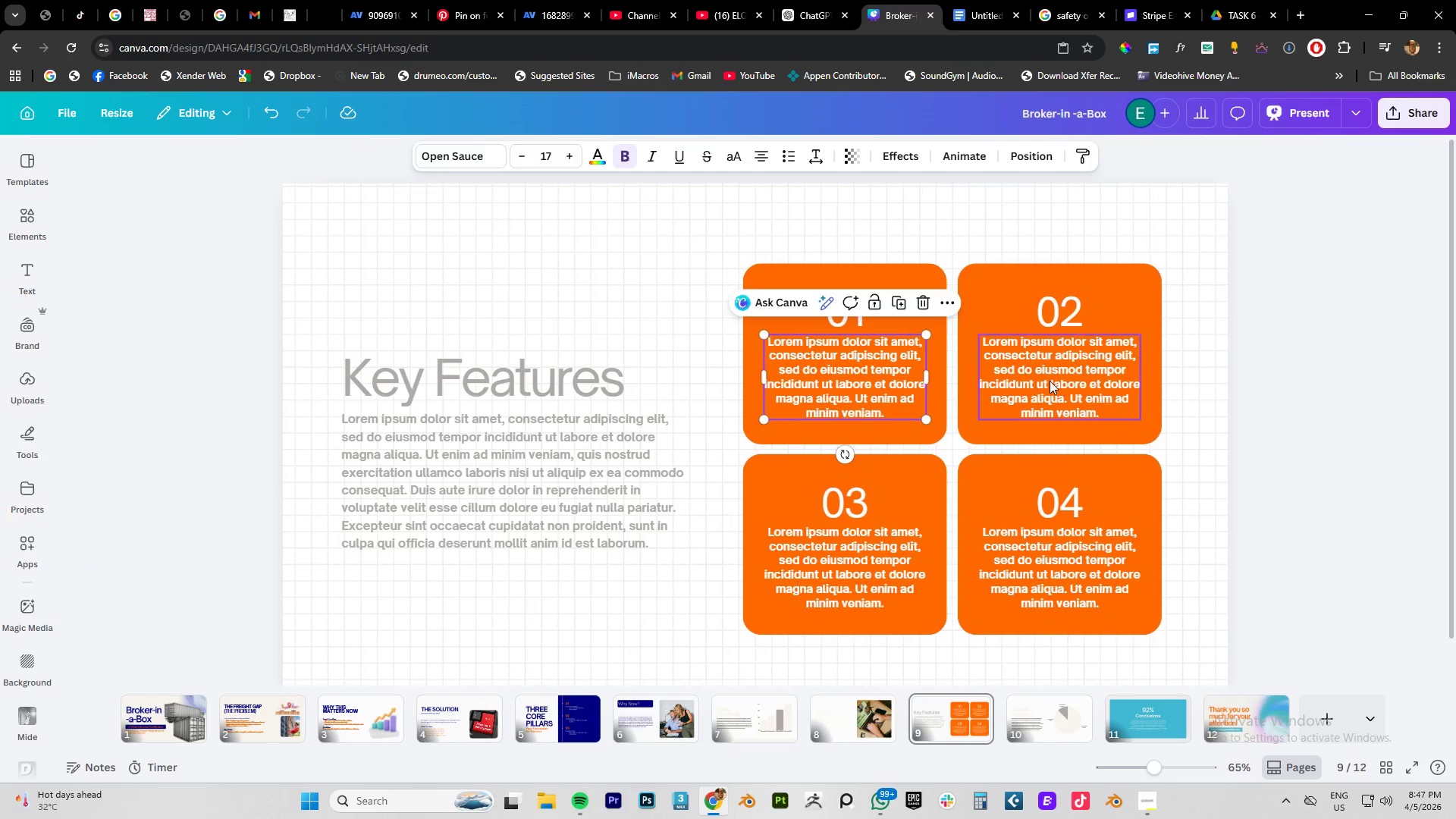 
hold_key(key=ControlLeft, duration=1.06)
left_click([1050, 381])
 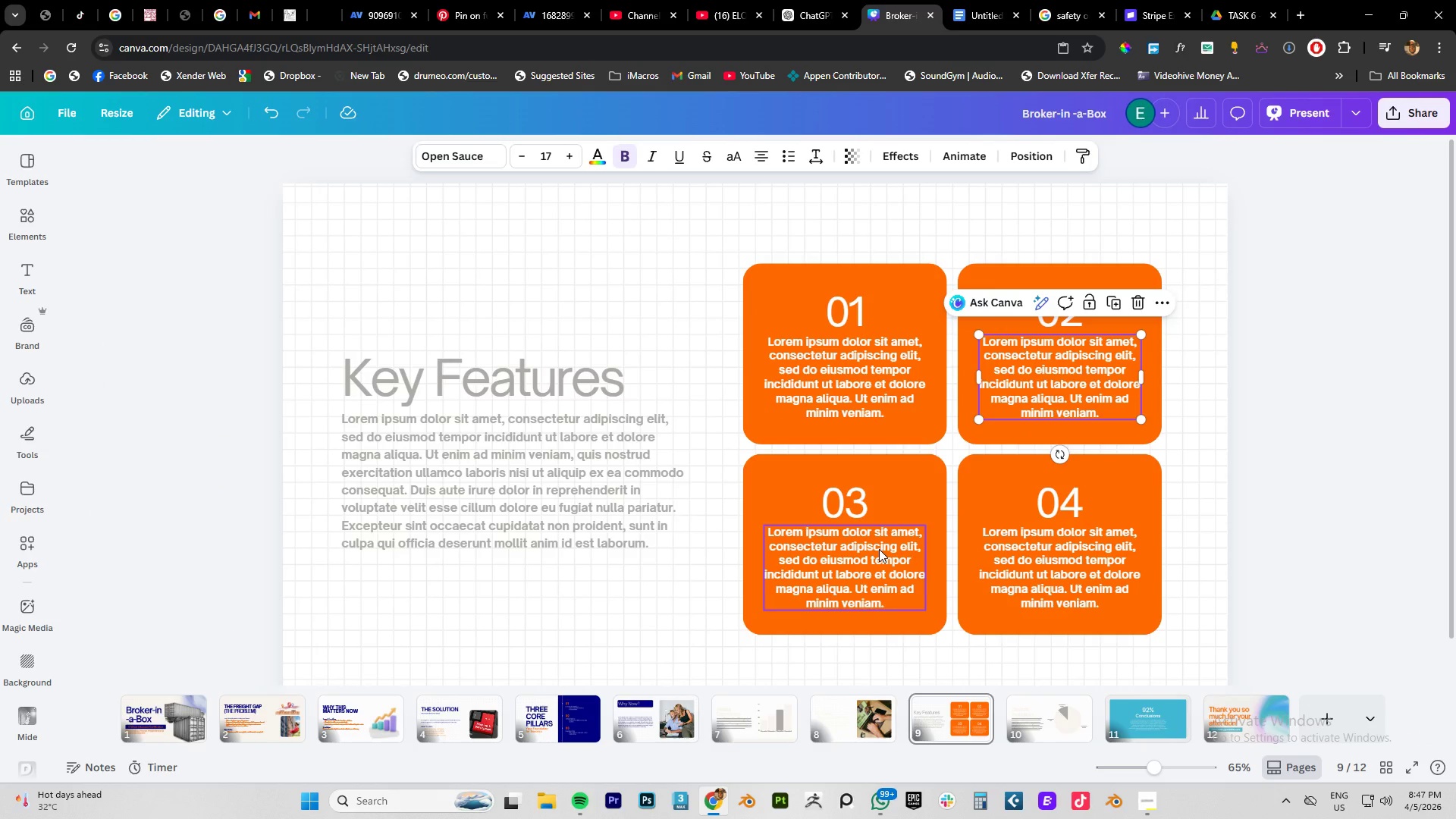 
hold_key(key=ShiftLeft, duration=1.5)
left_click([886, 407])
 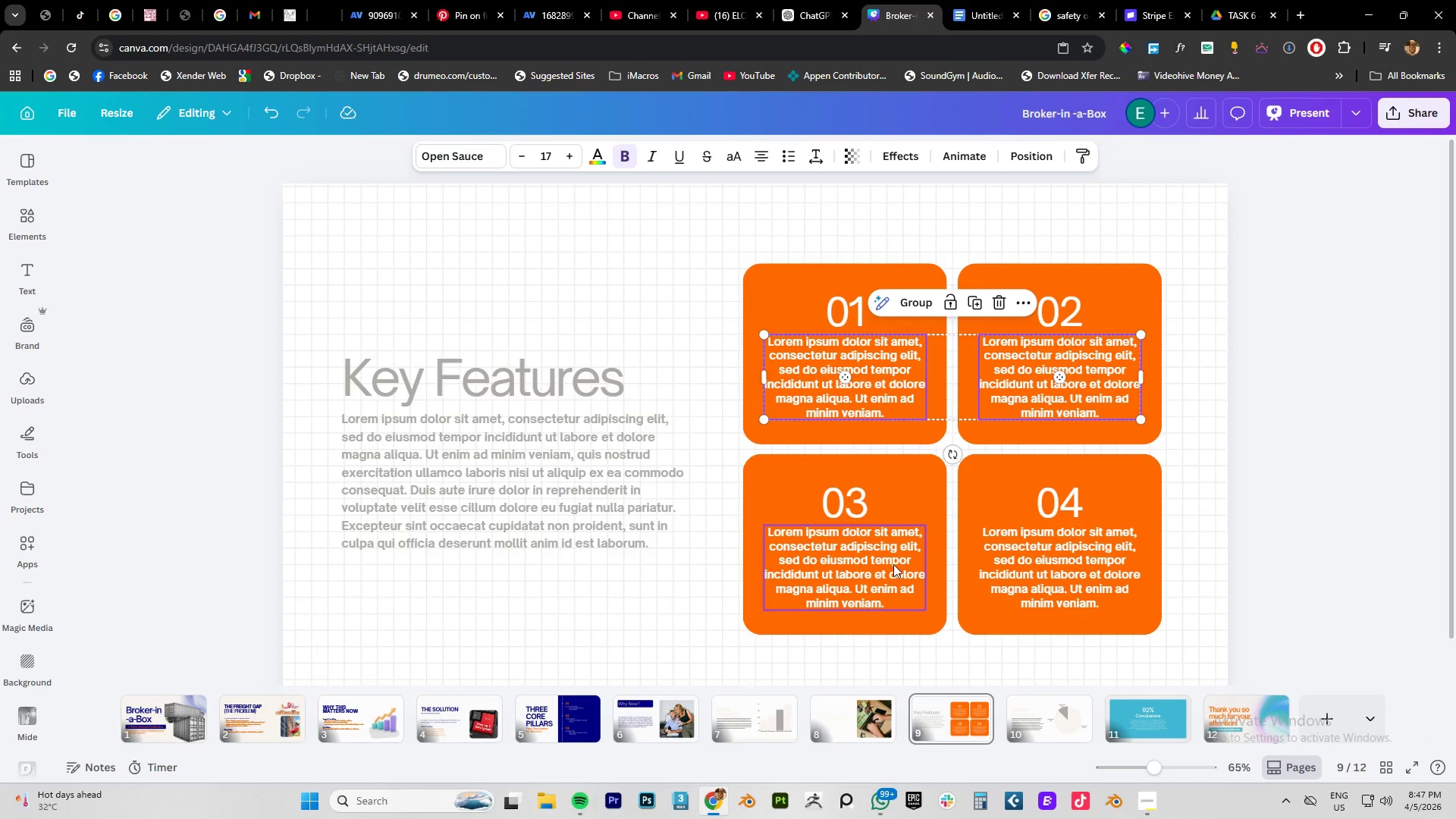 
left_click([893, 564])
 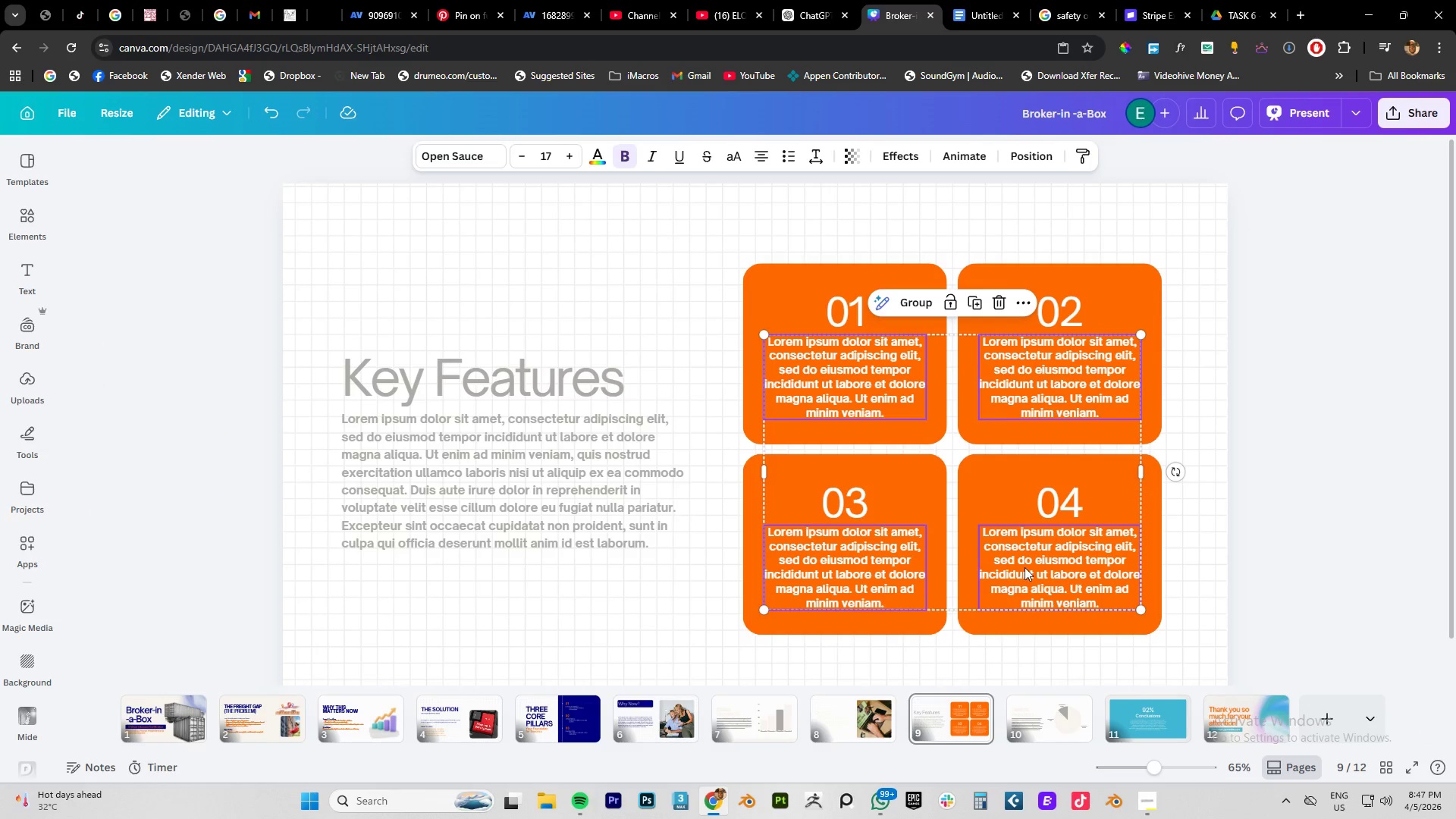 
double_click([1025, 567])
 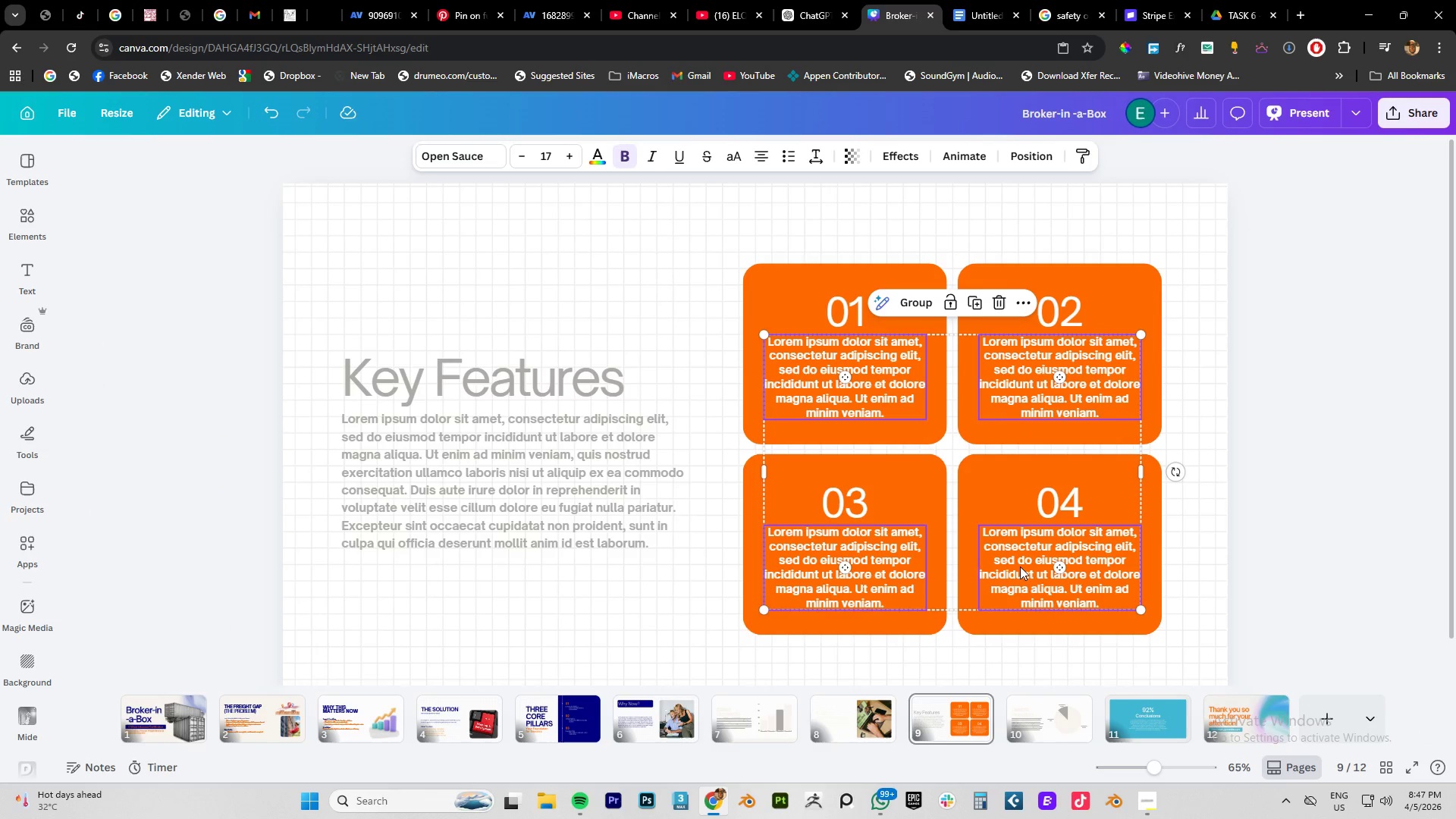 
key(Shift+ShiftLeft)
 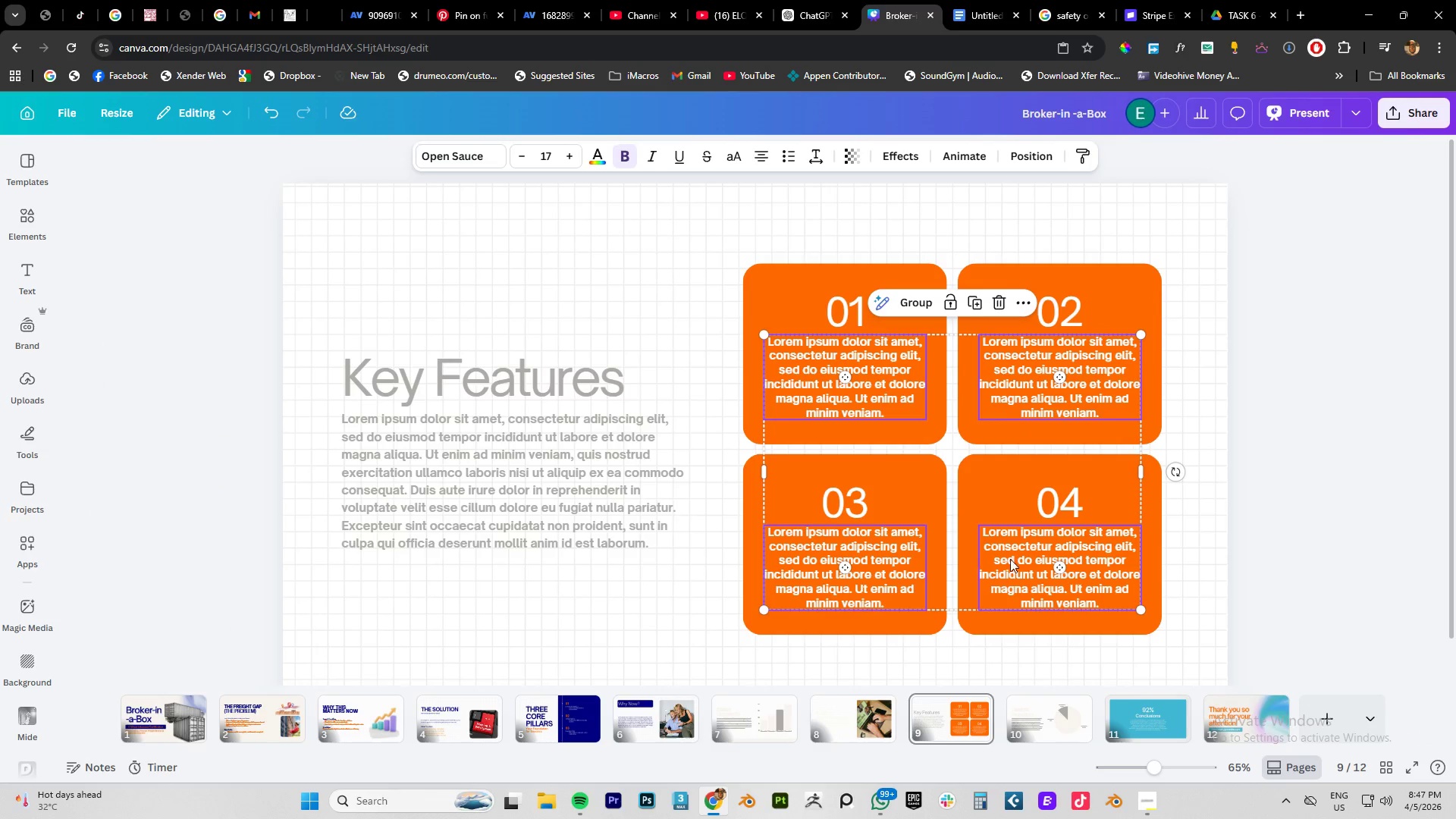 
key(Shift+ShiftLeft)
 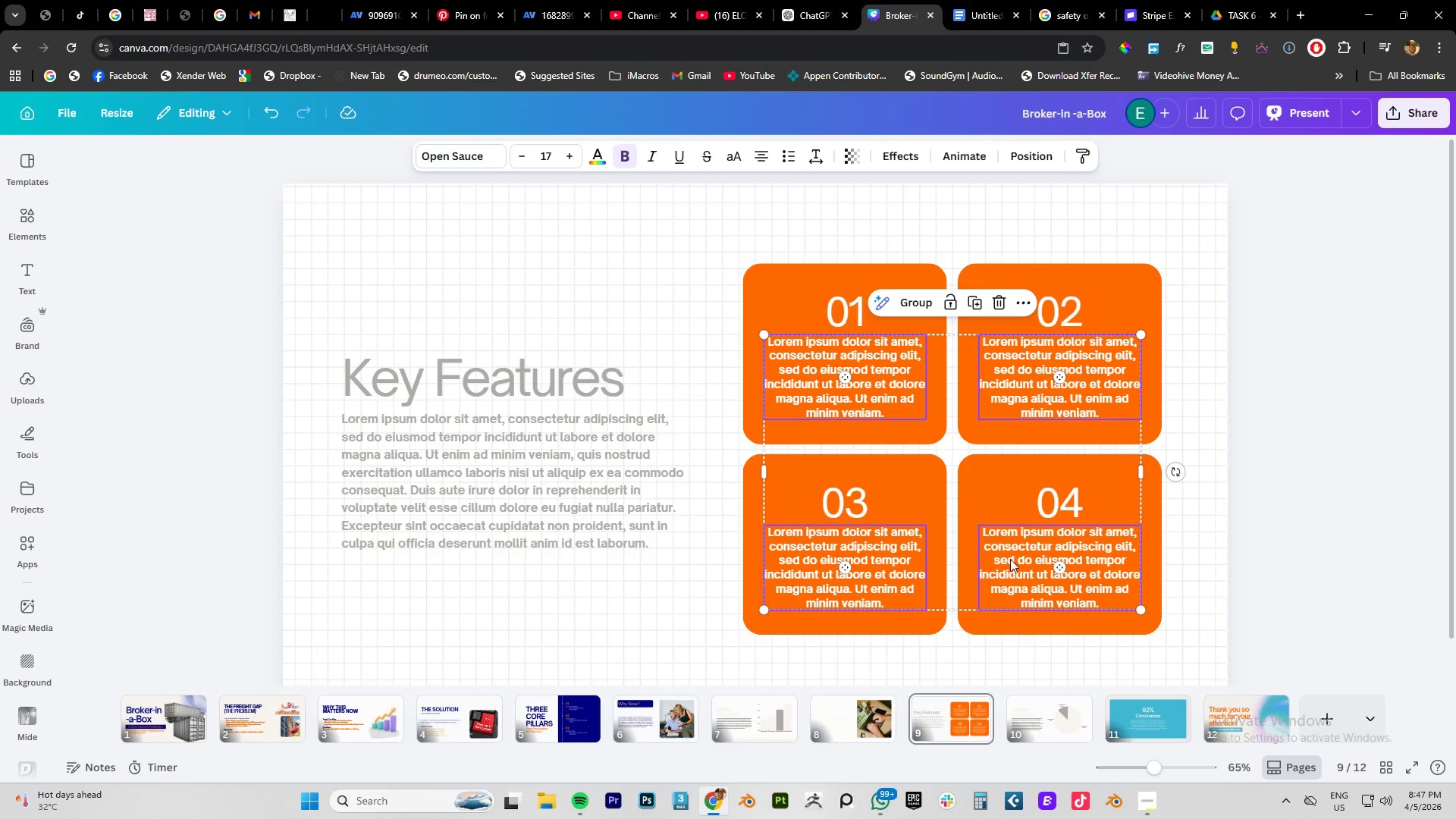 
key(Shift+ShiftLeft)
 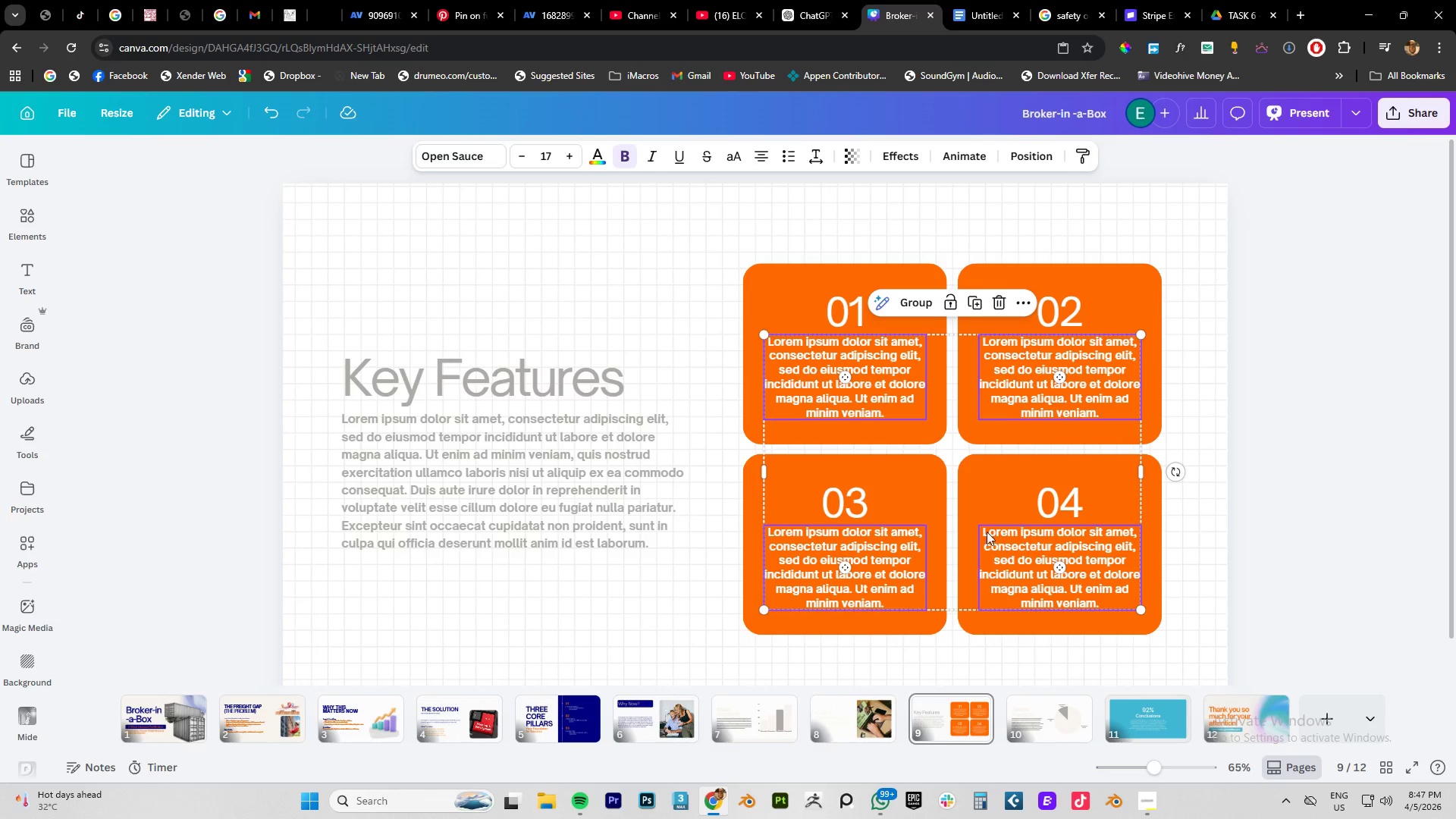 
key(Shift+ShiftLeft)
 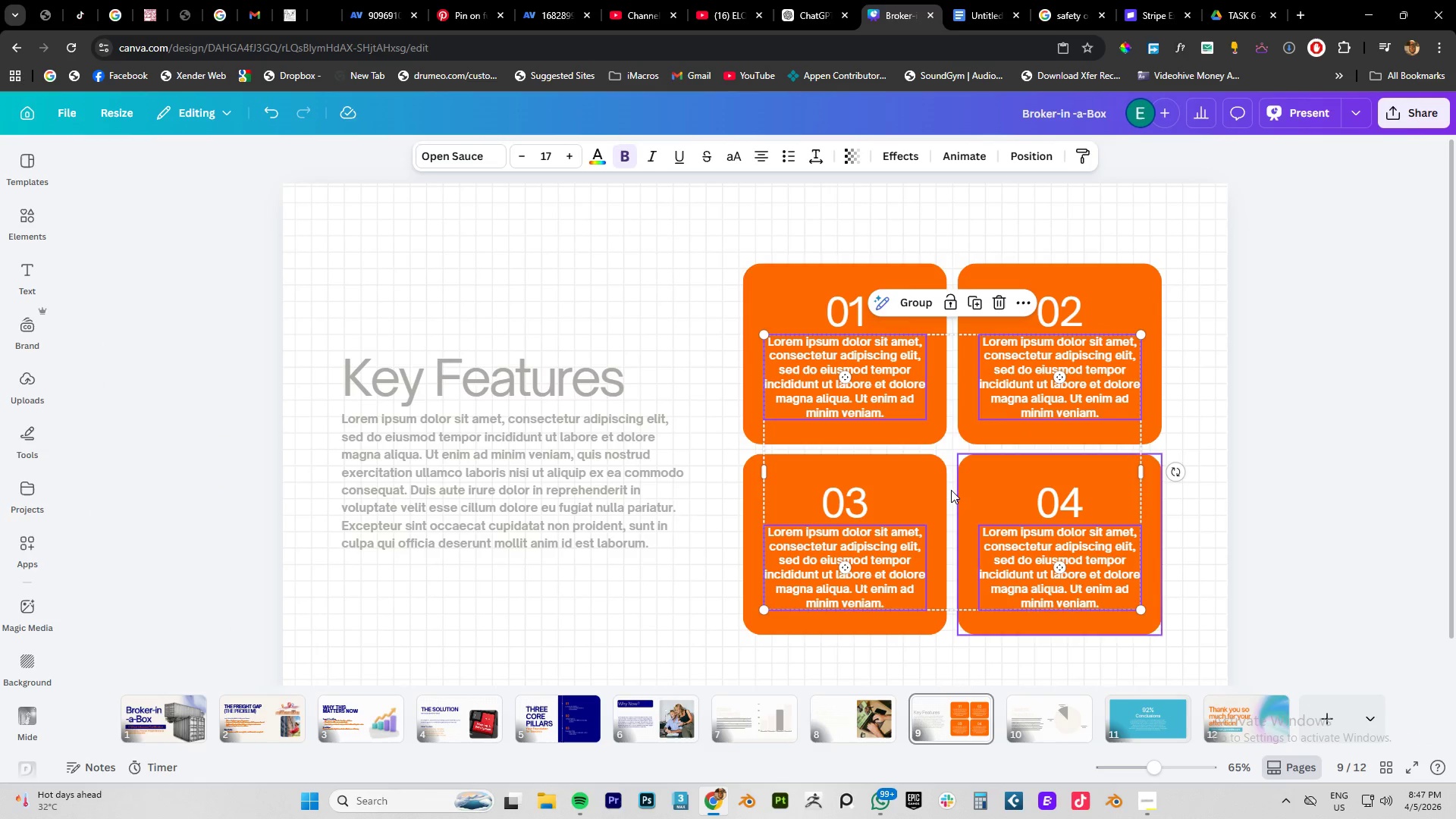 
key(Shift+ShiftLeft)
 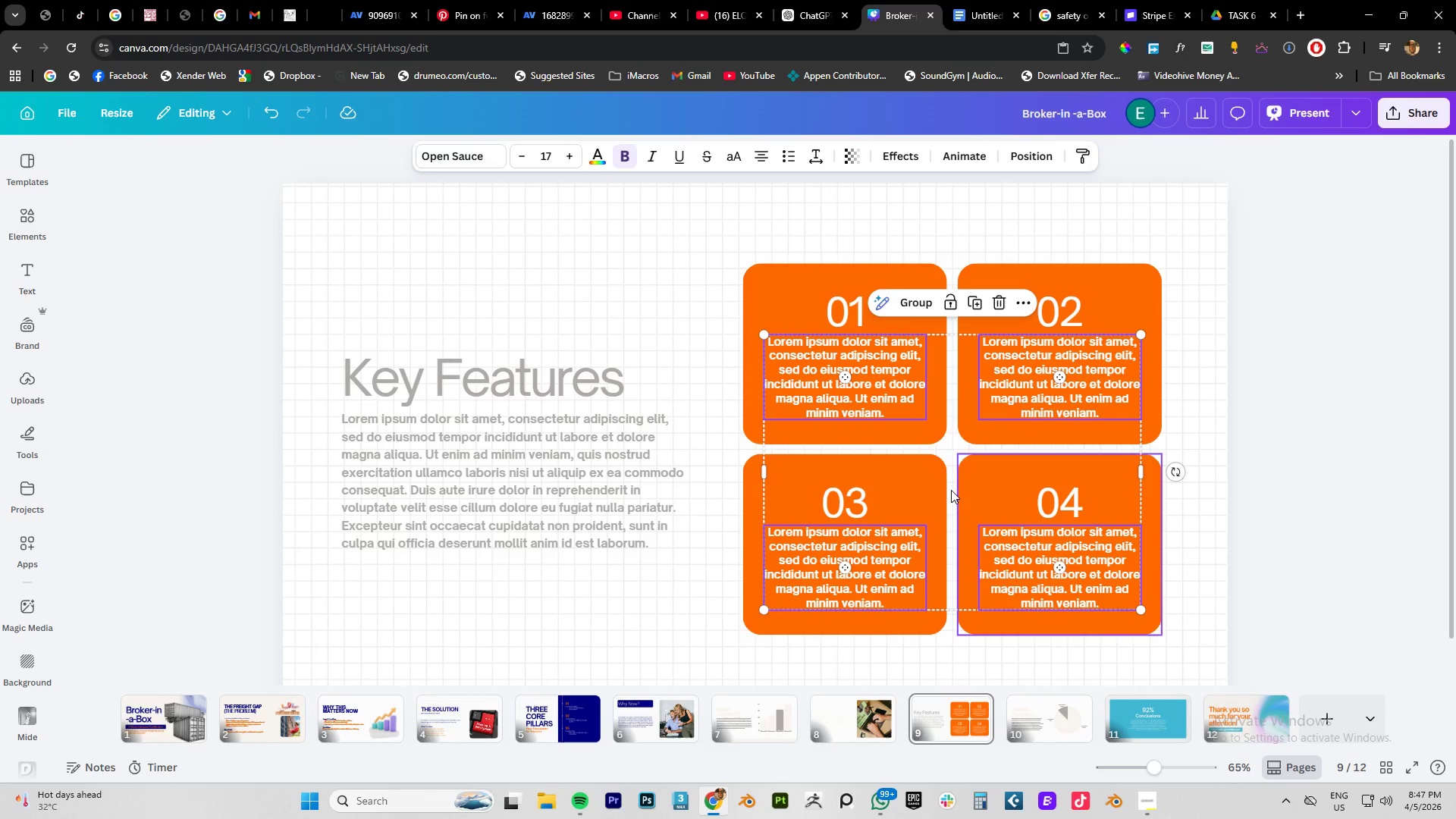 
key(Shift+ShiftLeft)
 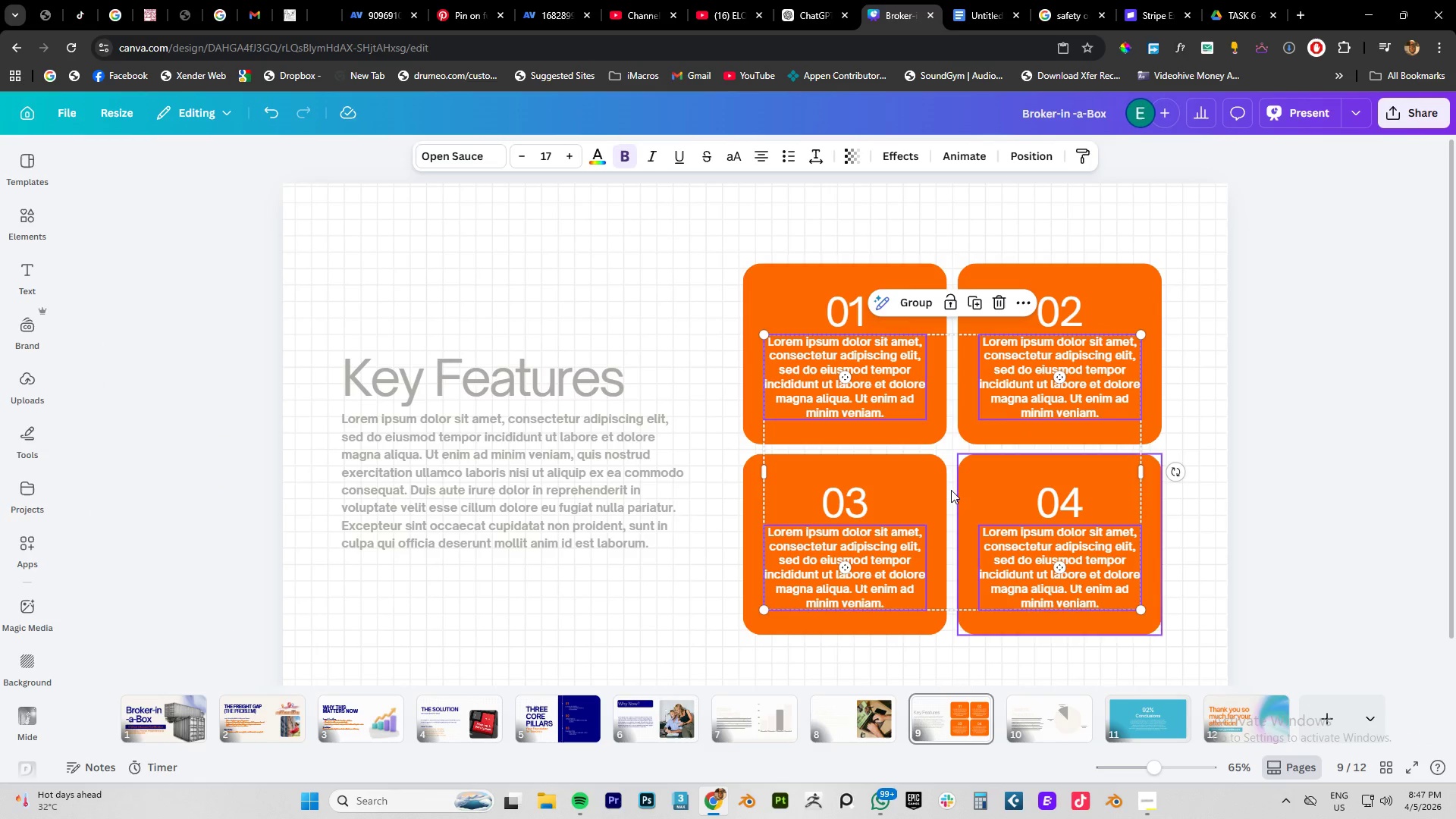 
key(Shift+ShiftLeft)
 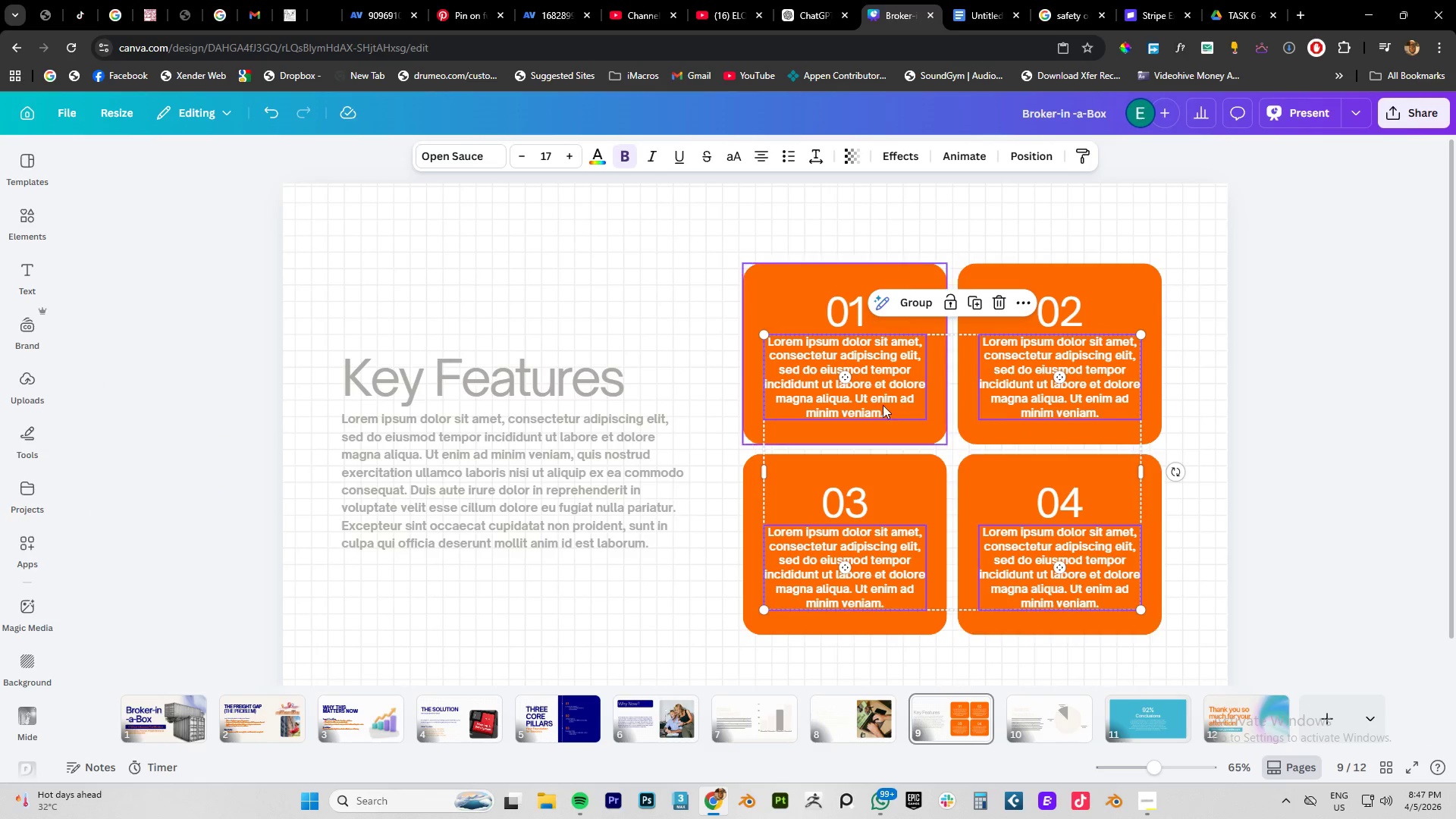 
key(Shift+ShiftLeft)
 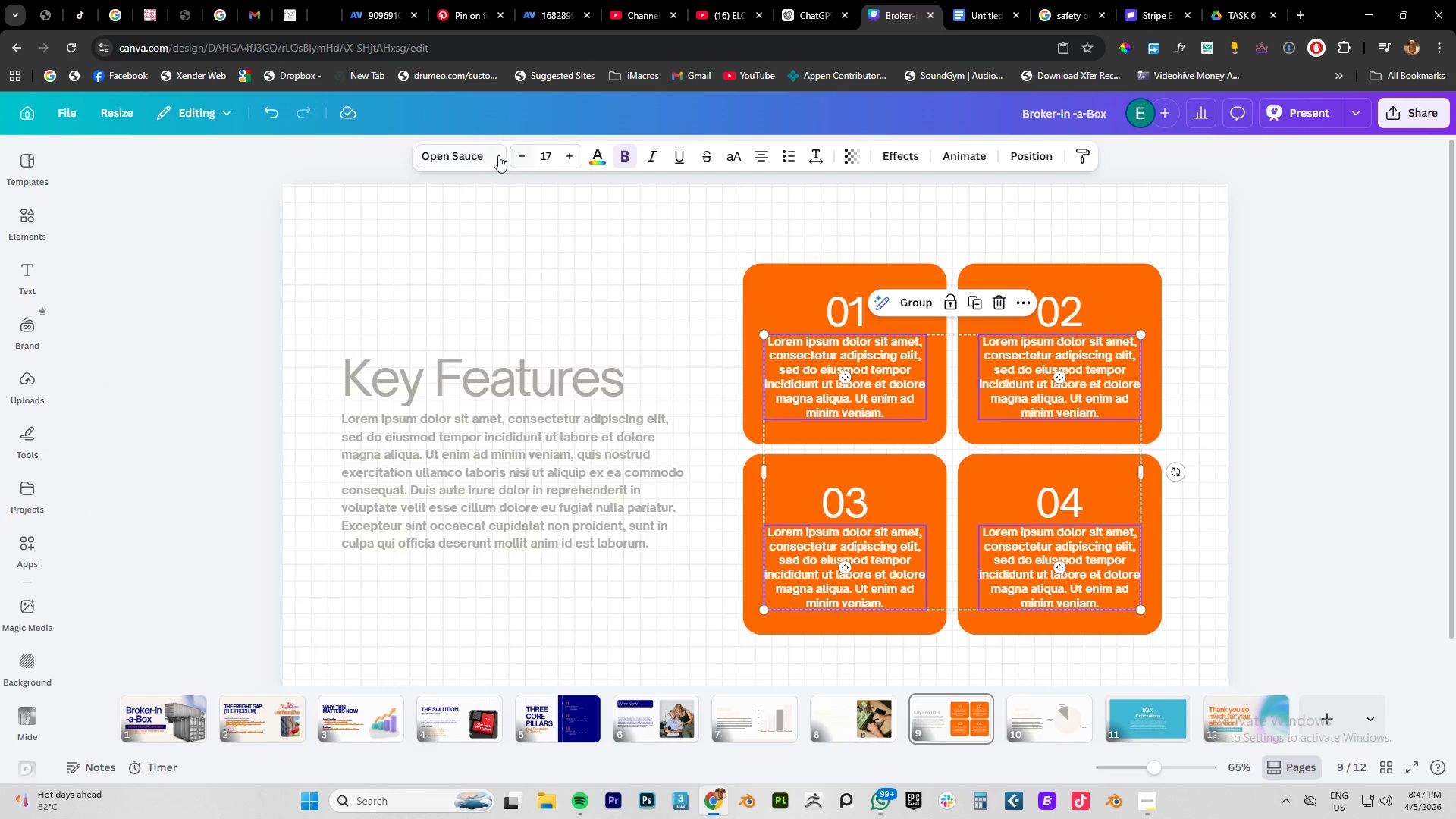 
left_click([593, 155])
 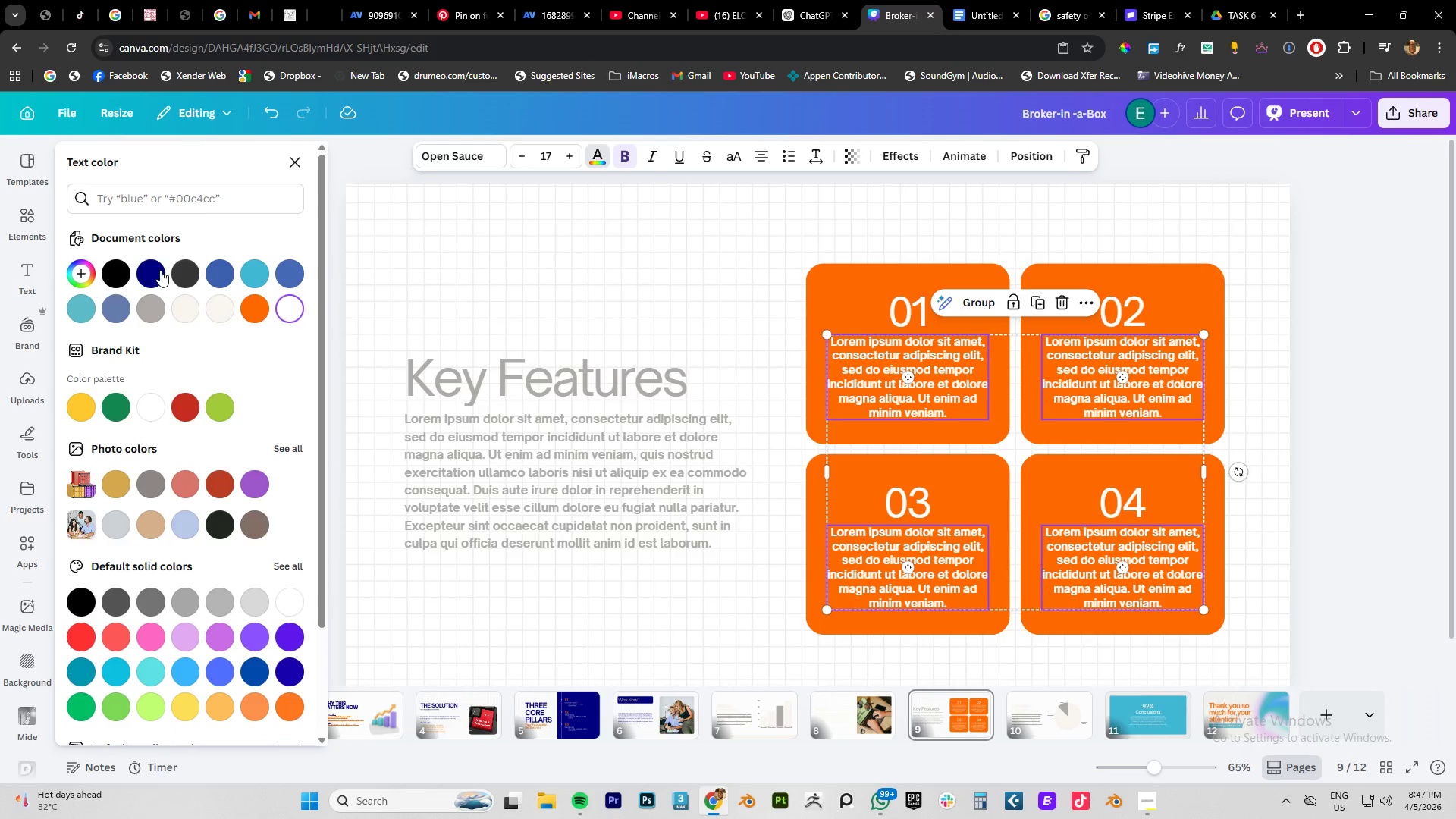 
left_click([158, 270])
 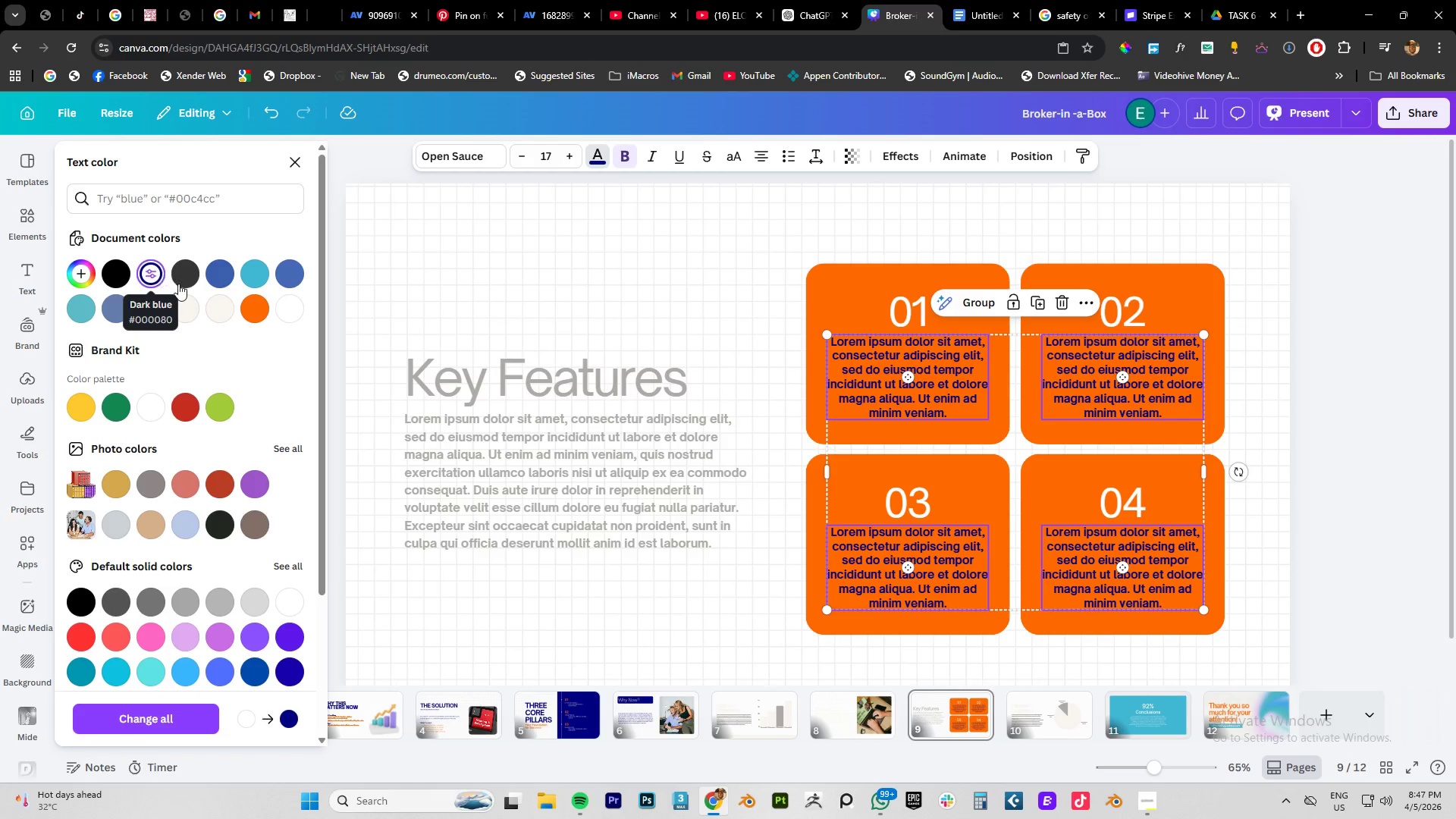 
left_click([193, 297])
 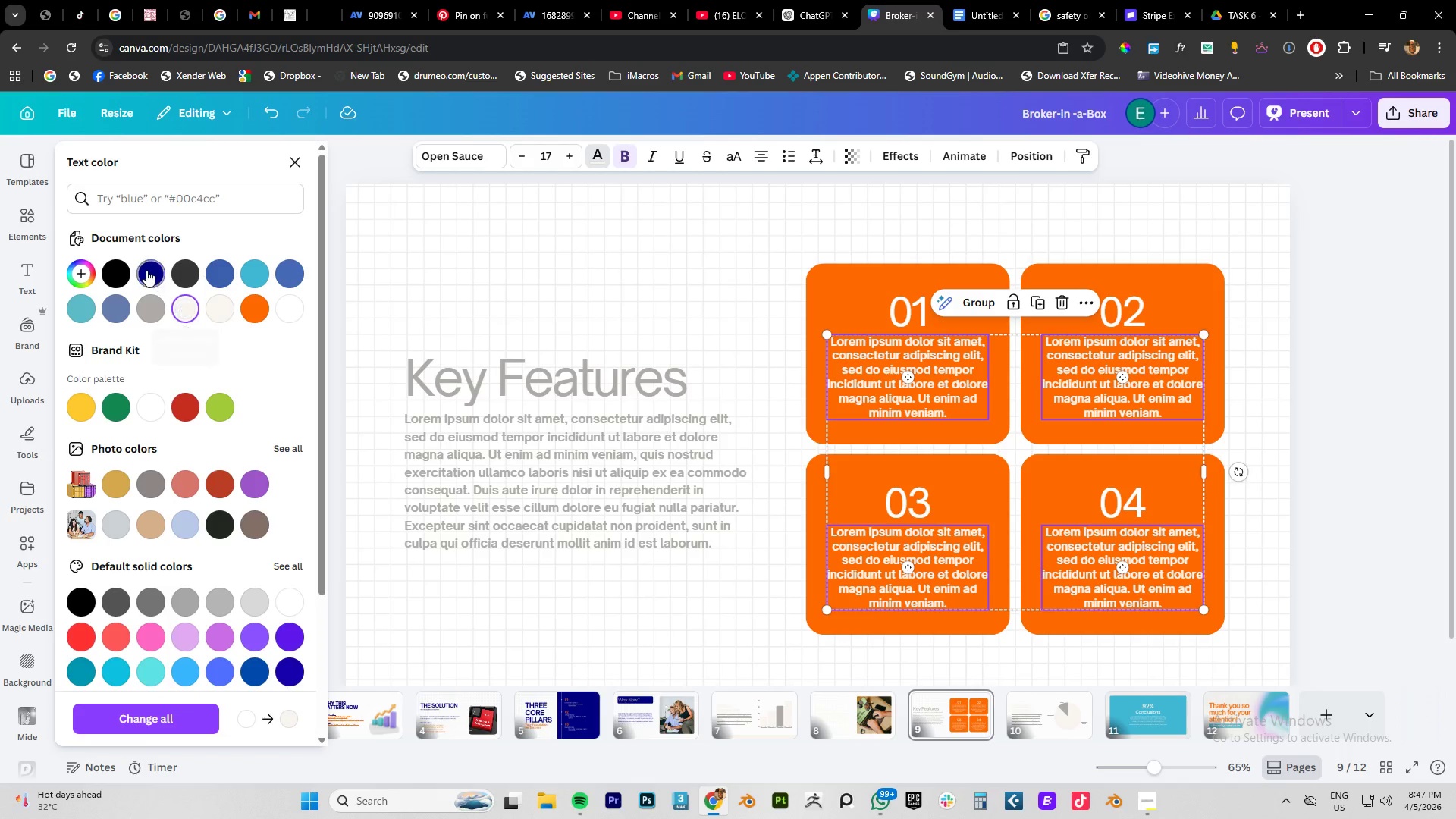 
left_click([146, 269])
 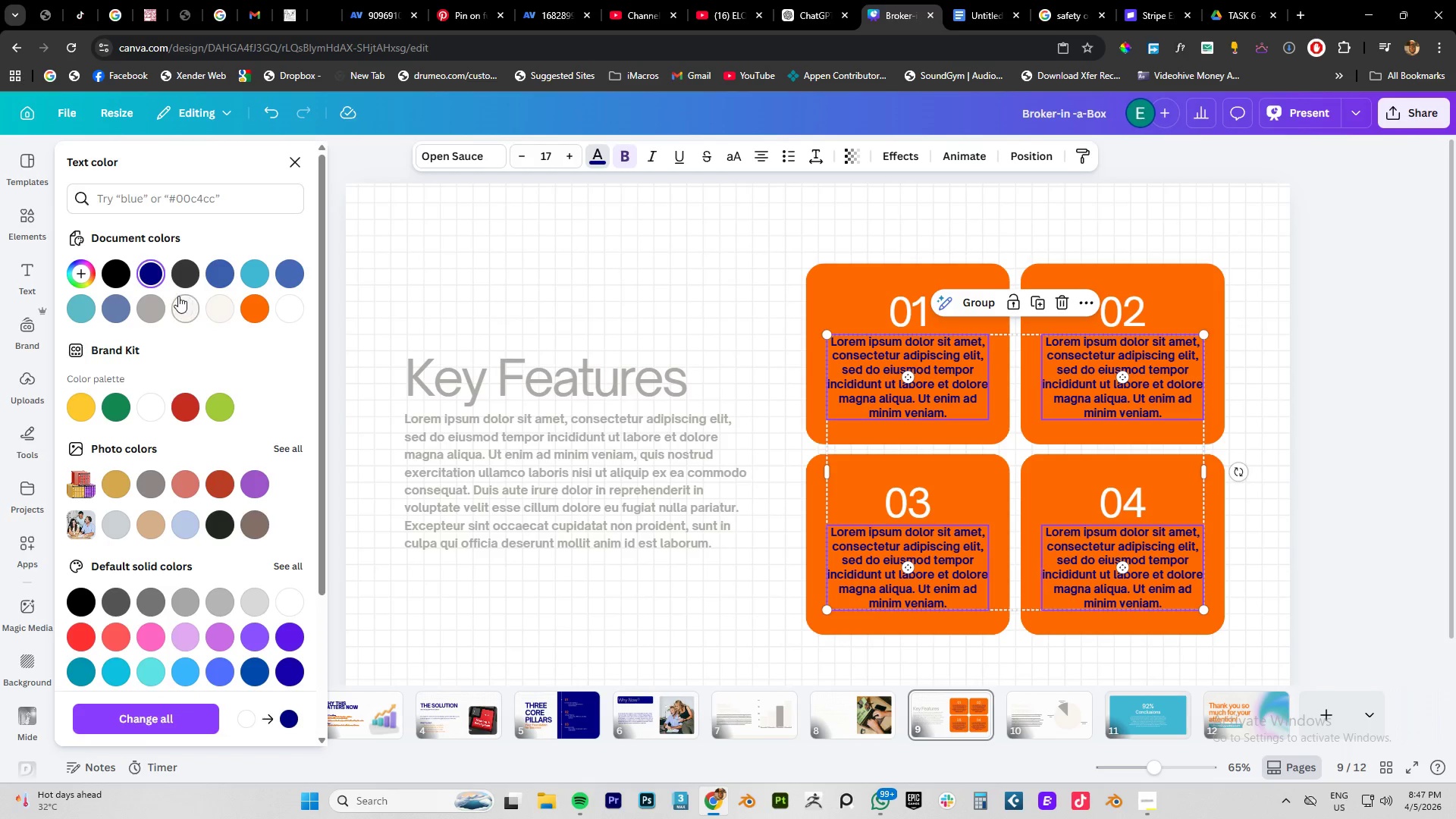 
left_click([159, 307])
 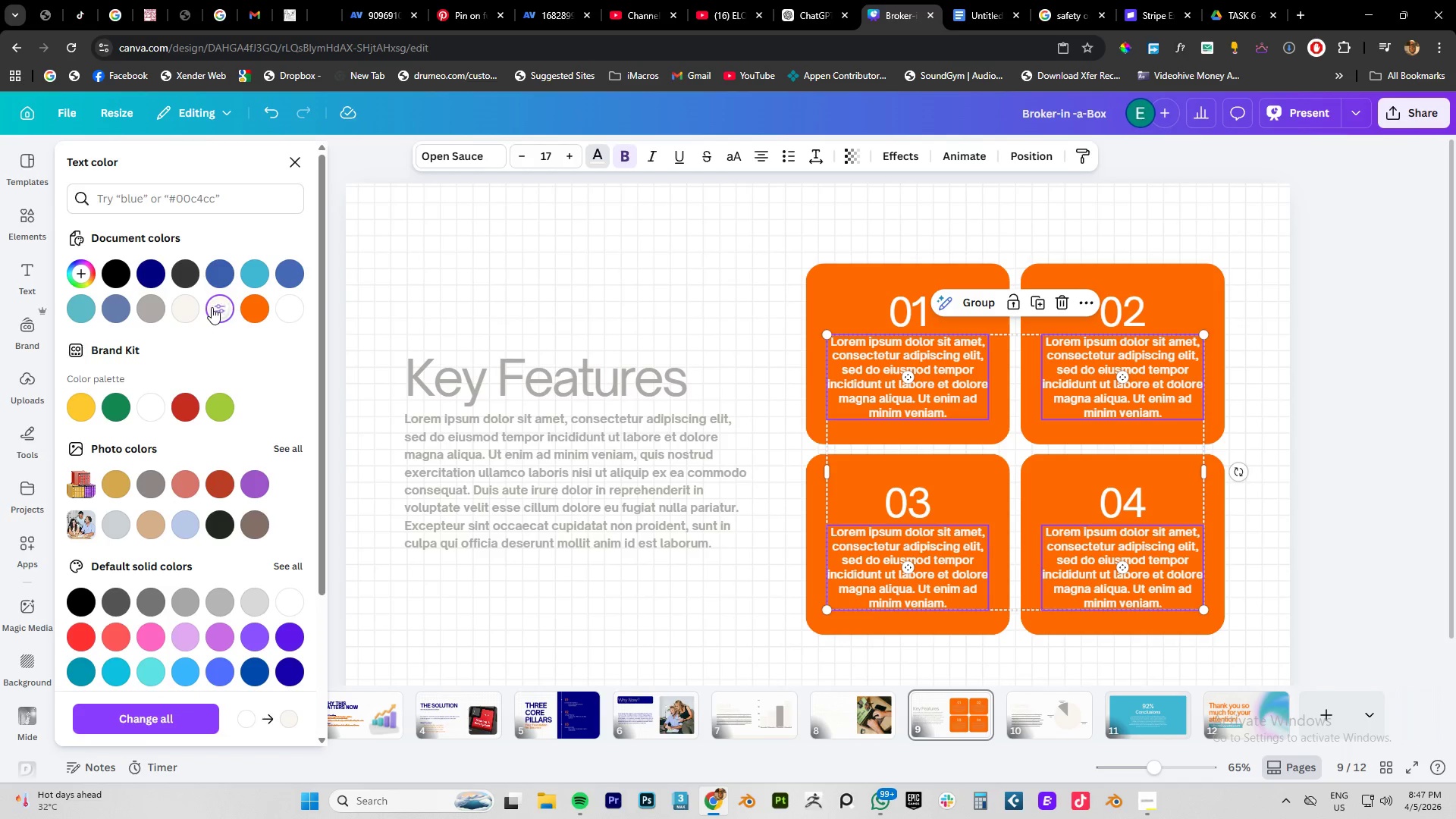 
left_click([192, 306])
 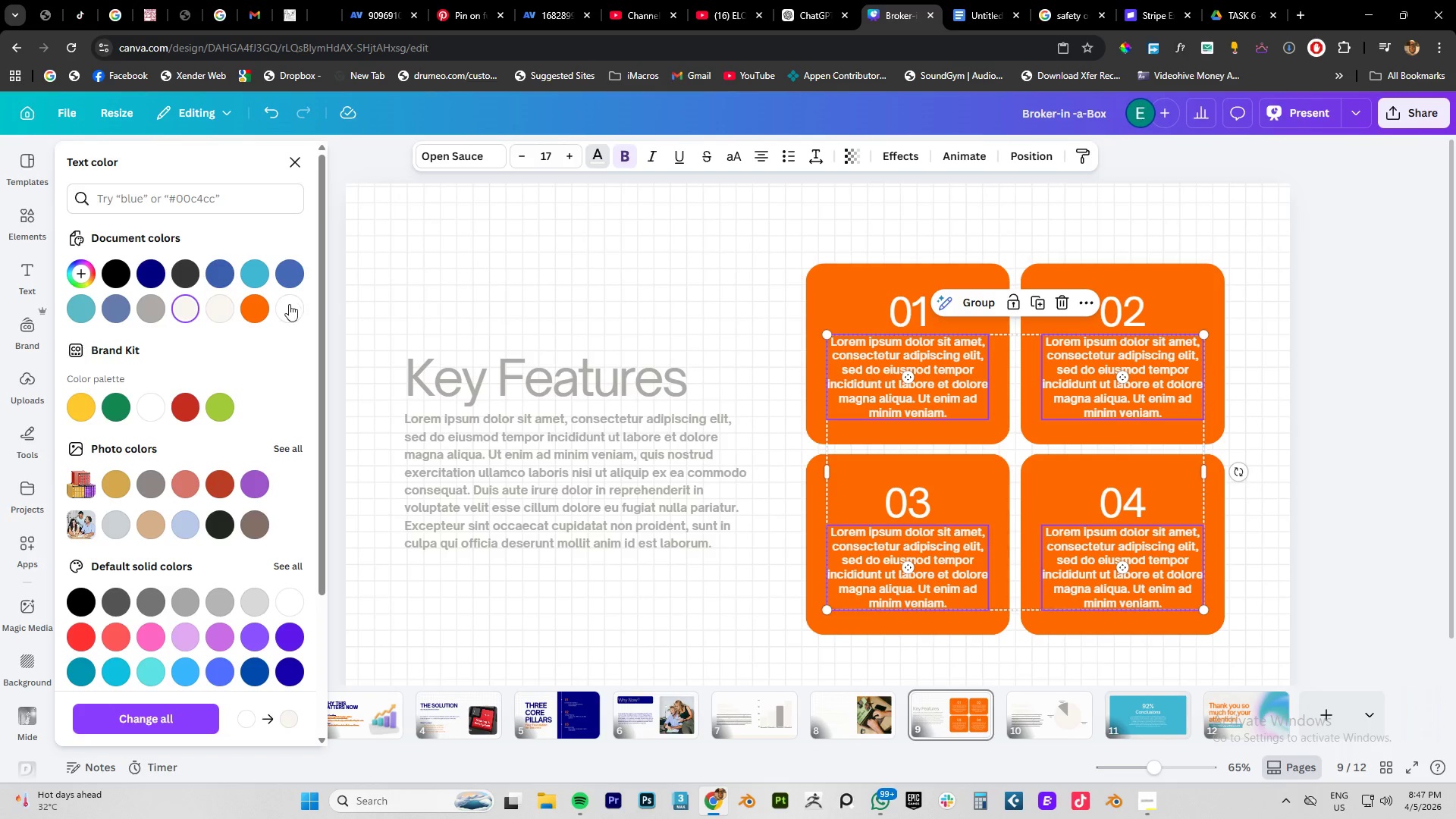 
left_click([282, 305])
 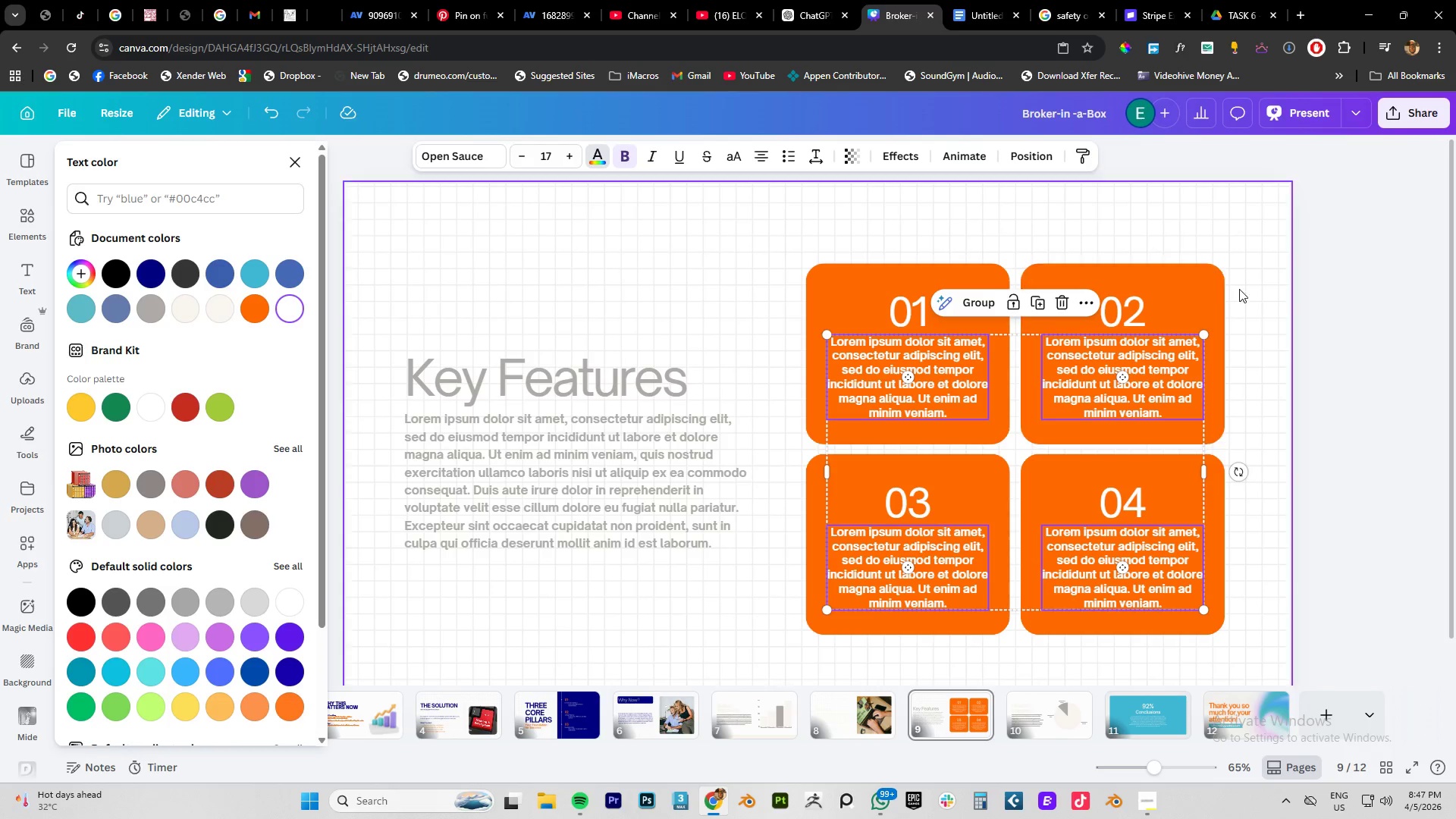 
left_click([1349, 282])
 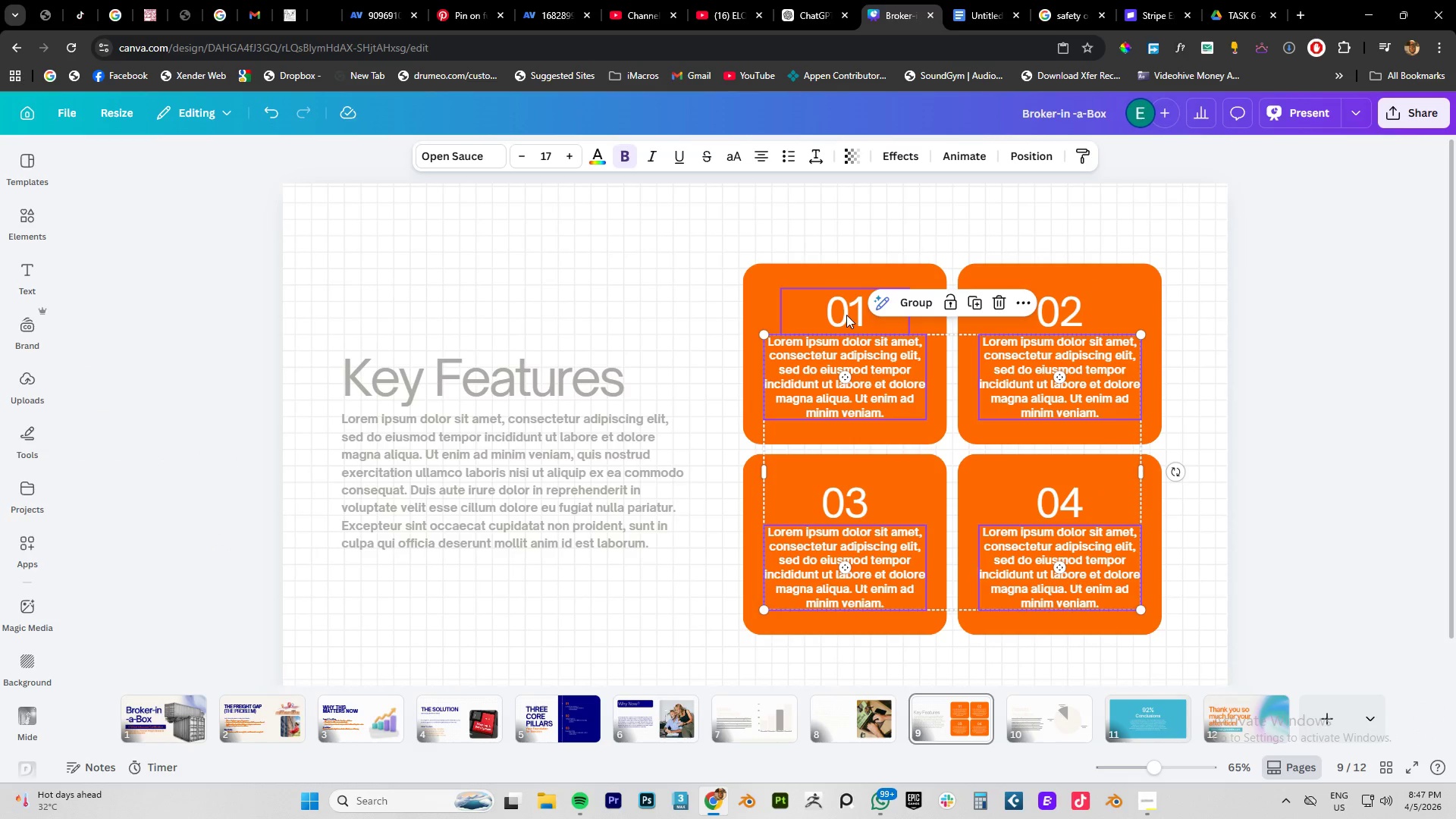 
left_click([846, 315])
 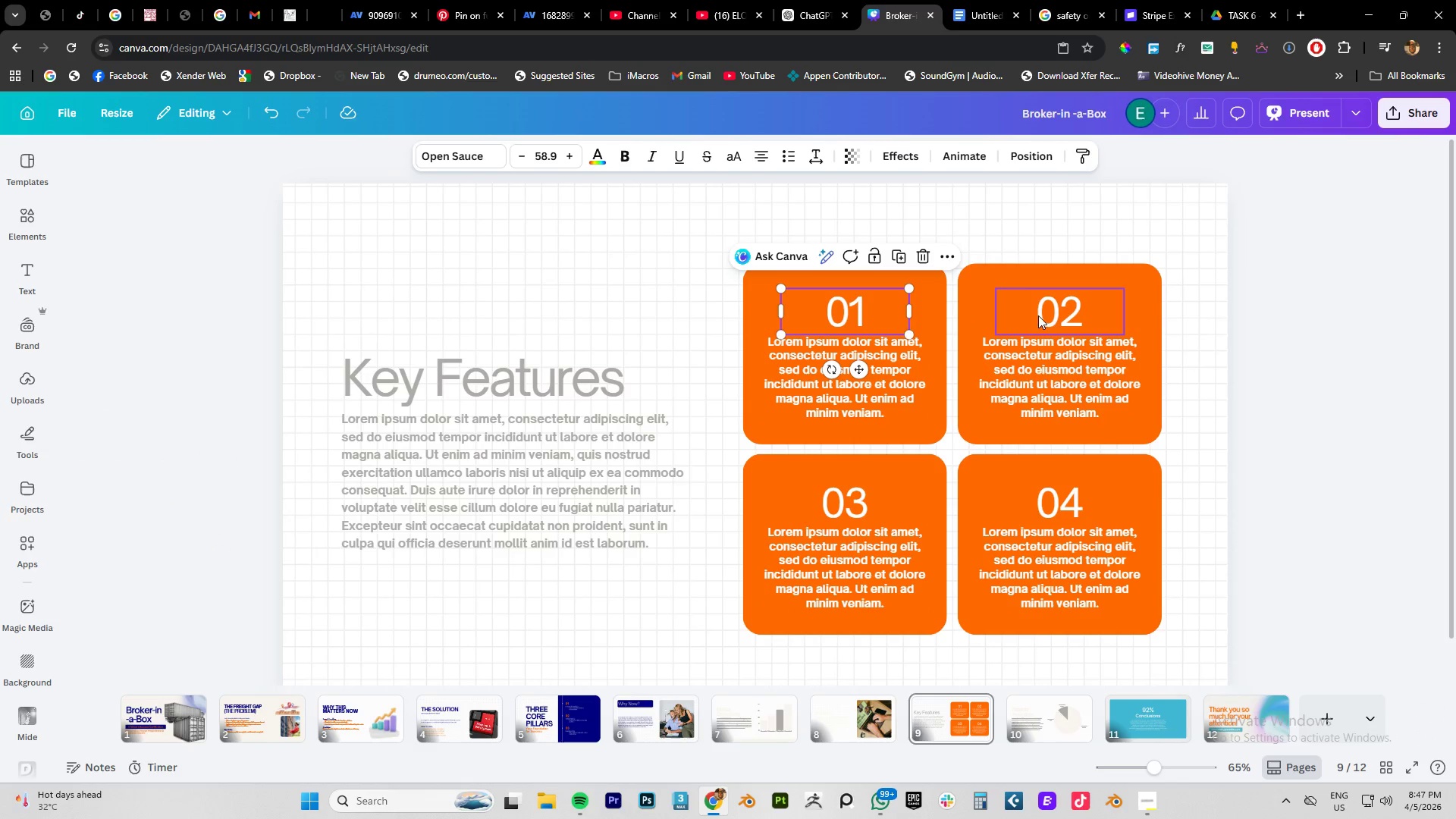 
key(Control+ControlLeft)
 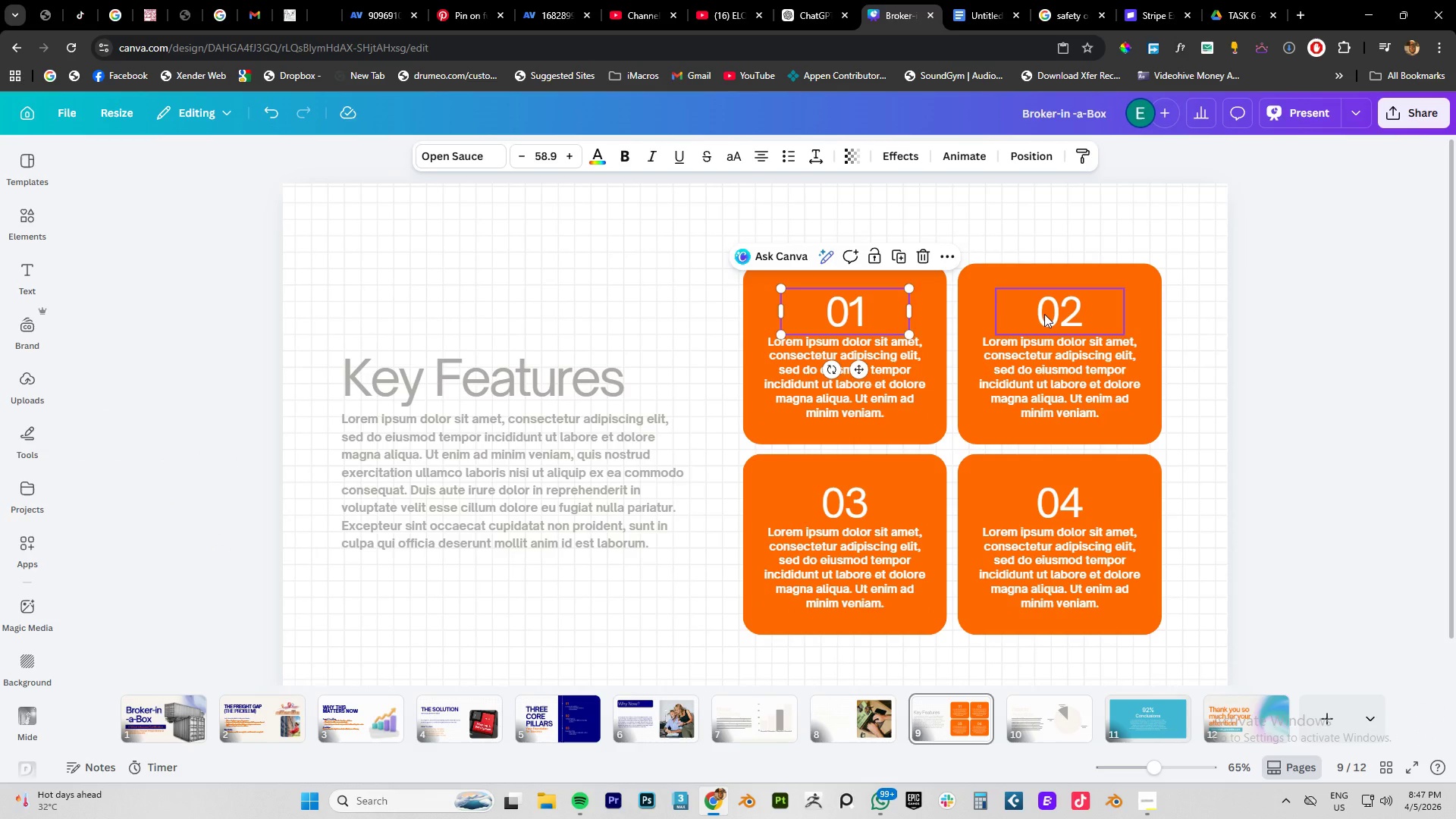 
hold_key(key=ShiftLeft, duration=1.53)
left_click([1044, 314])
 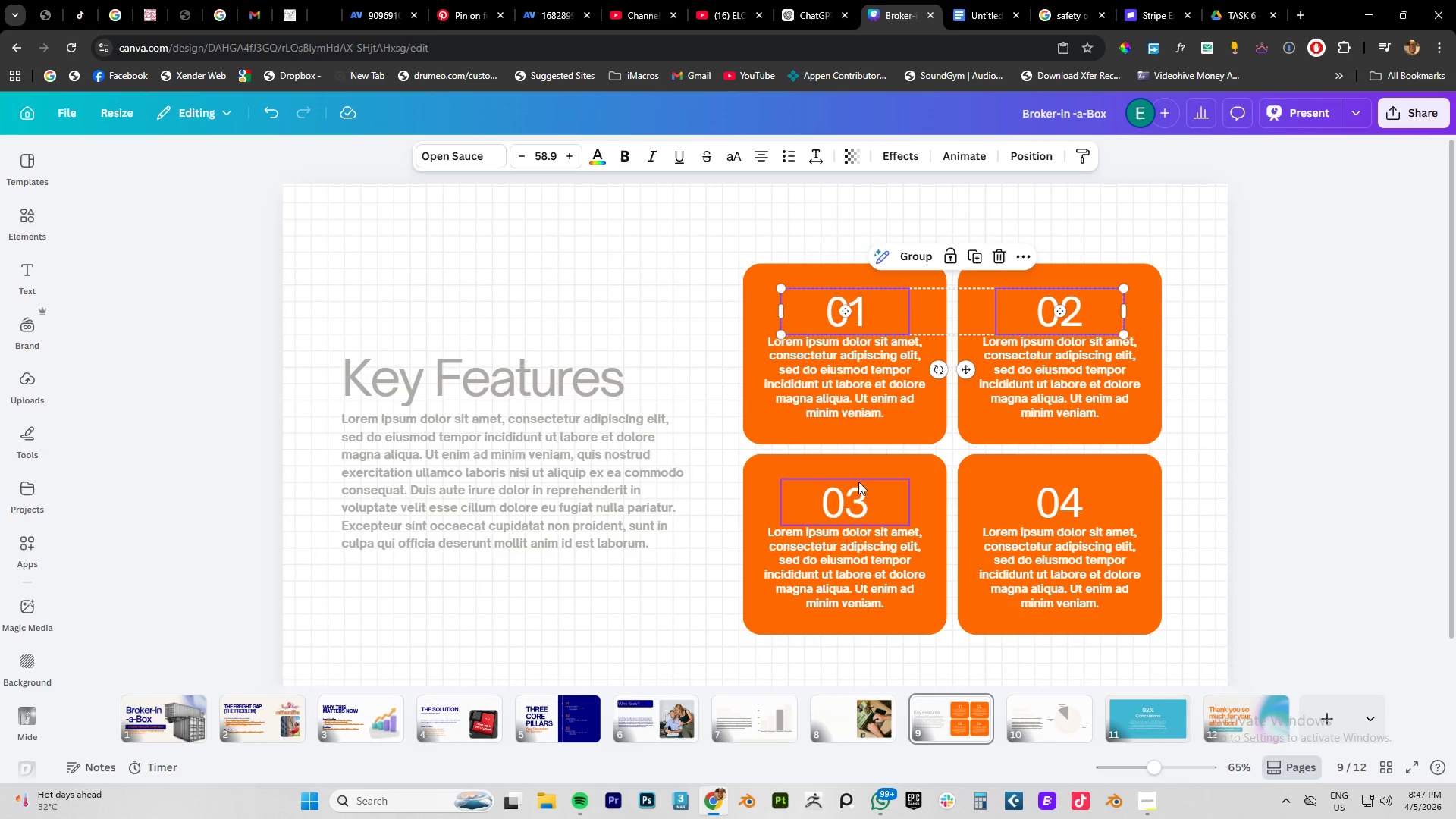 
left_click([846, 488])
 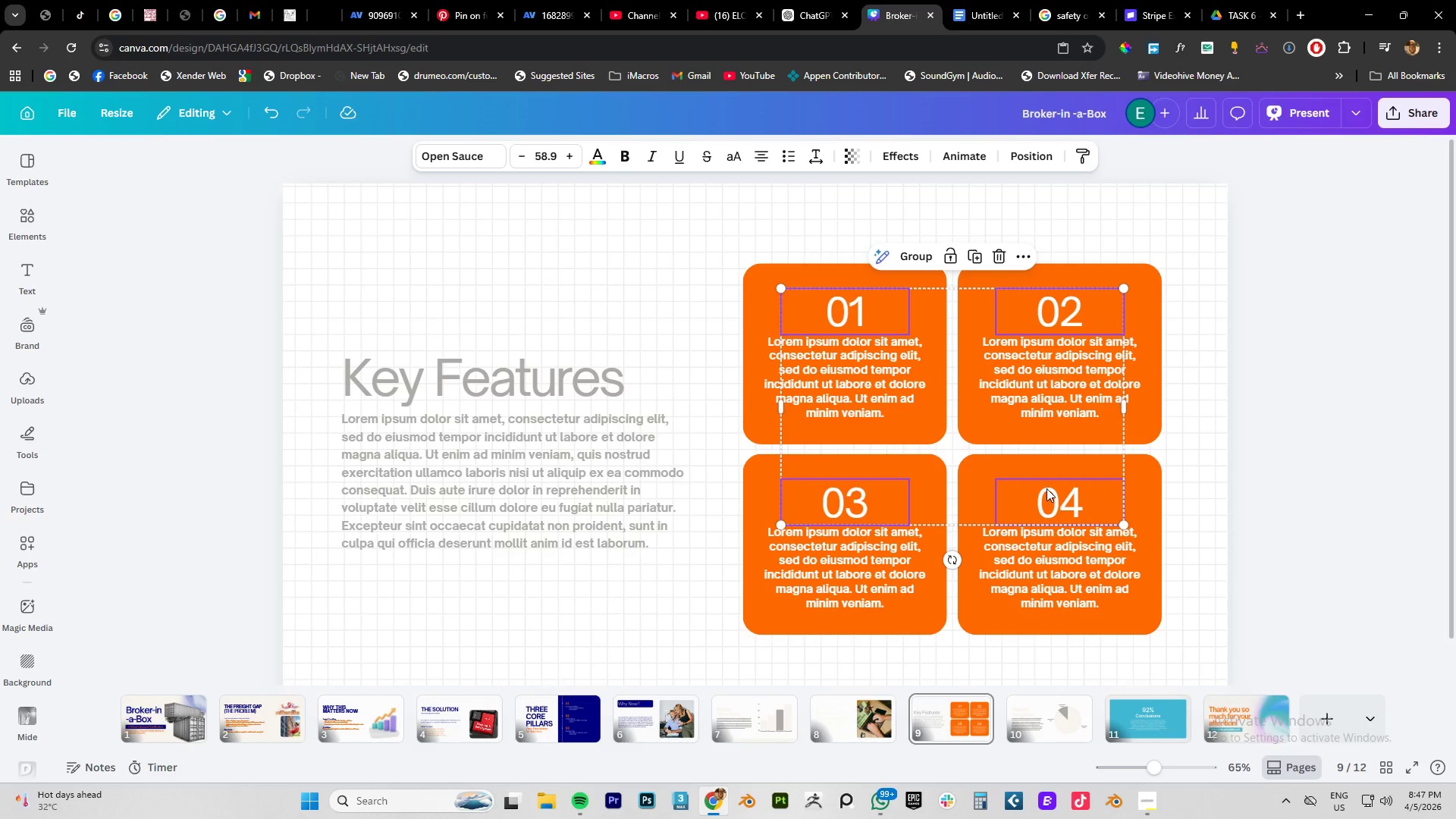 
hold_key(key=ShiftLeft, duration=0.64)
 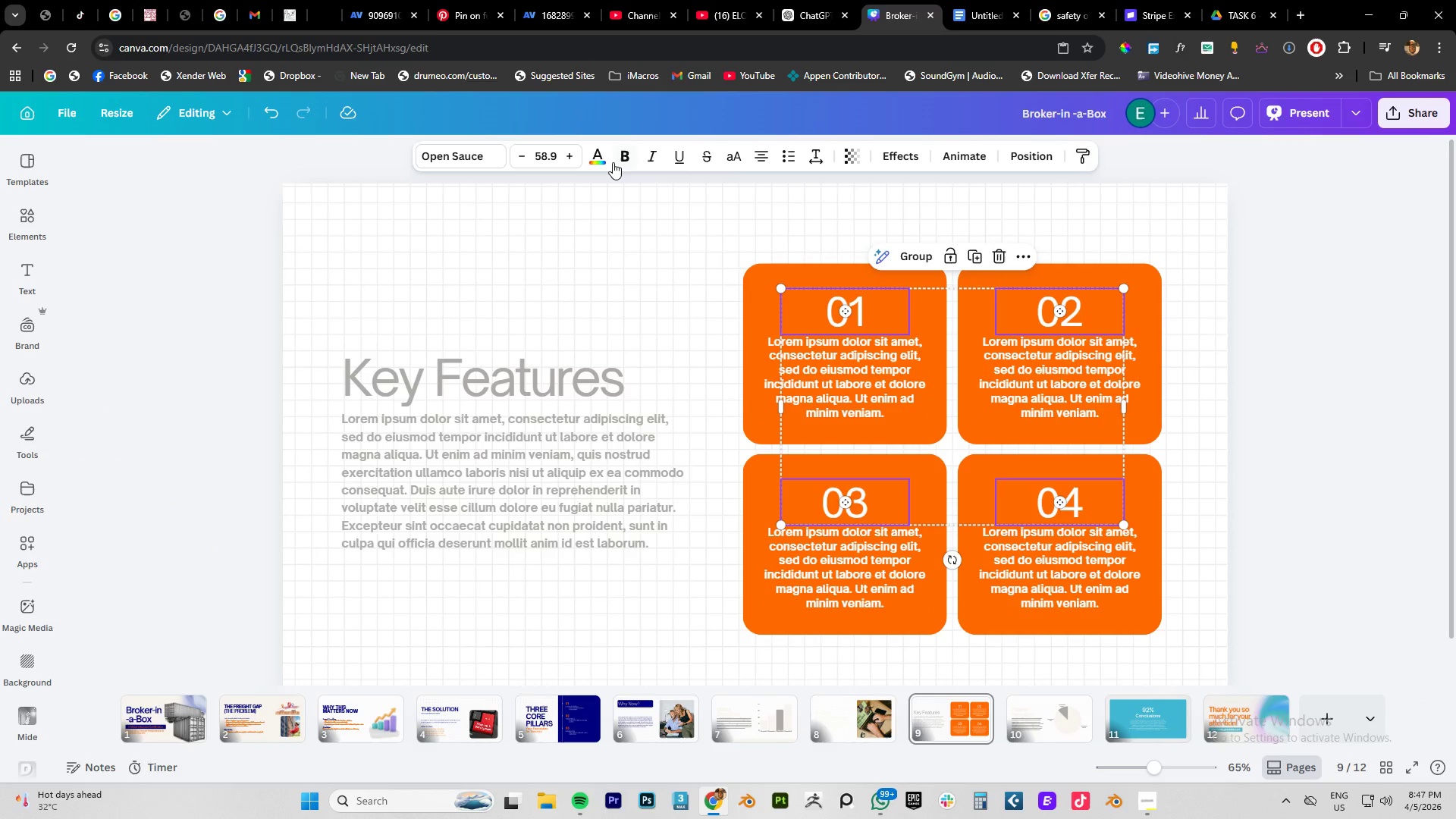 
left_click([624, 158])
 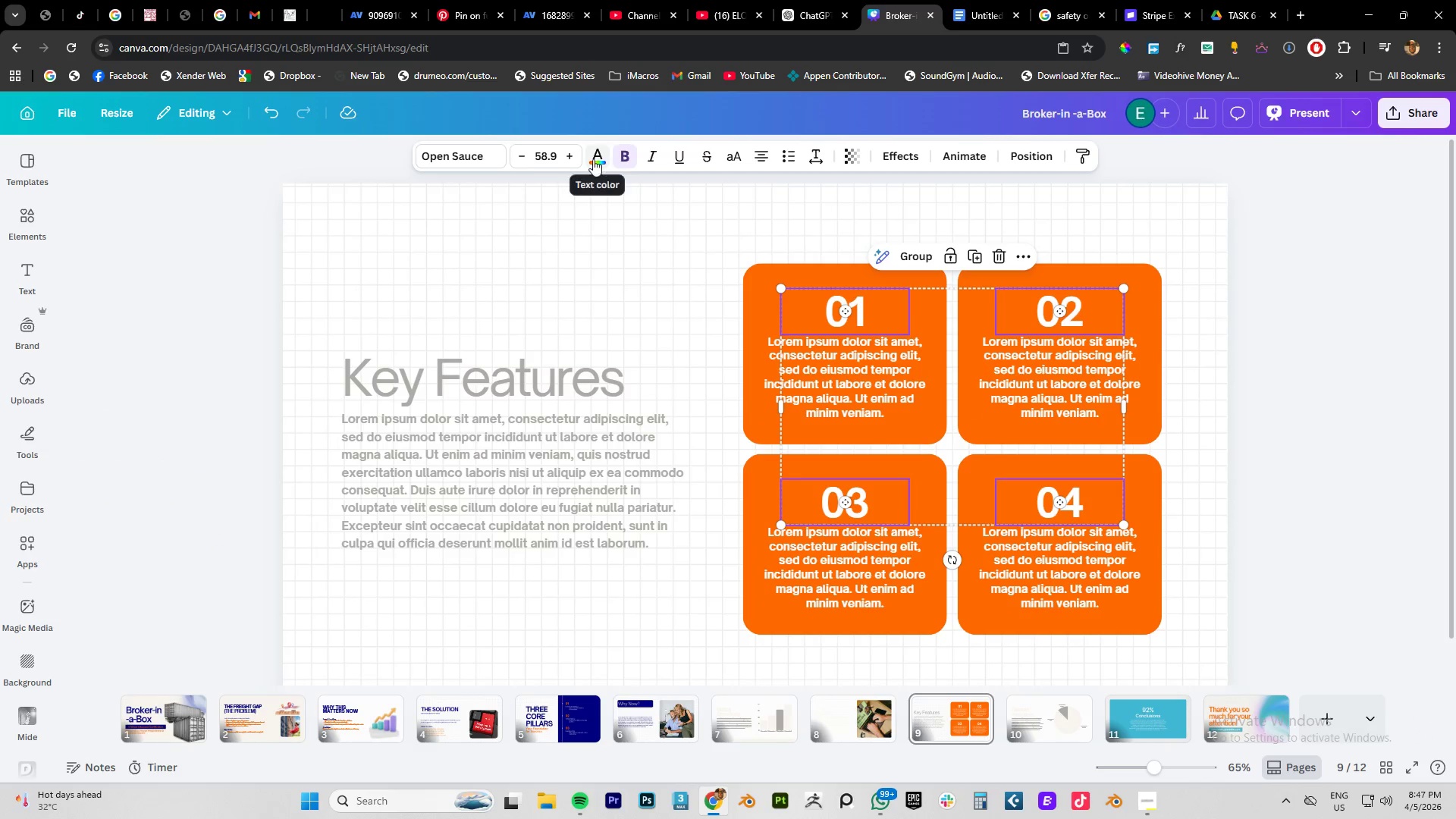 
left_click([588, 159])
 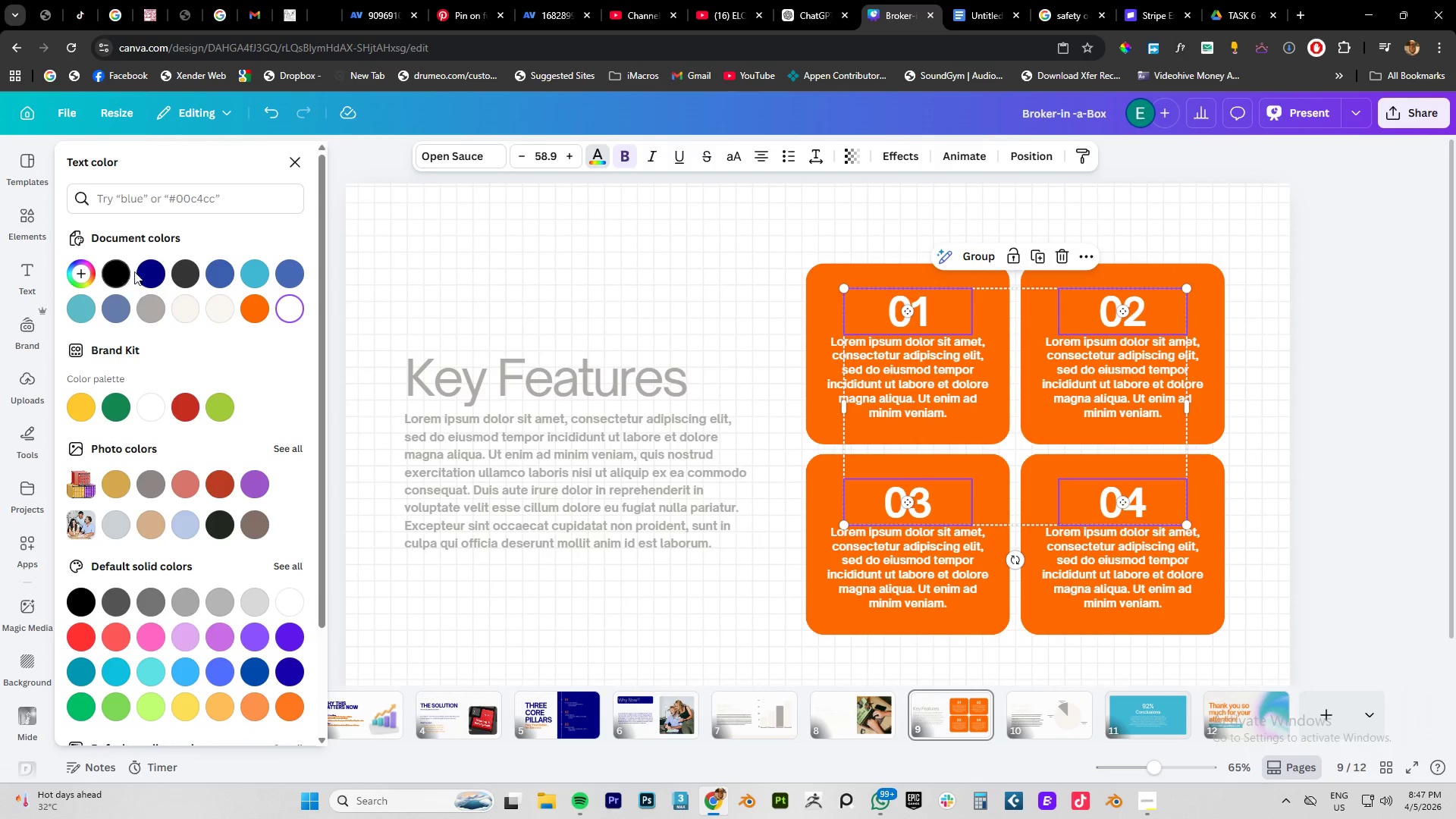 
left_click([143, 266])
 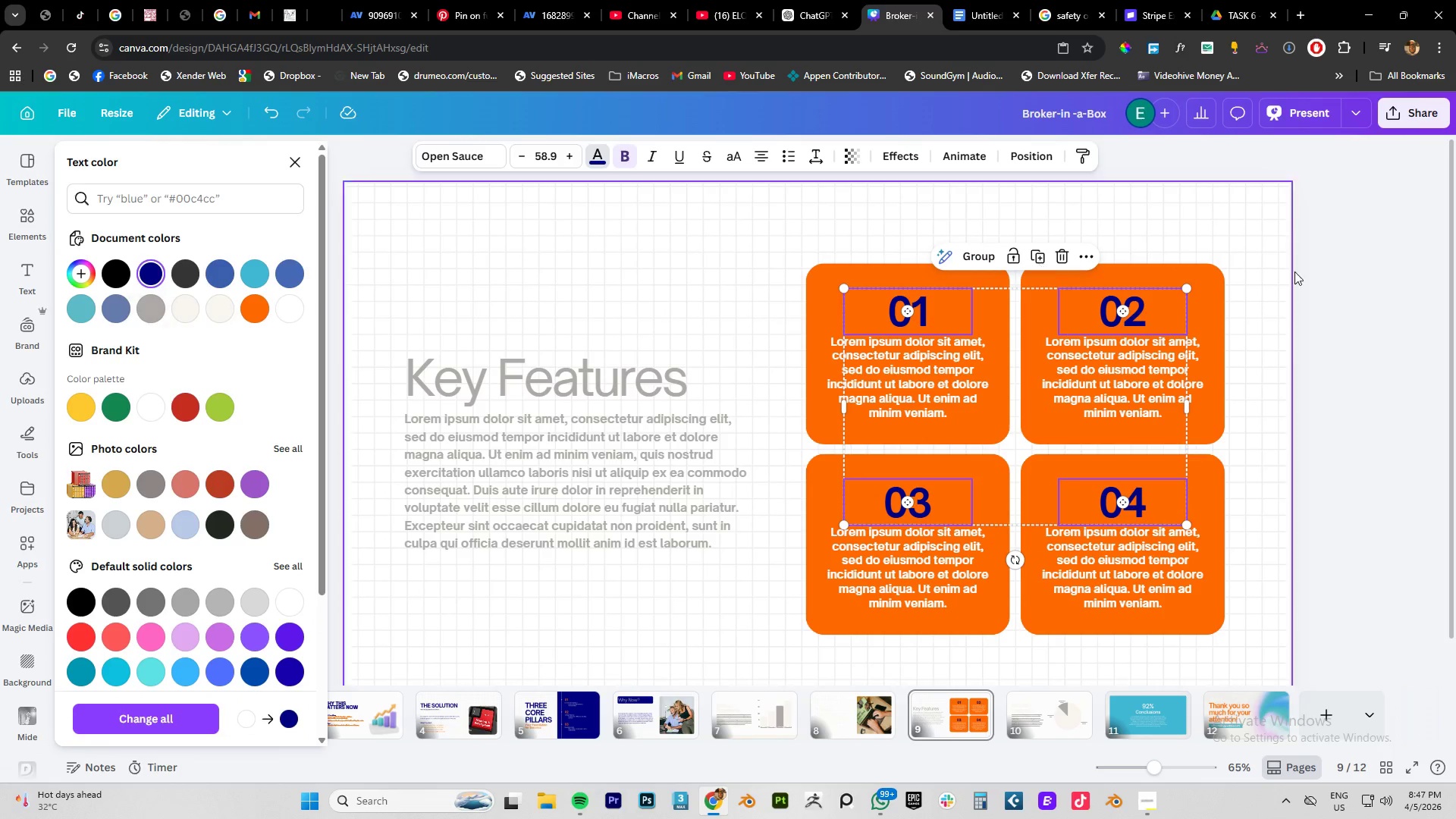 
left_click([1405, 289])
 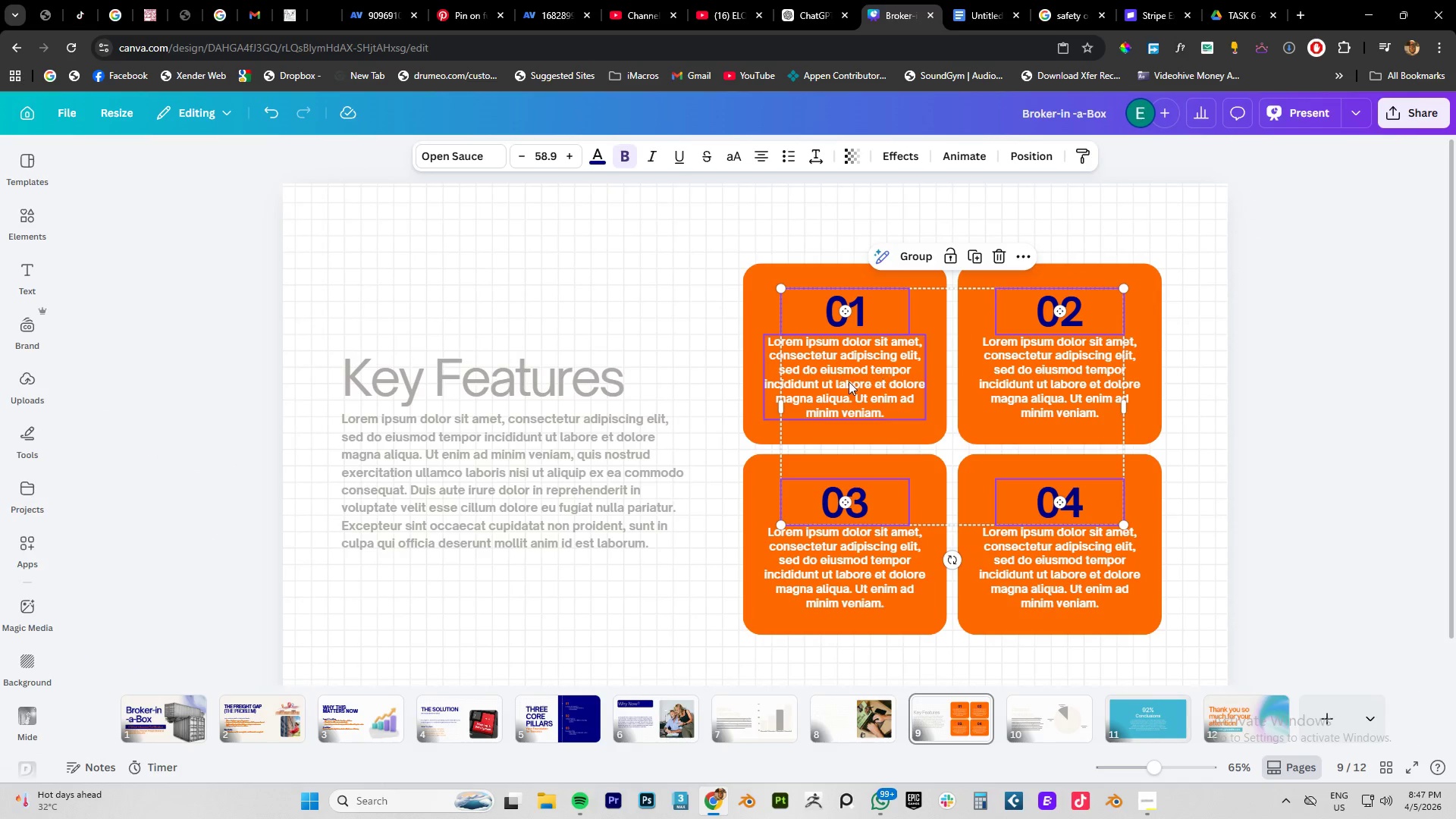 
left_click([847, 381])
 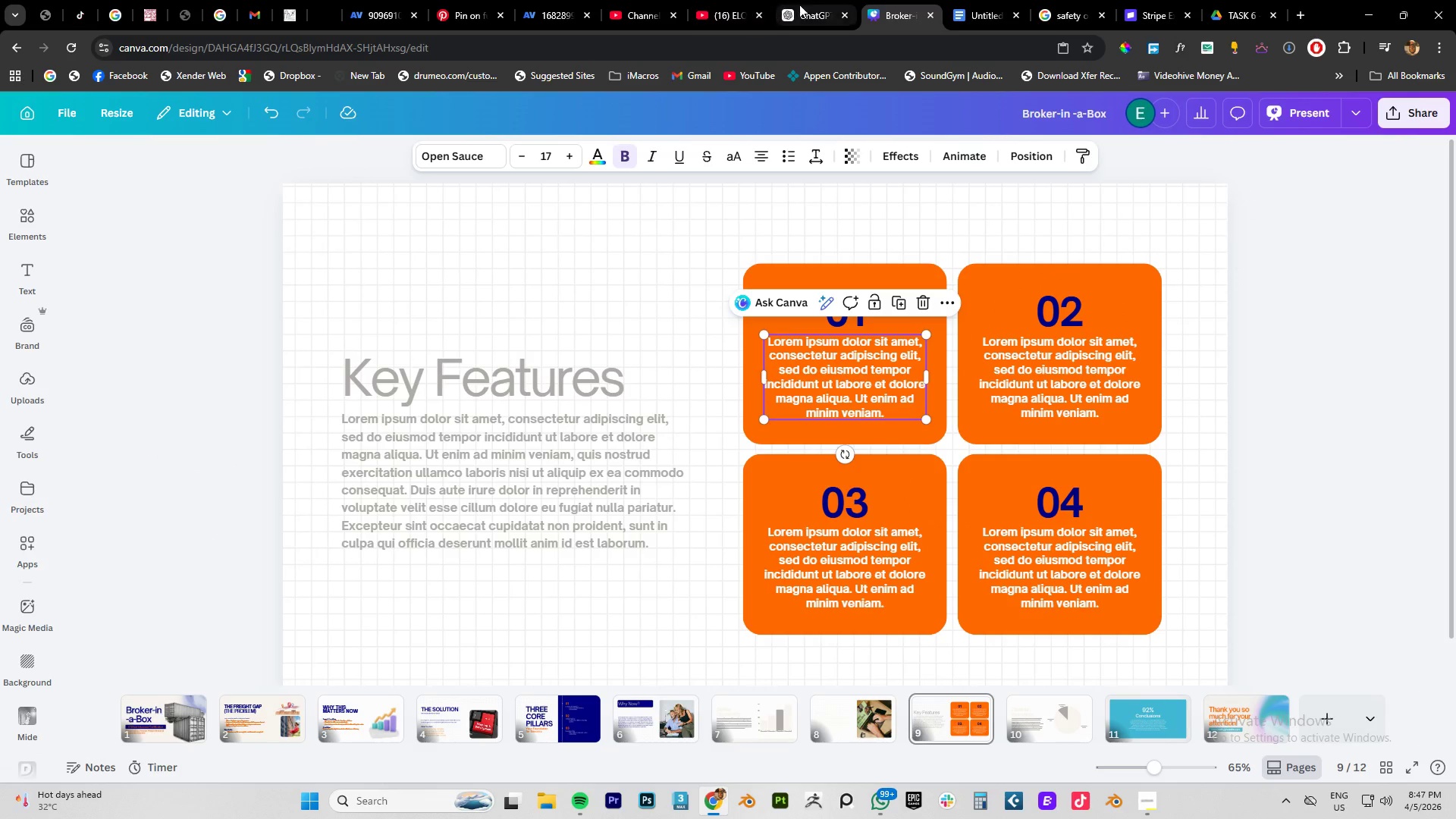 
left_click([811, 14])
 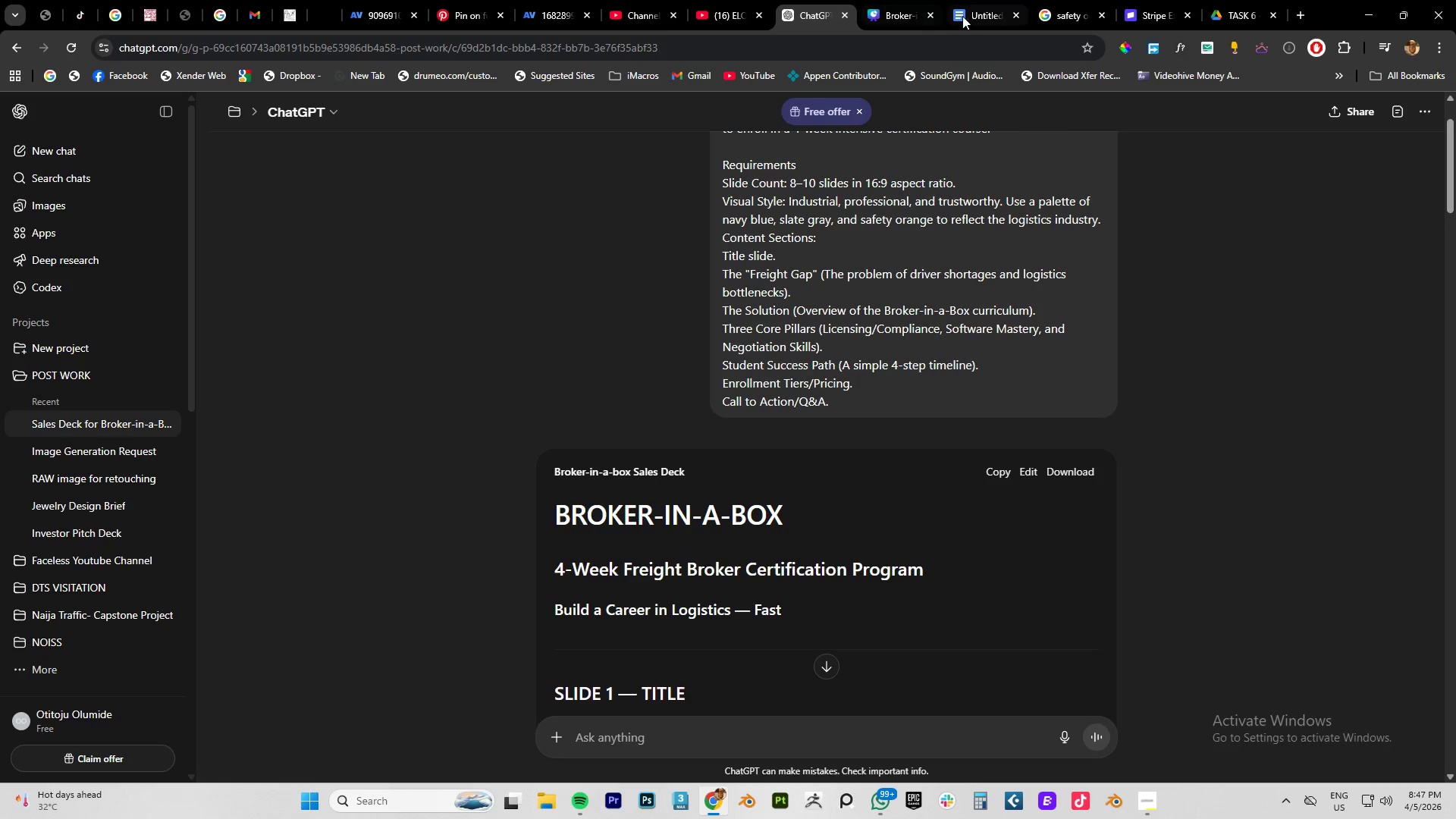 
left_click([964, 16])
 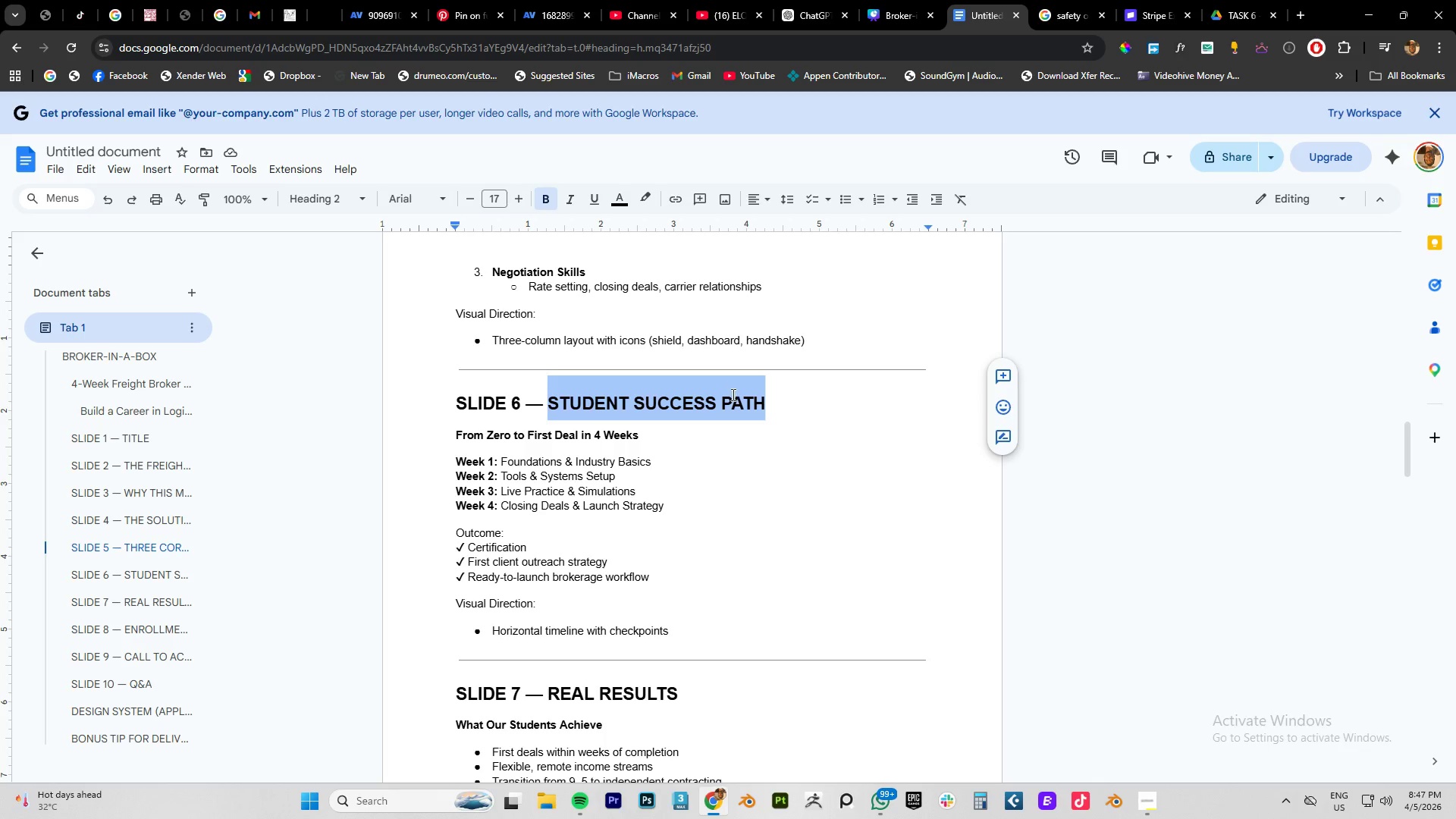 
key(Control+C)
 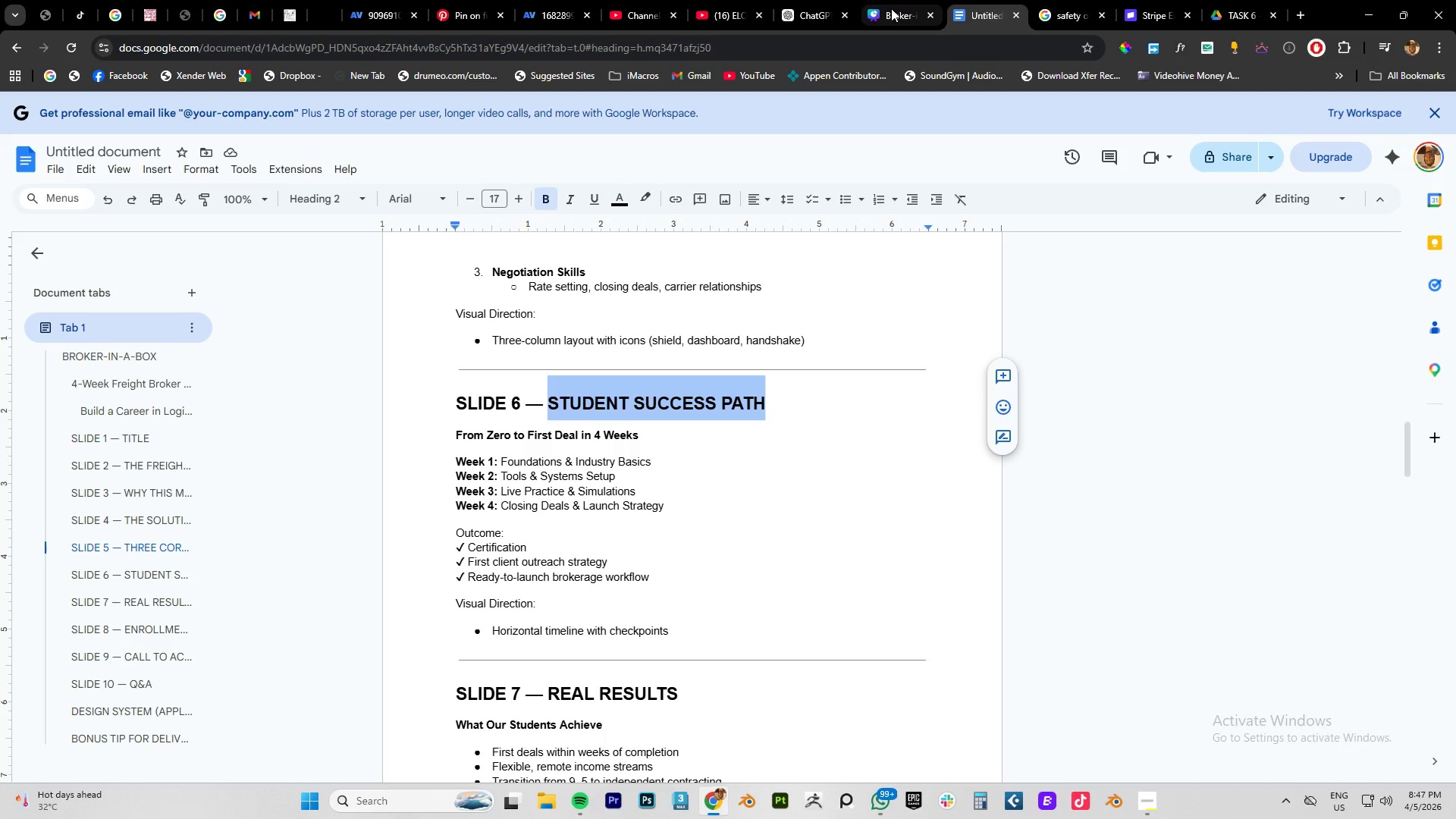 
left_click([891, 8])
 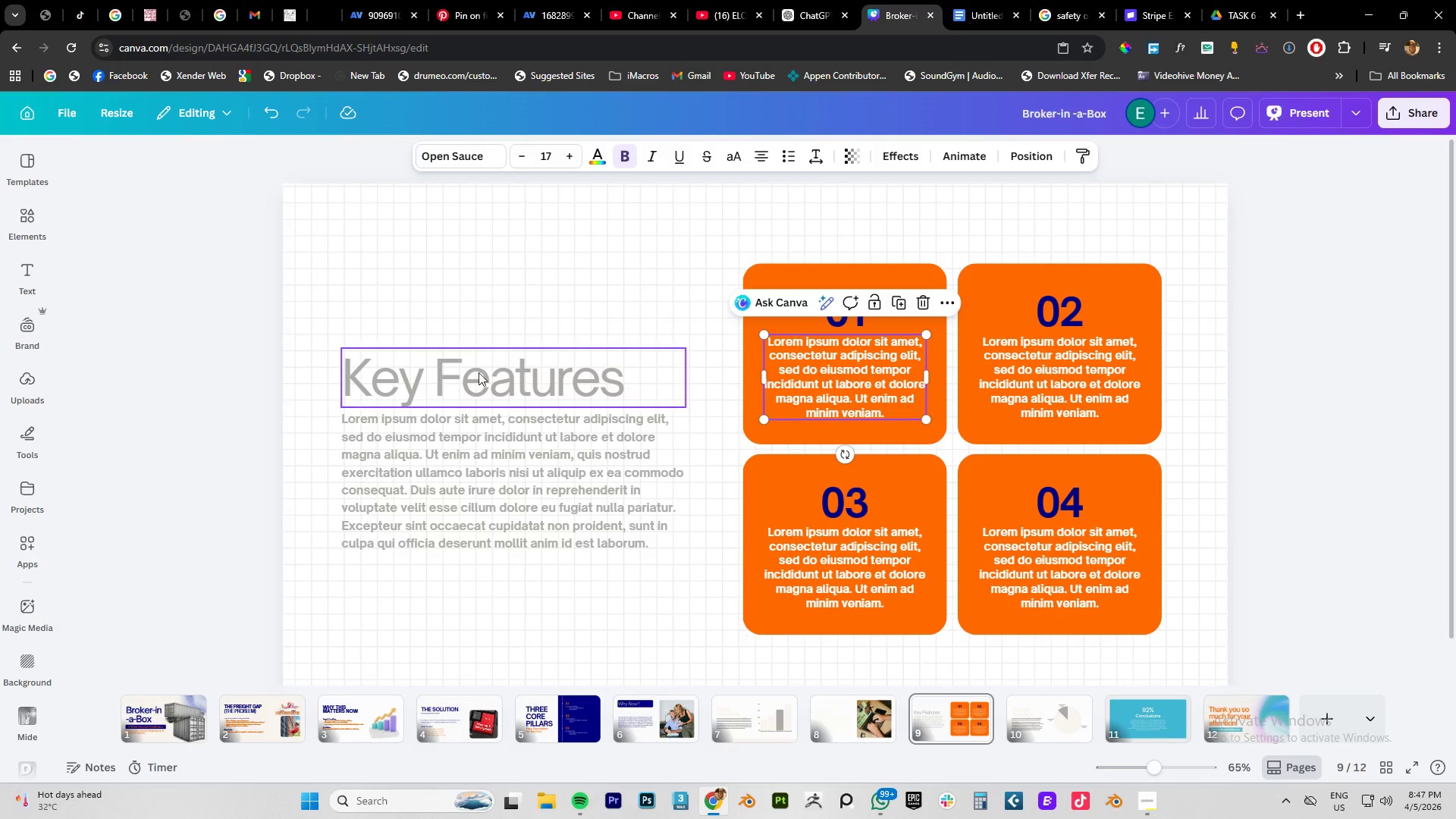 
double_click([465, 392])
 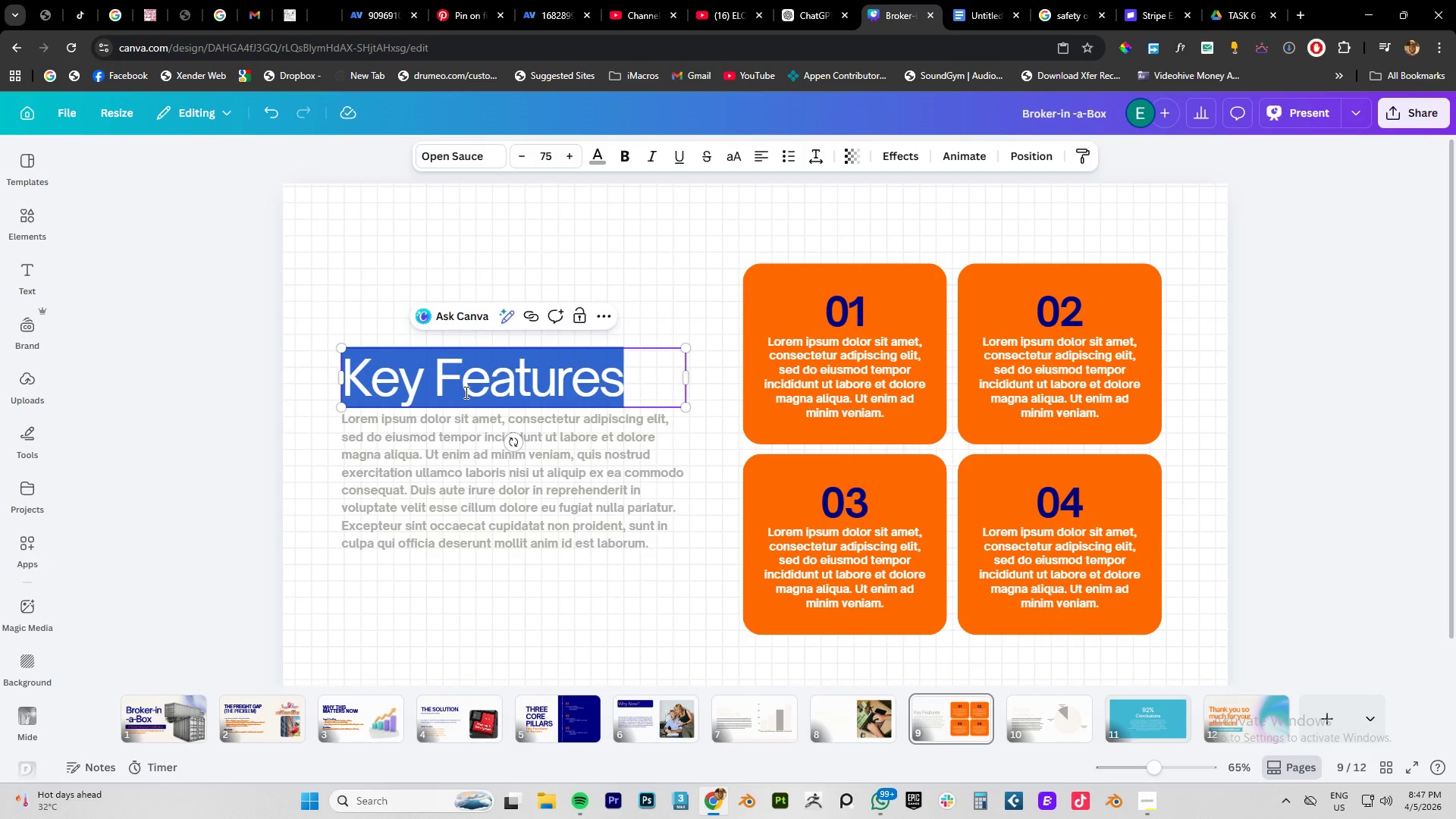 
key(Control+V)
 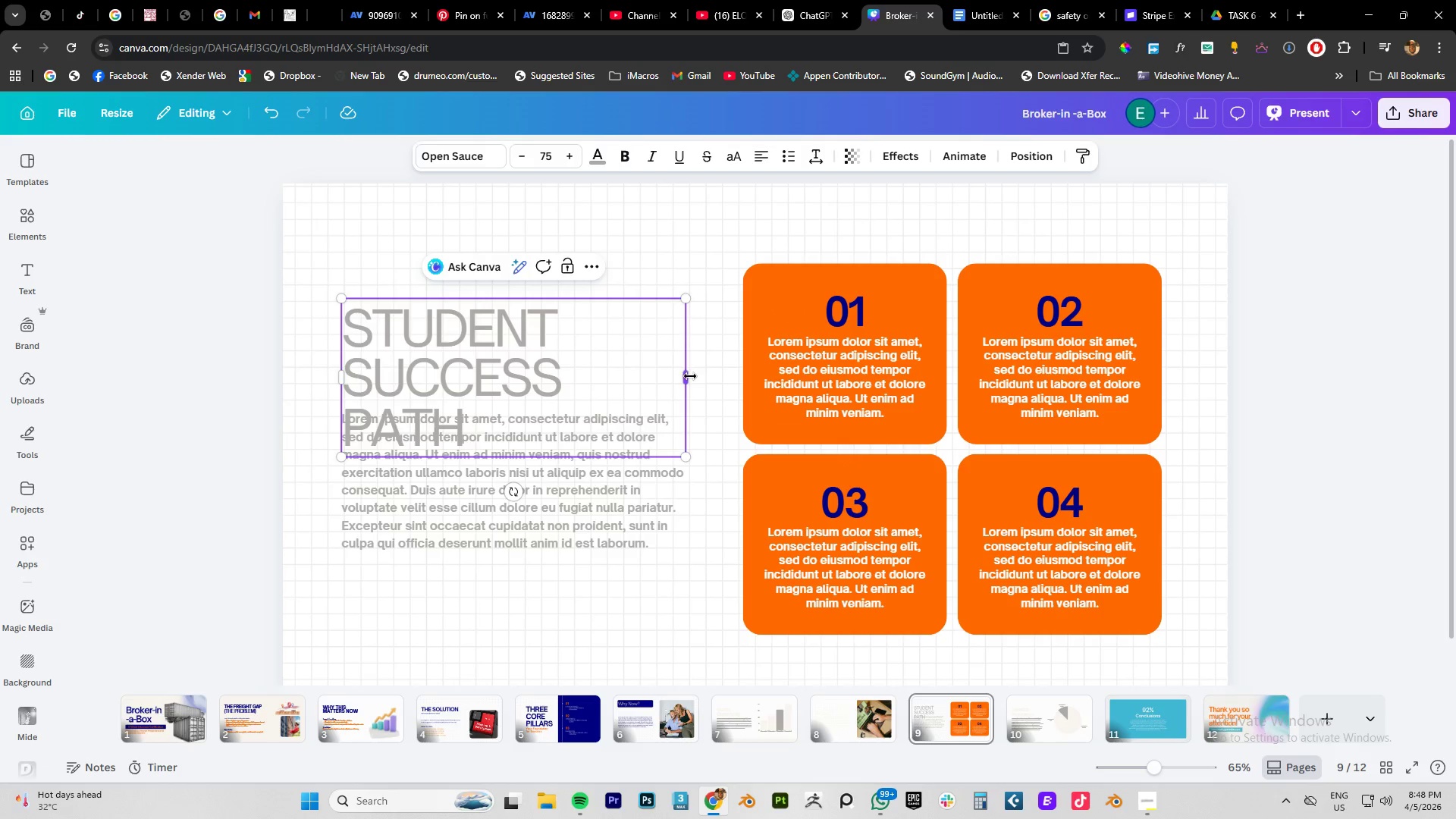 
left_click_drag(start_coordinate=[690, 376], to_coordinate=[705, 364])
 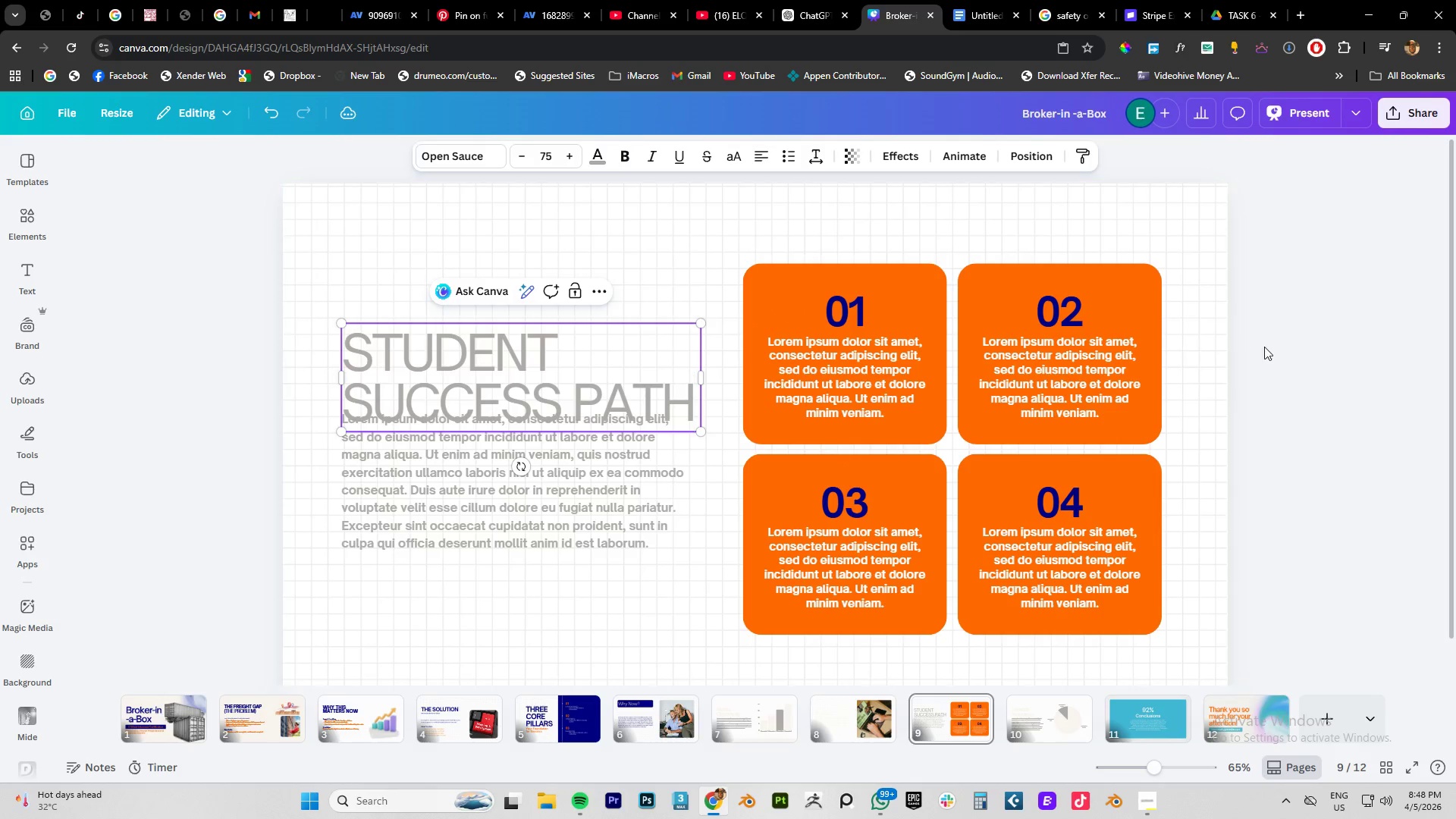 
left_click([1264, 347])
 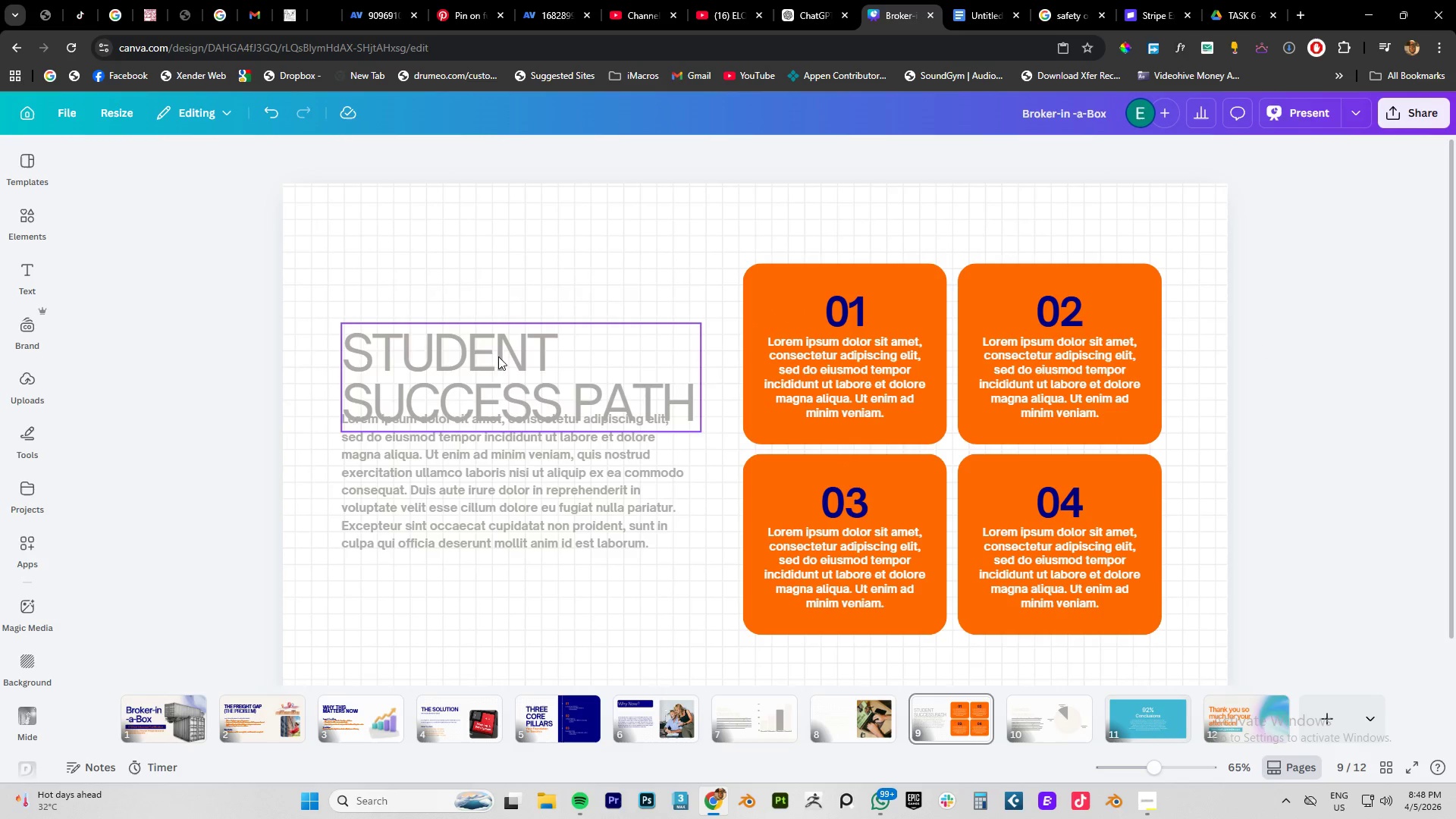 
left_click_drag(start_coordinate=[486, 362], to_coordinate=[485, 350])
 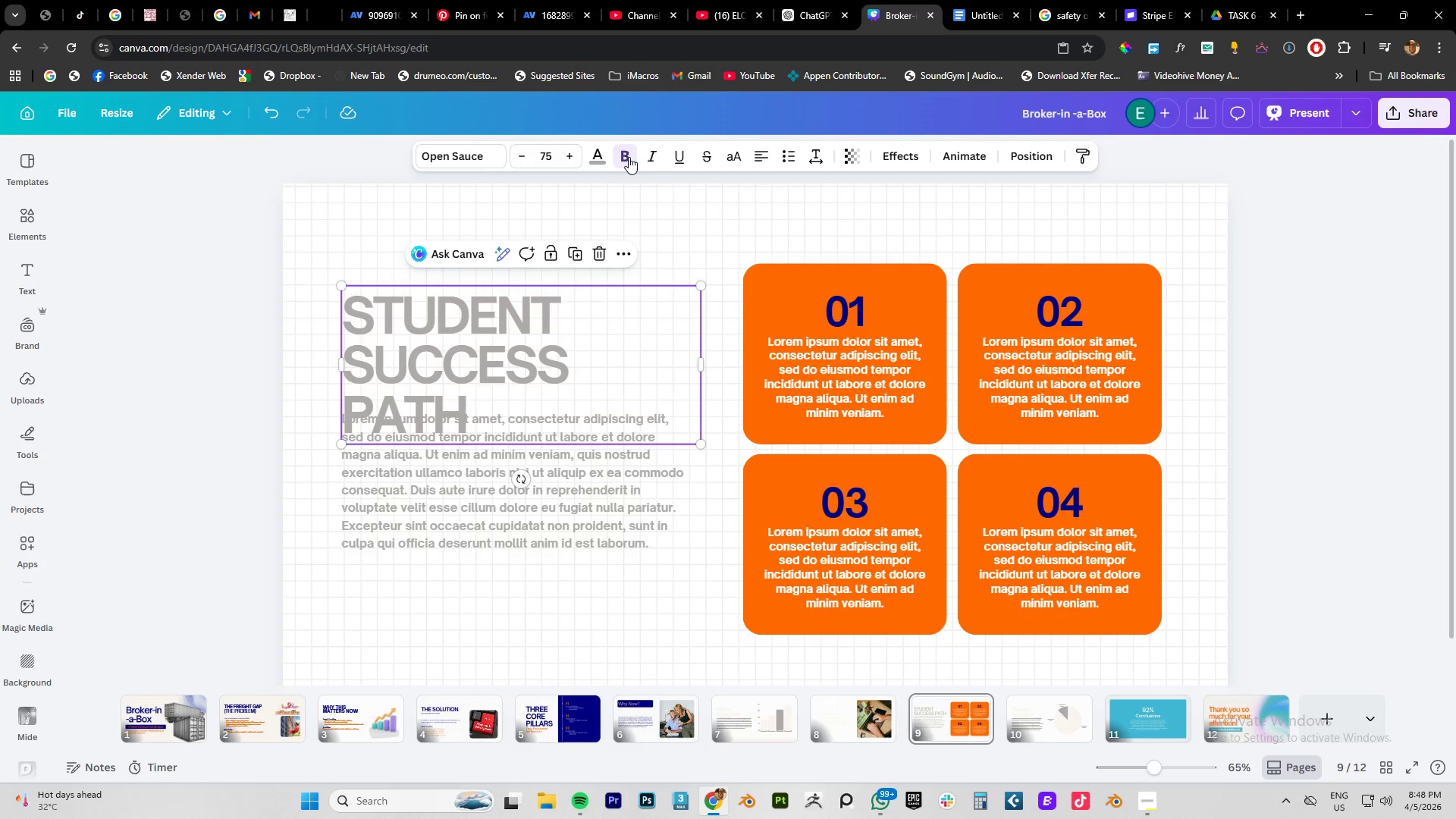 
wait(5.06)
 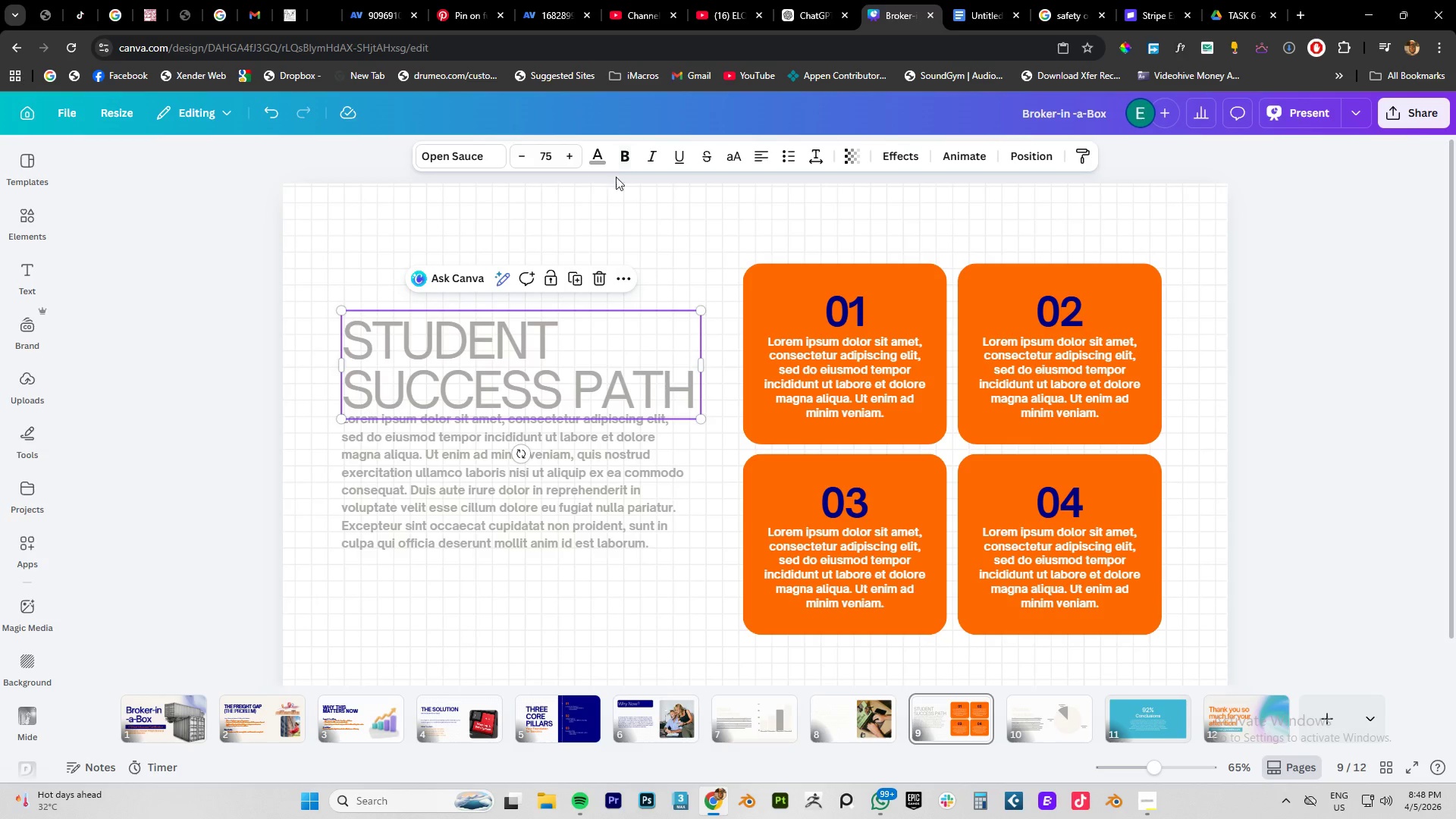 
left_click_drag(start_coordinate=[706, 363], to_coordinate=[710, 359])
 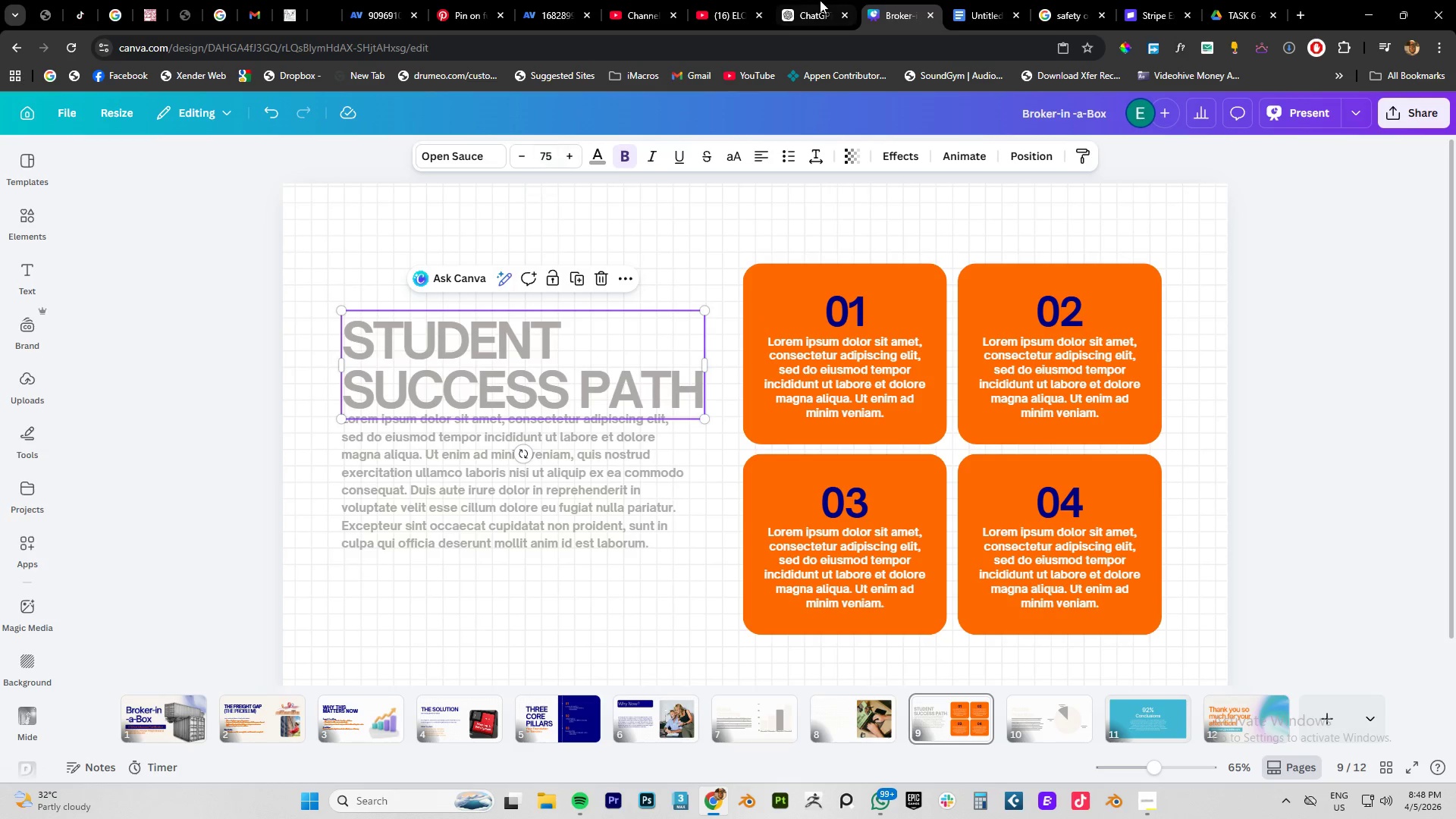 
left_click([822, 21])
 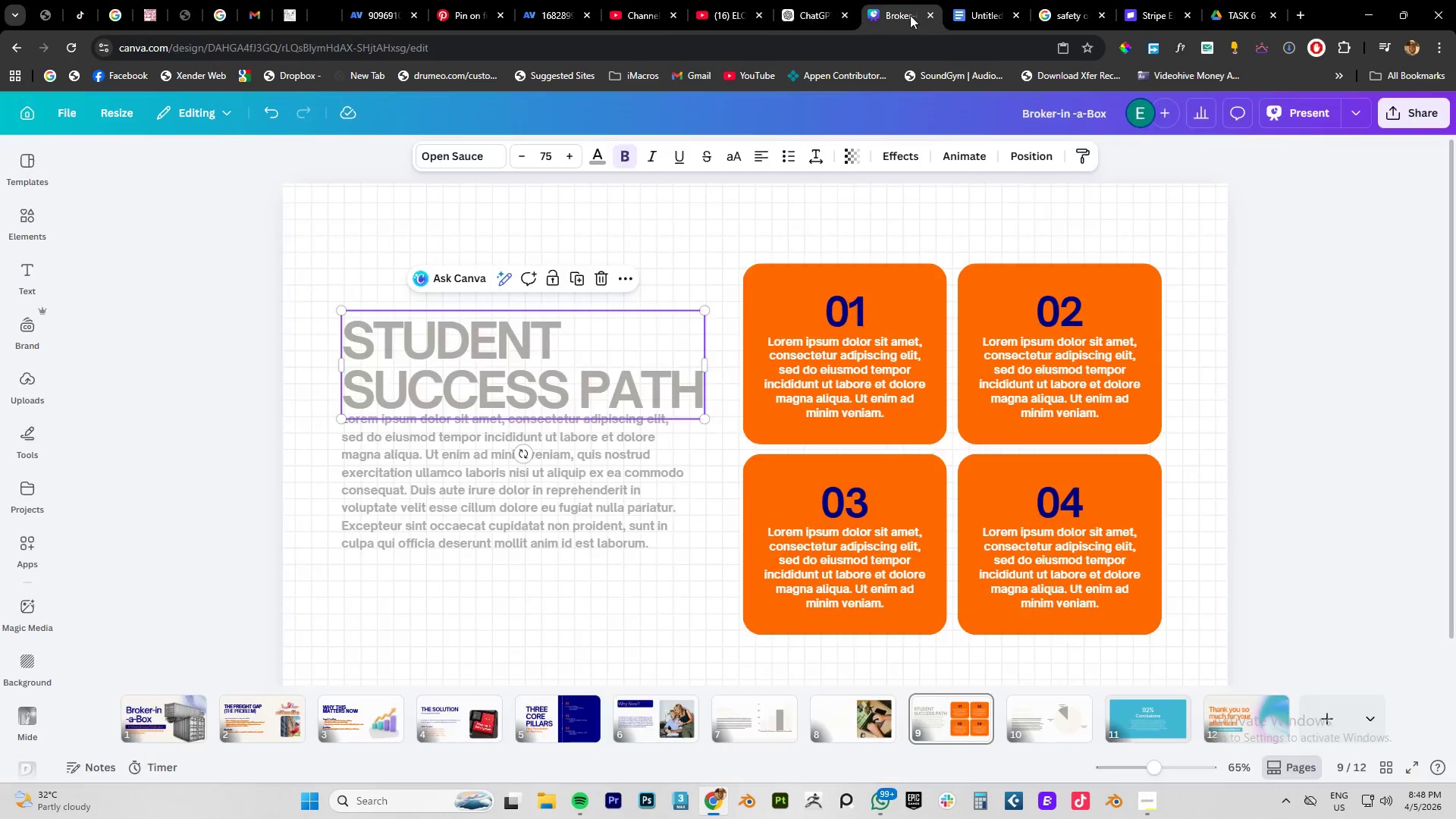 
double_click([977, 15])
 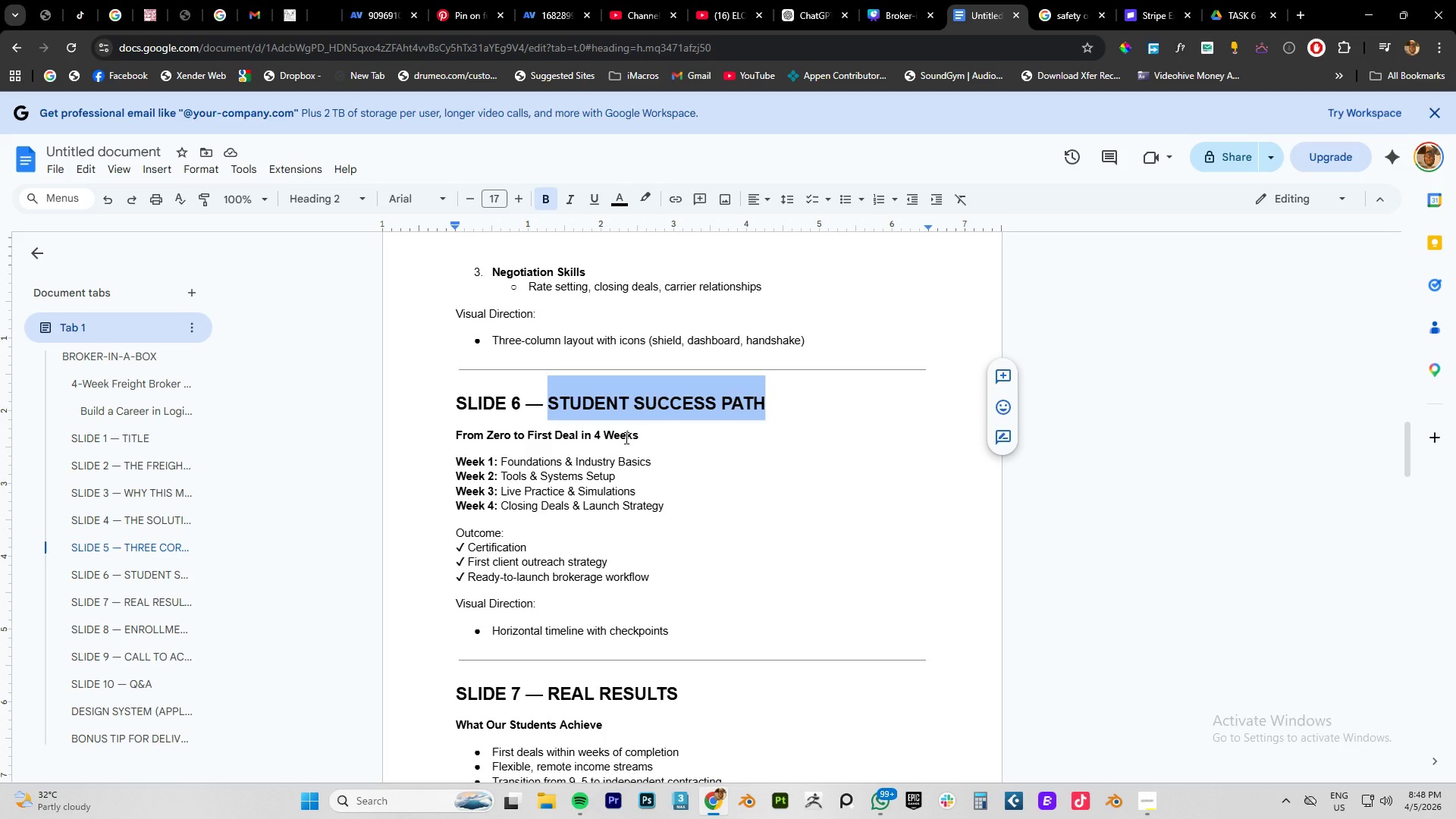 
left_click_drag(start_coordinate=[642, 435], to_coordinate=[453, 435])
 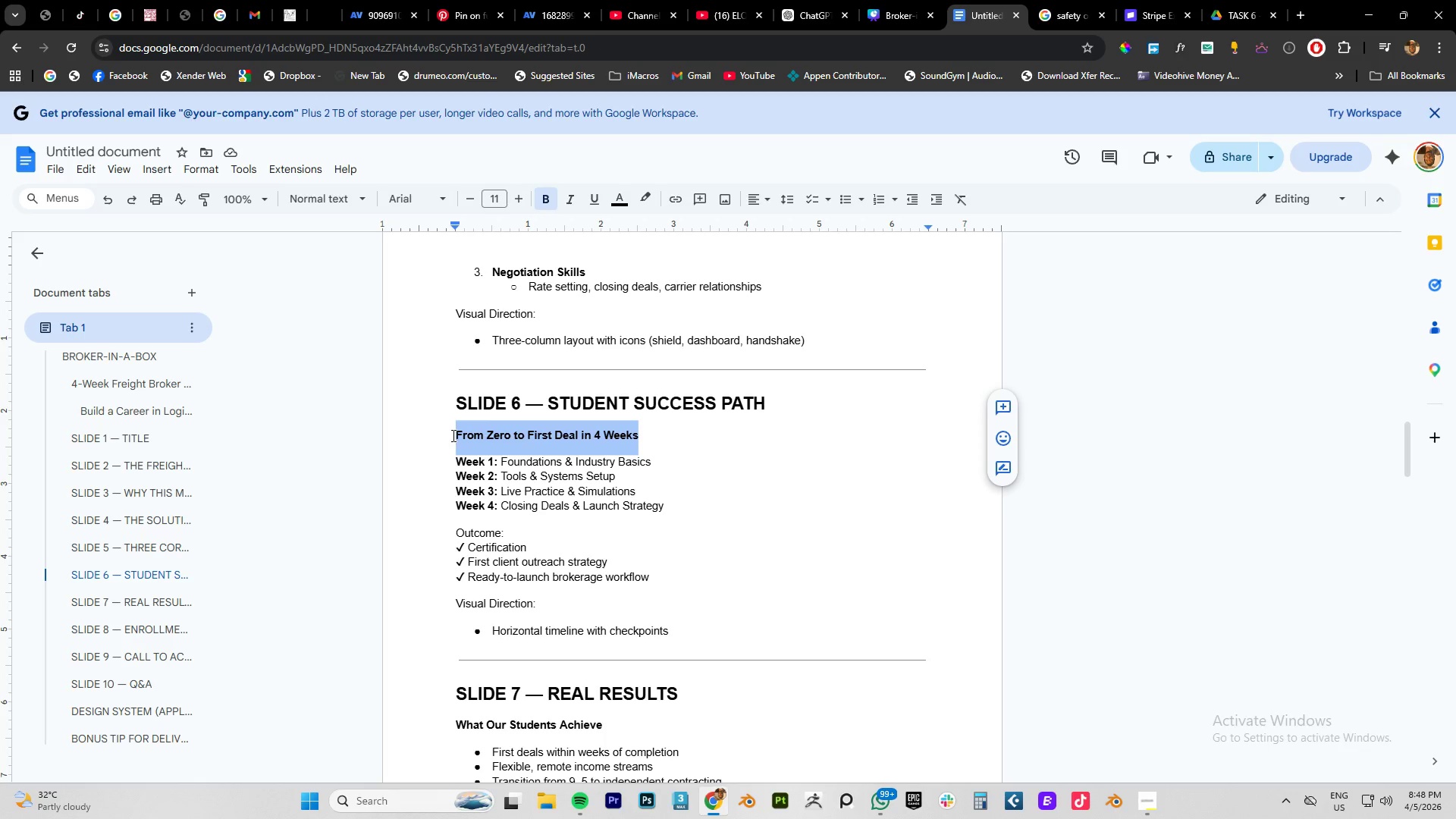 
key(Control+C)
 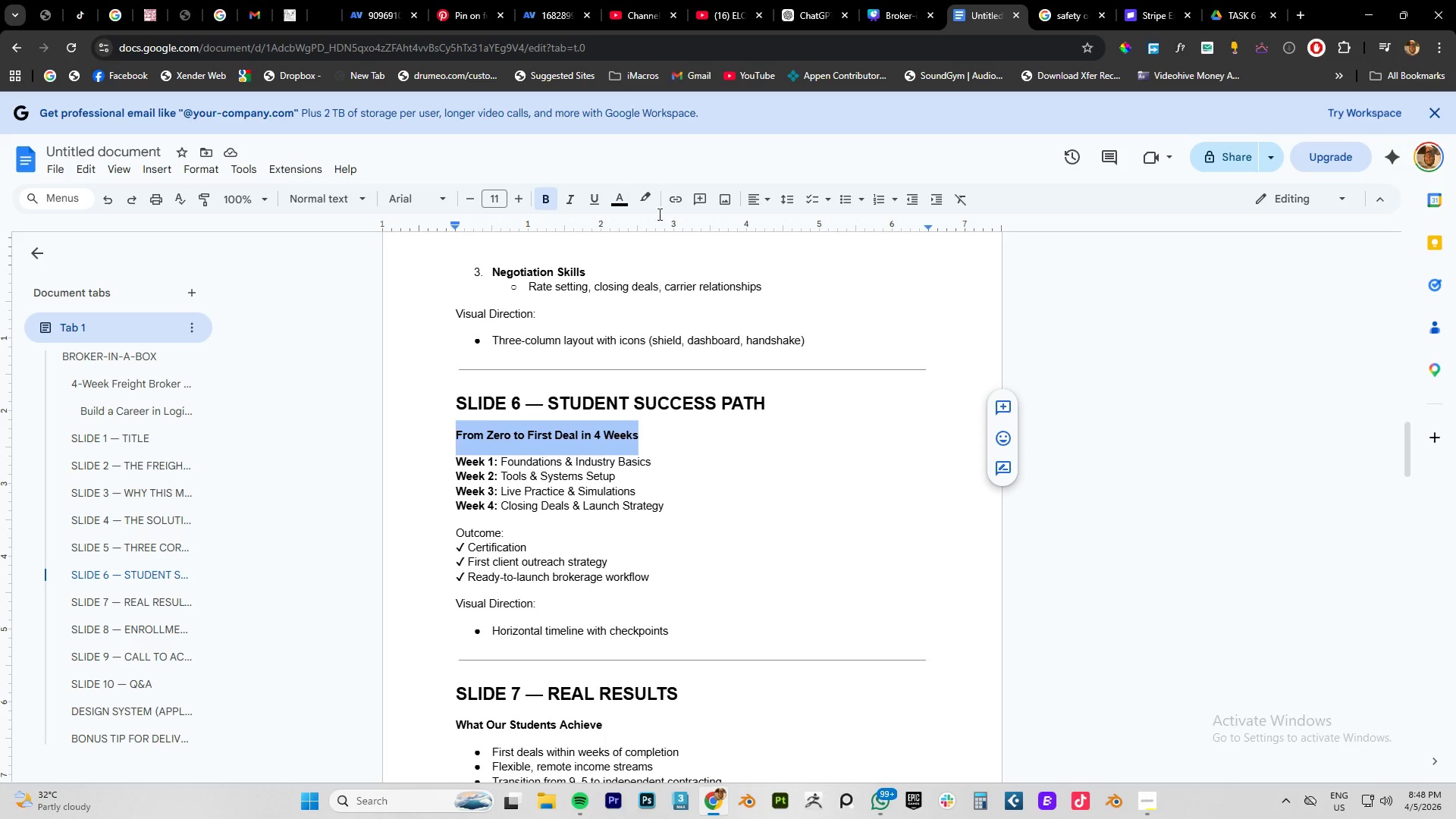 
key(Control+C)
 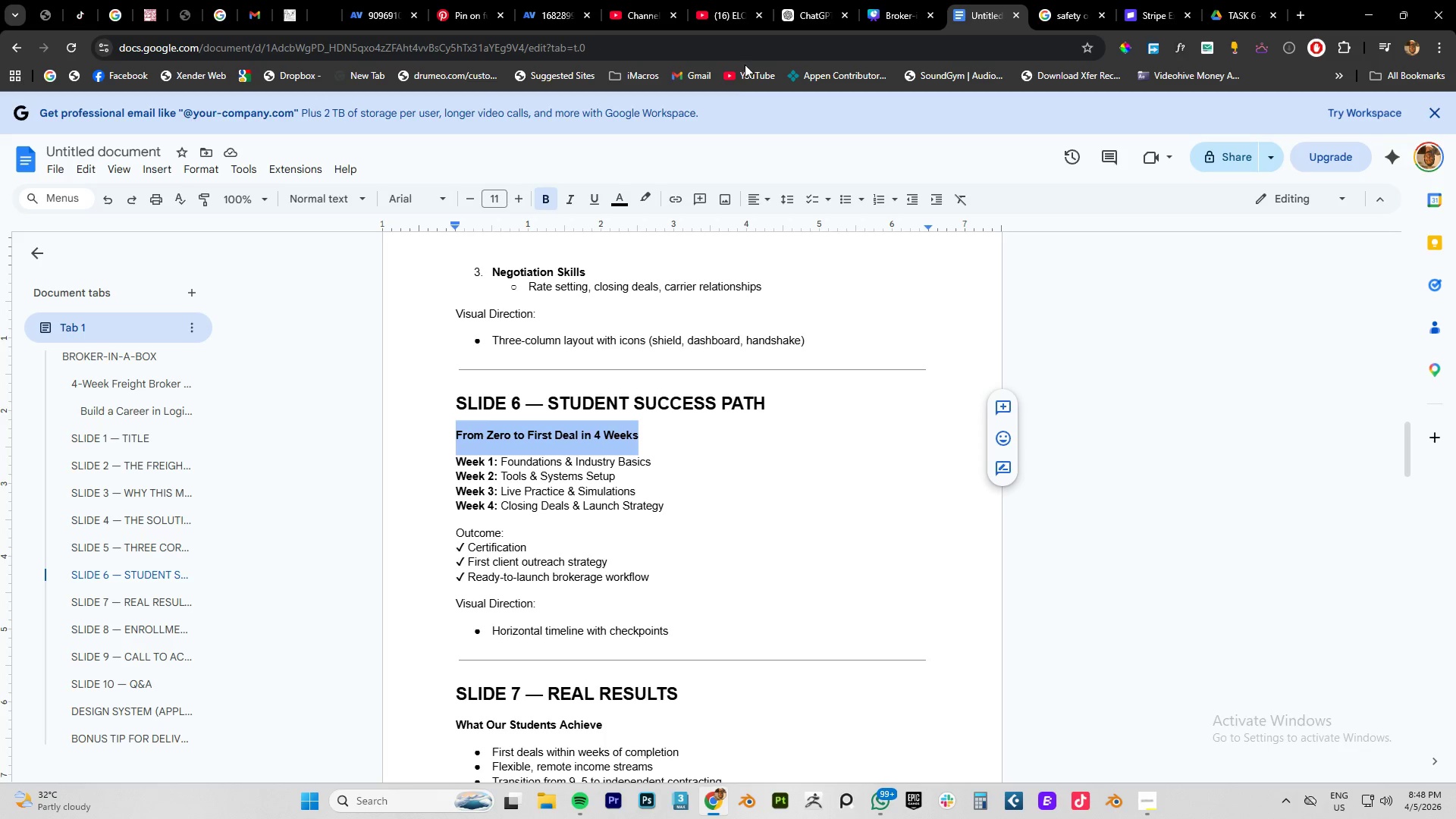 
key(Control+C)
 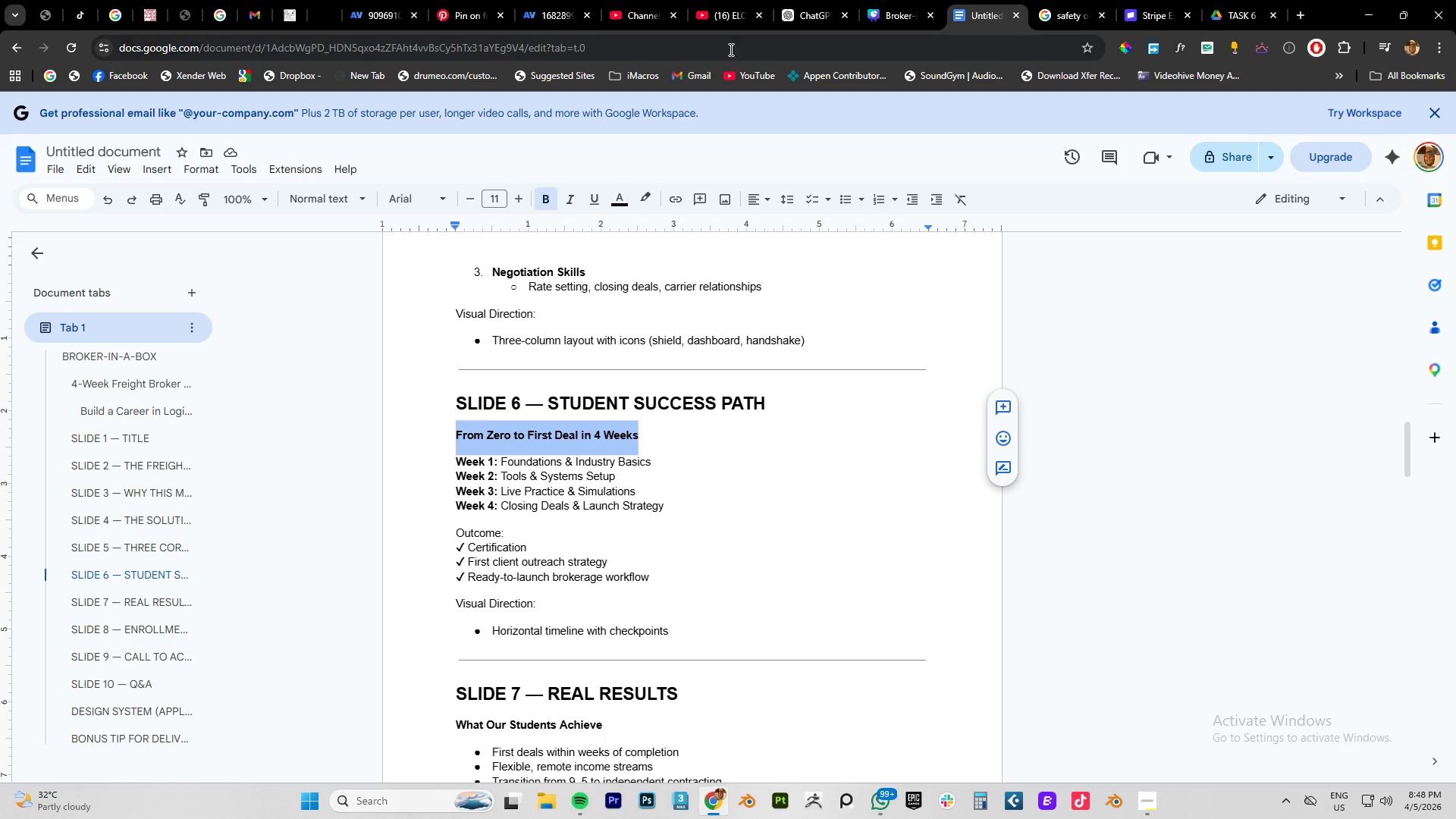 
key(Control+C)
 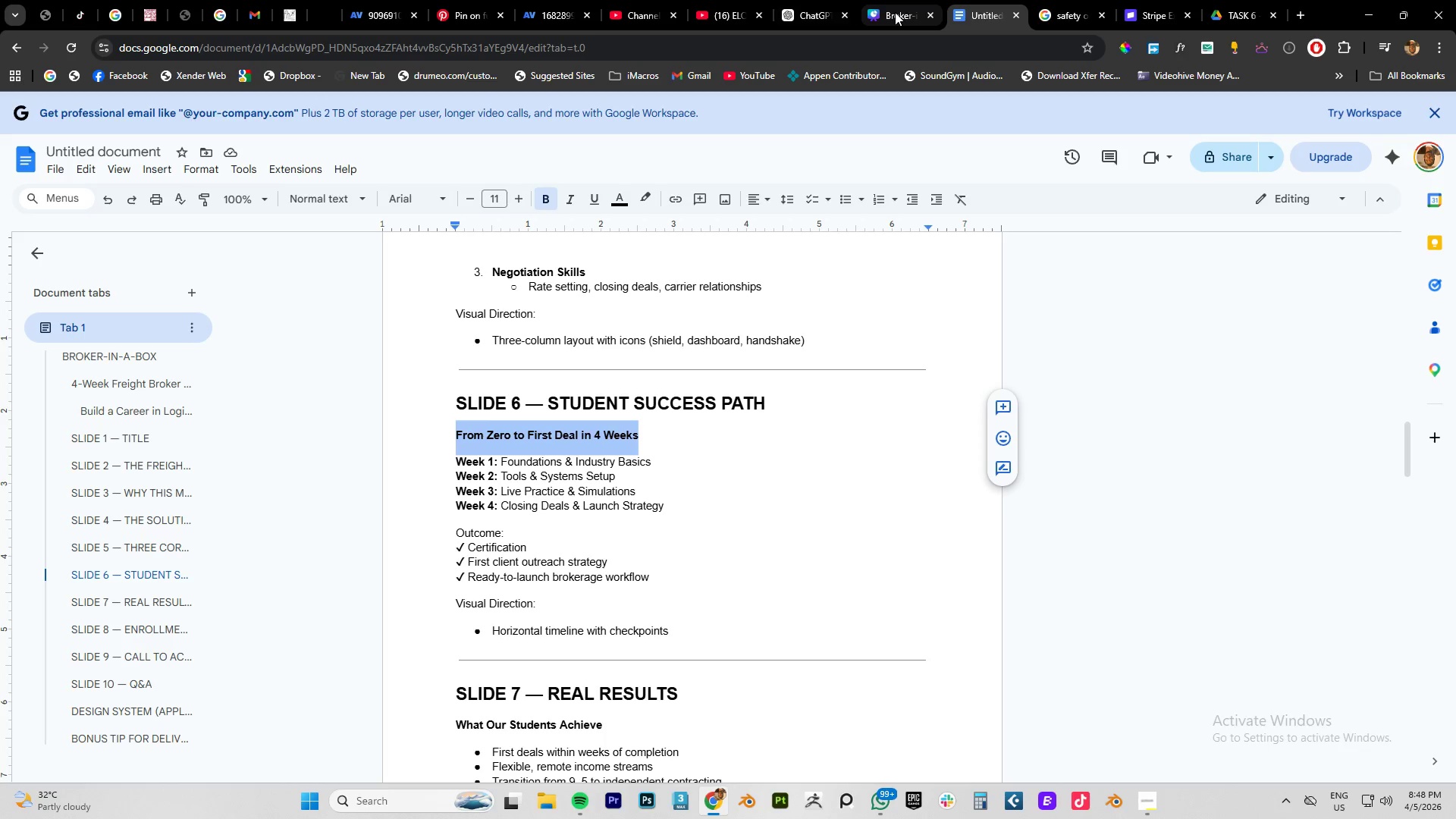 
left_click([895, 12])
 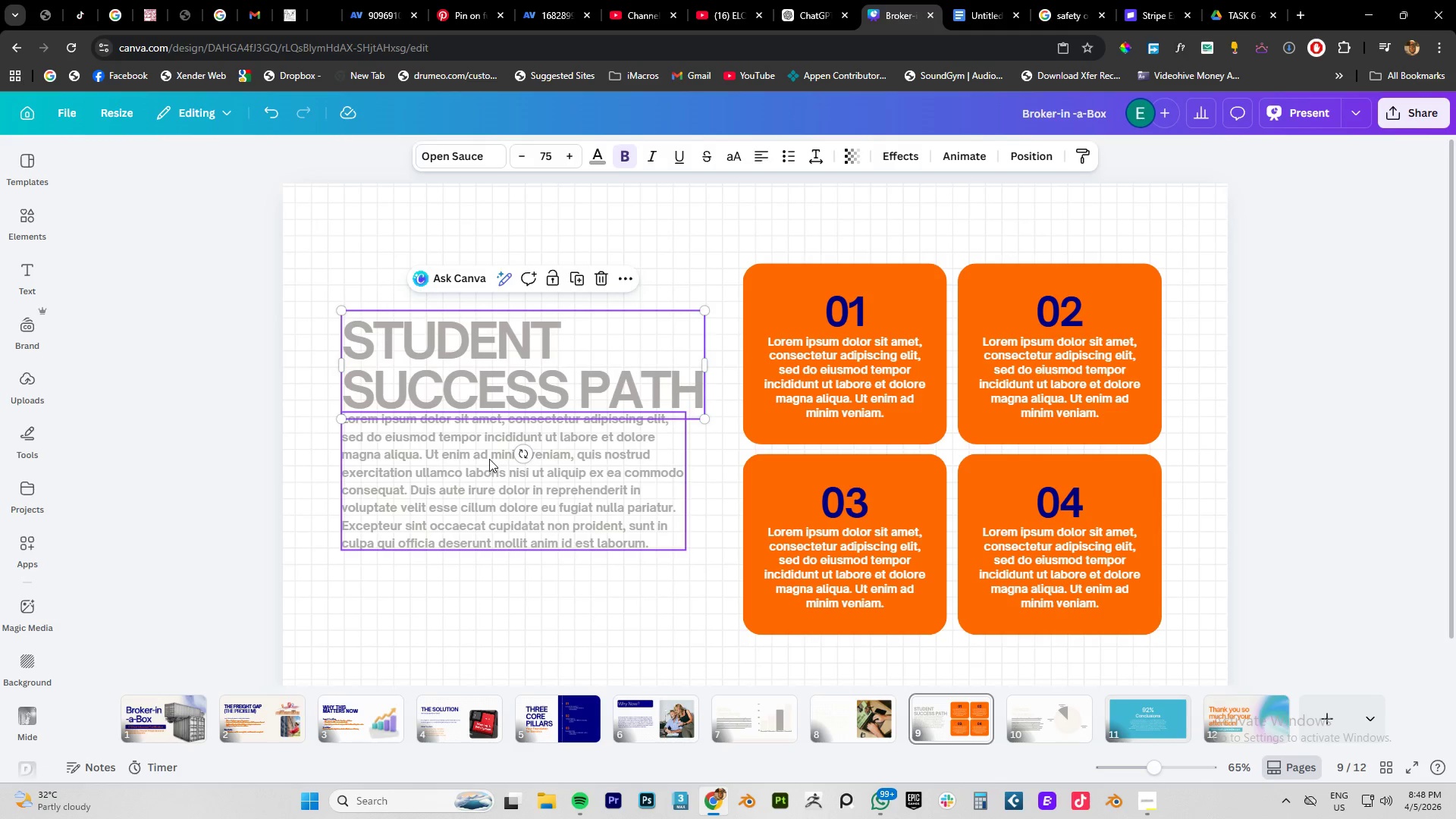 
double_click([489, 459])
 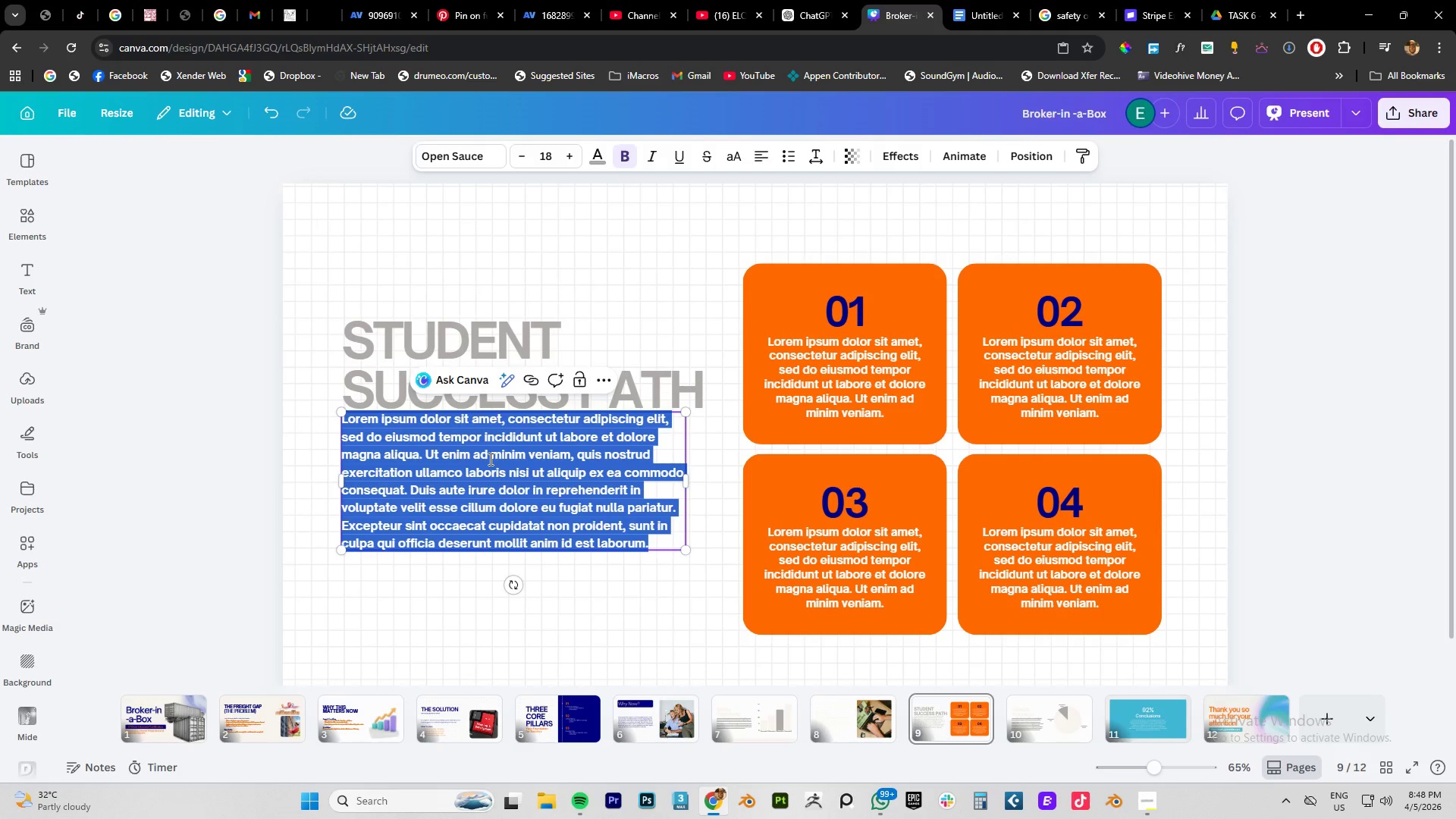 
key(Control+V)
 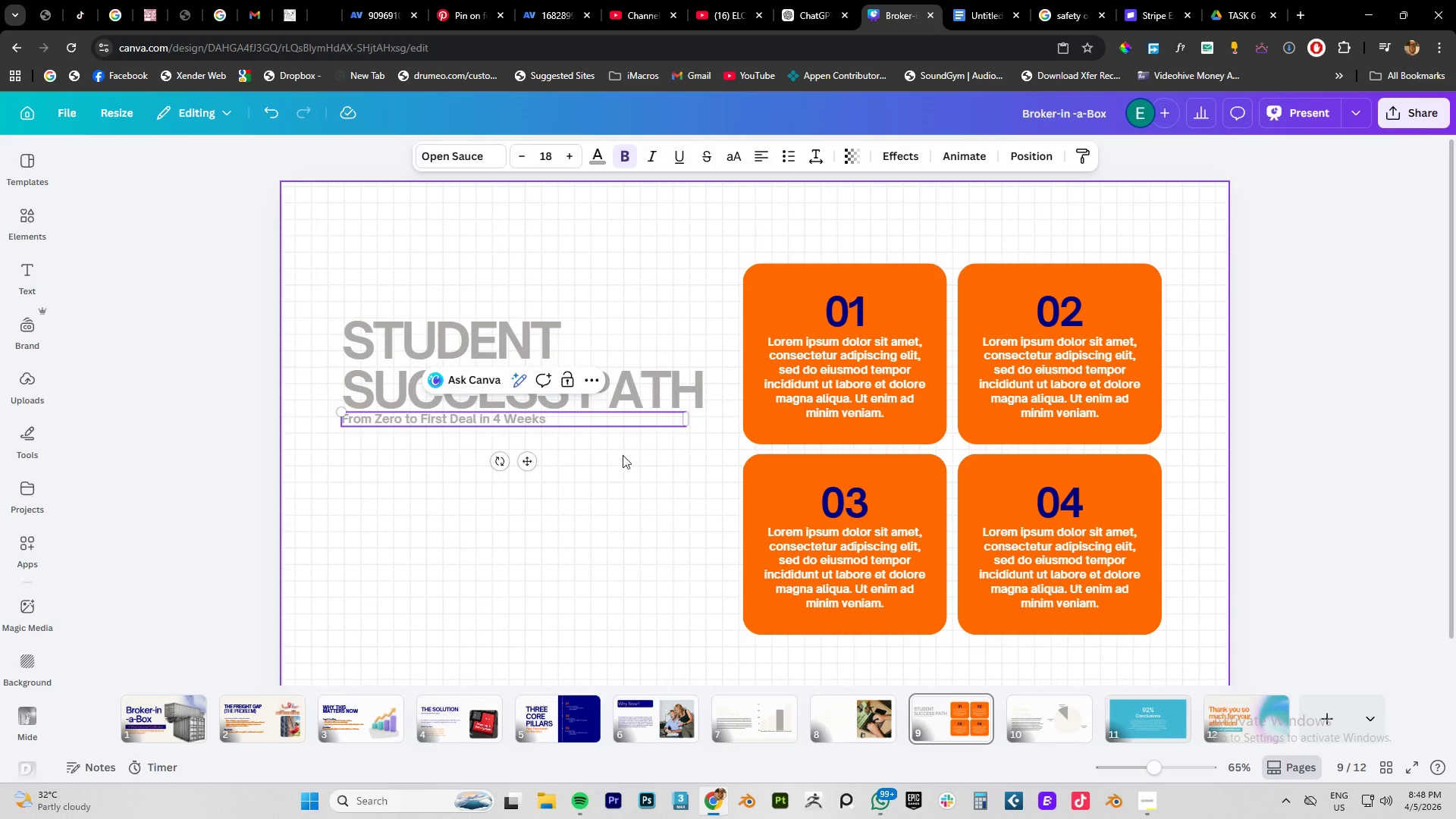 
left_click([623, 457])
 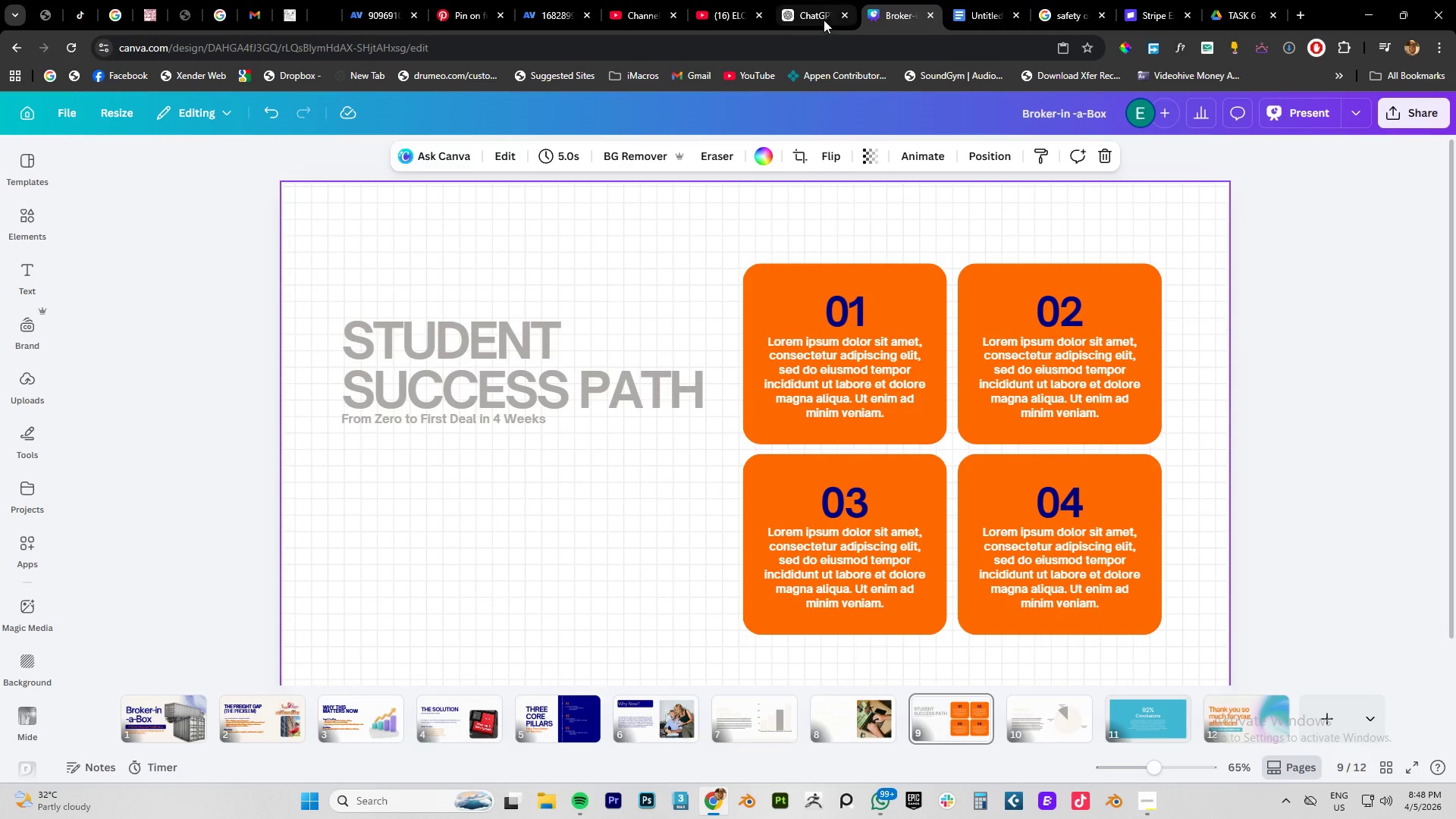 
left_click([824, 20])
 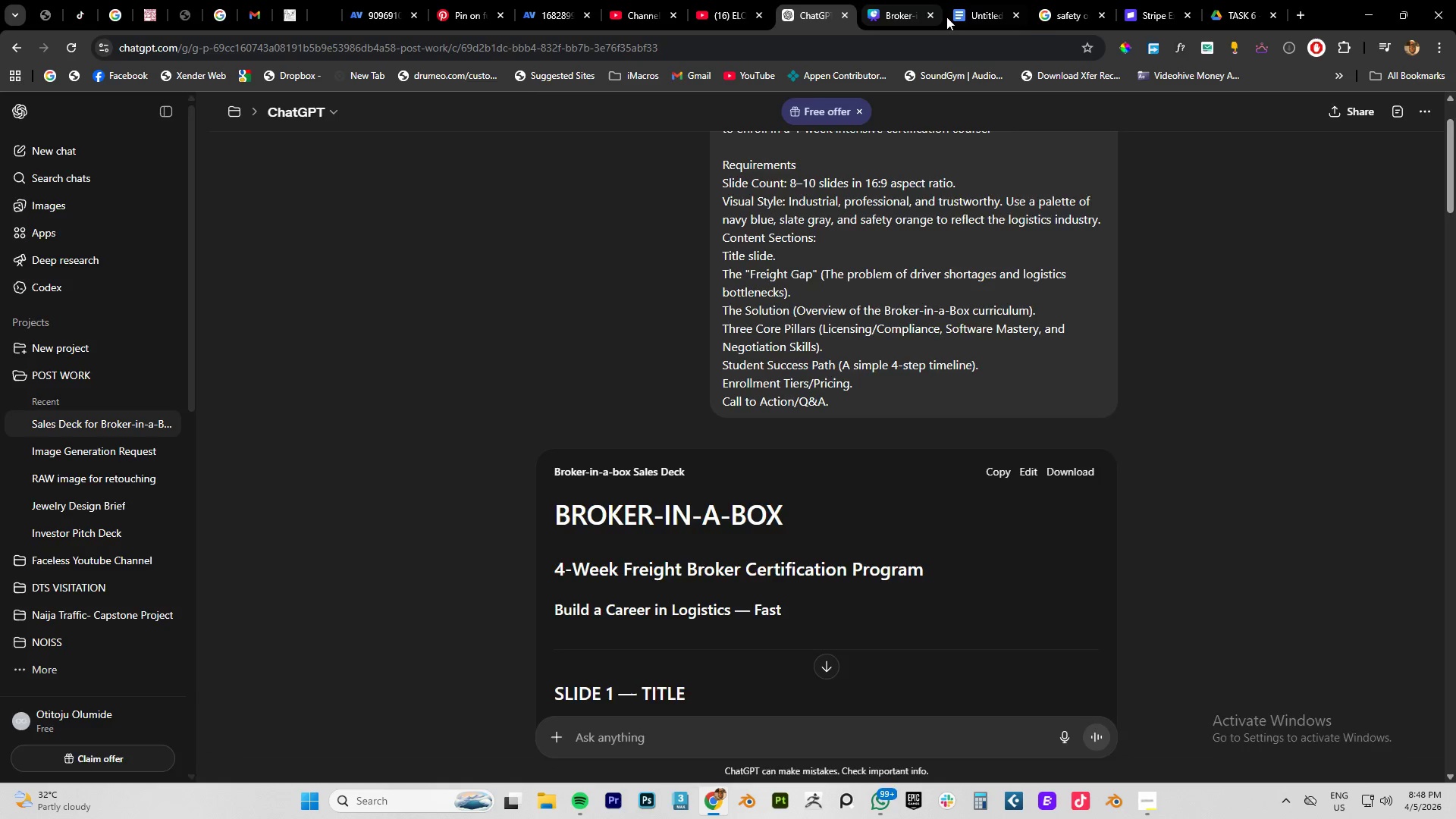 
left_click([946, 17])
 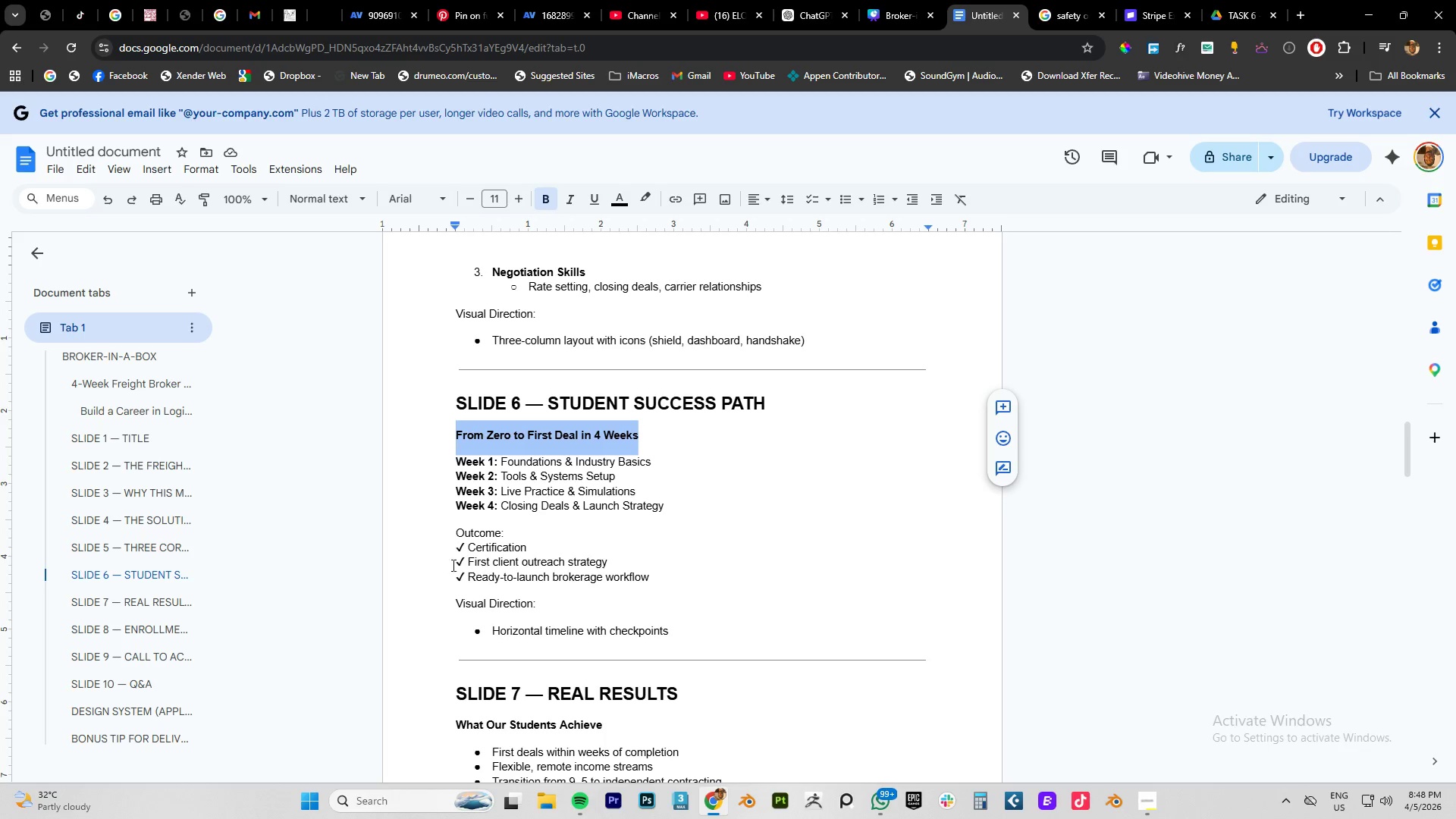 
left_click_drag(start_coordinate=[457, 532], to_coordinate=[664, 582])
 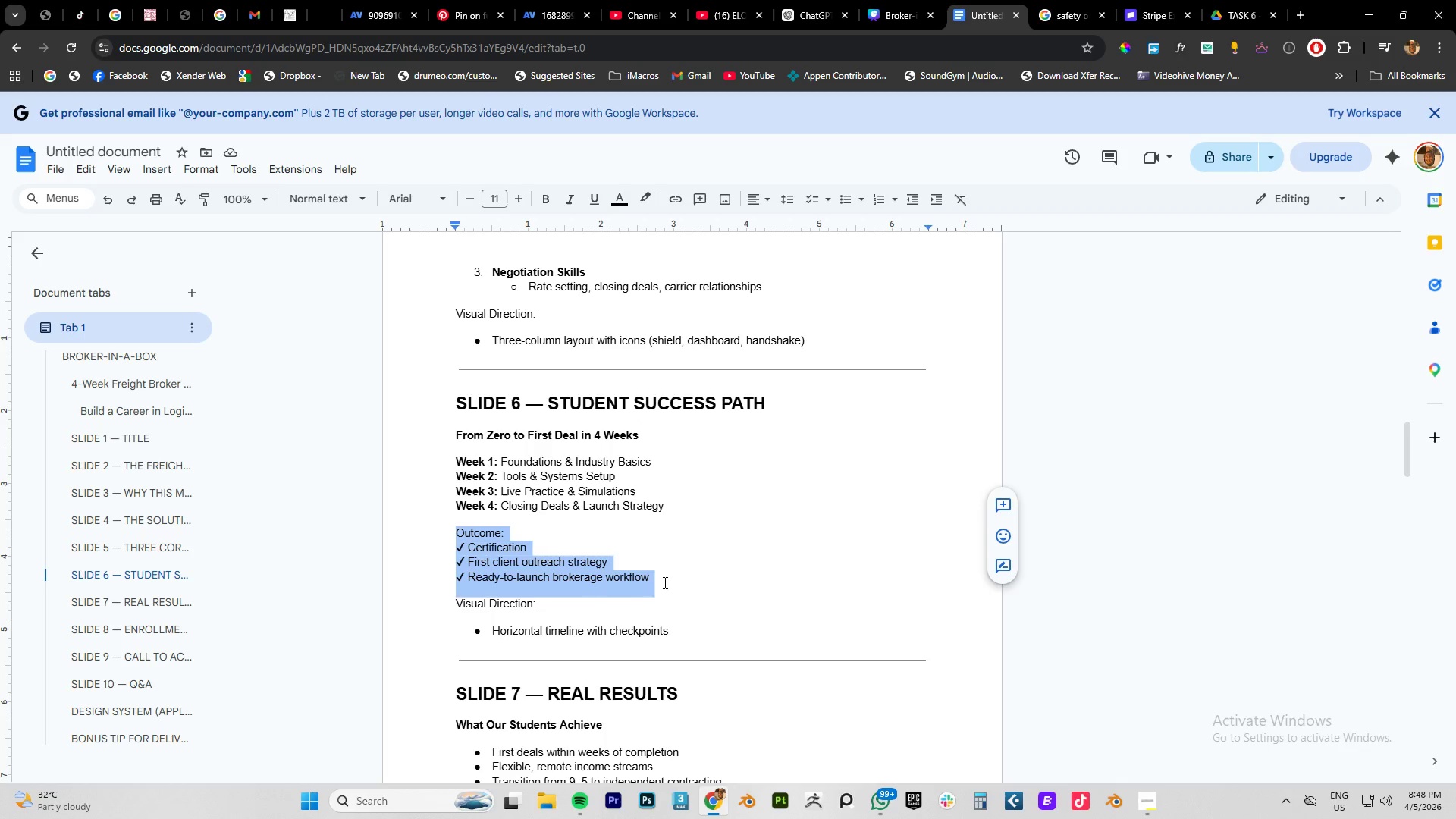 
key(Control+C)
 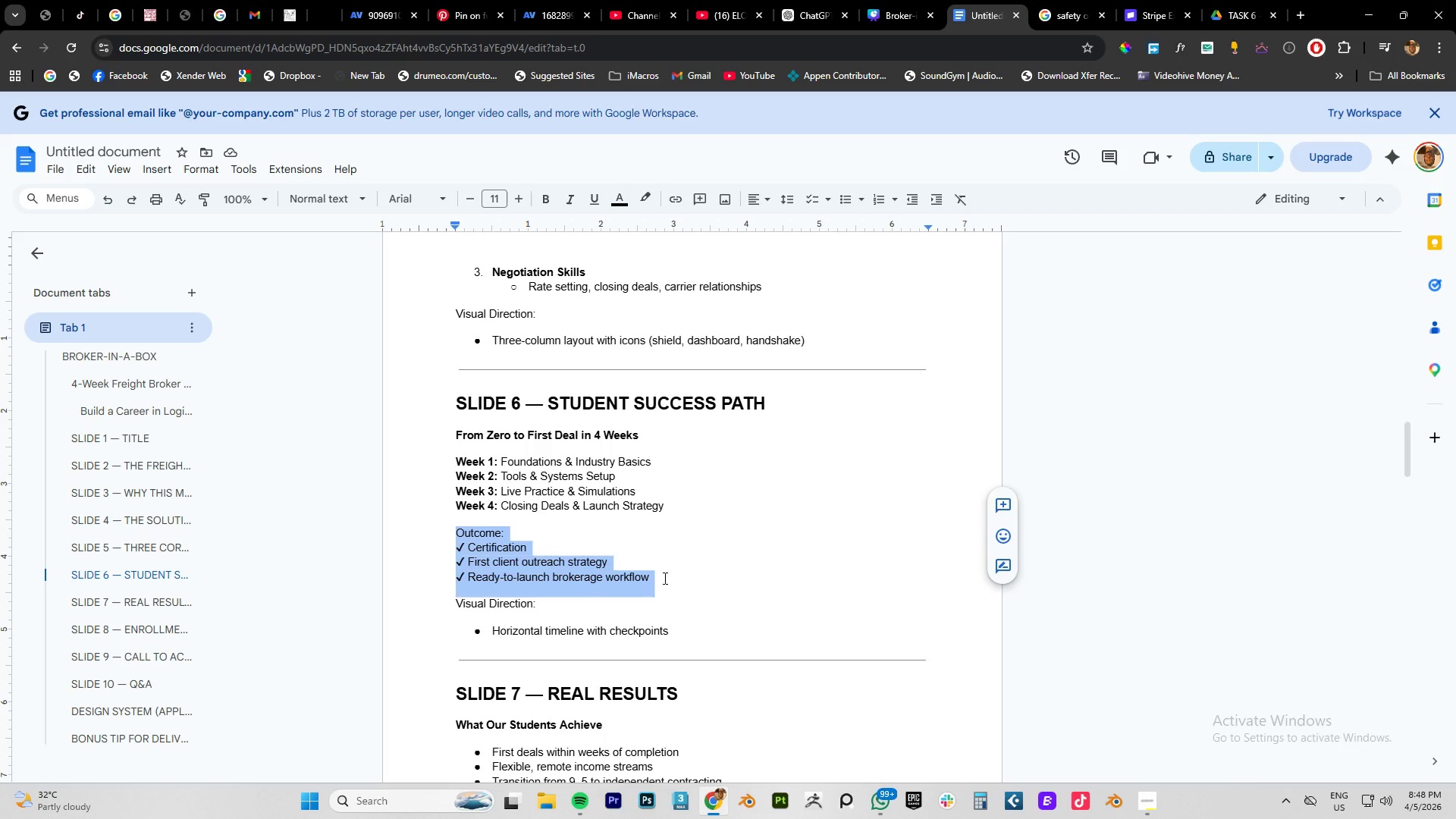 
key(Control+C)
 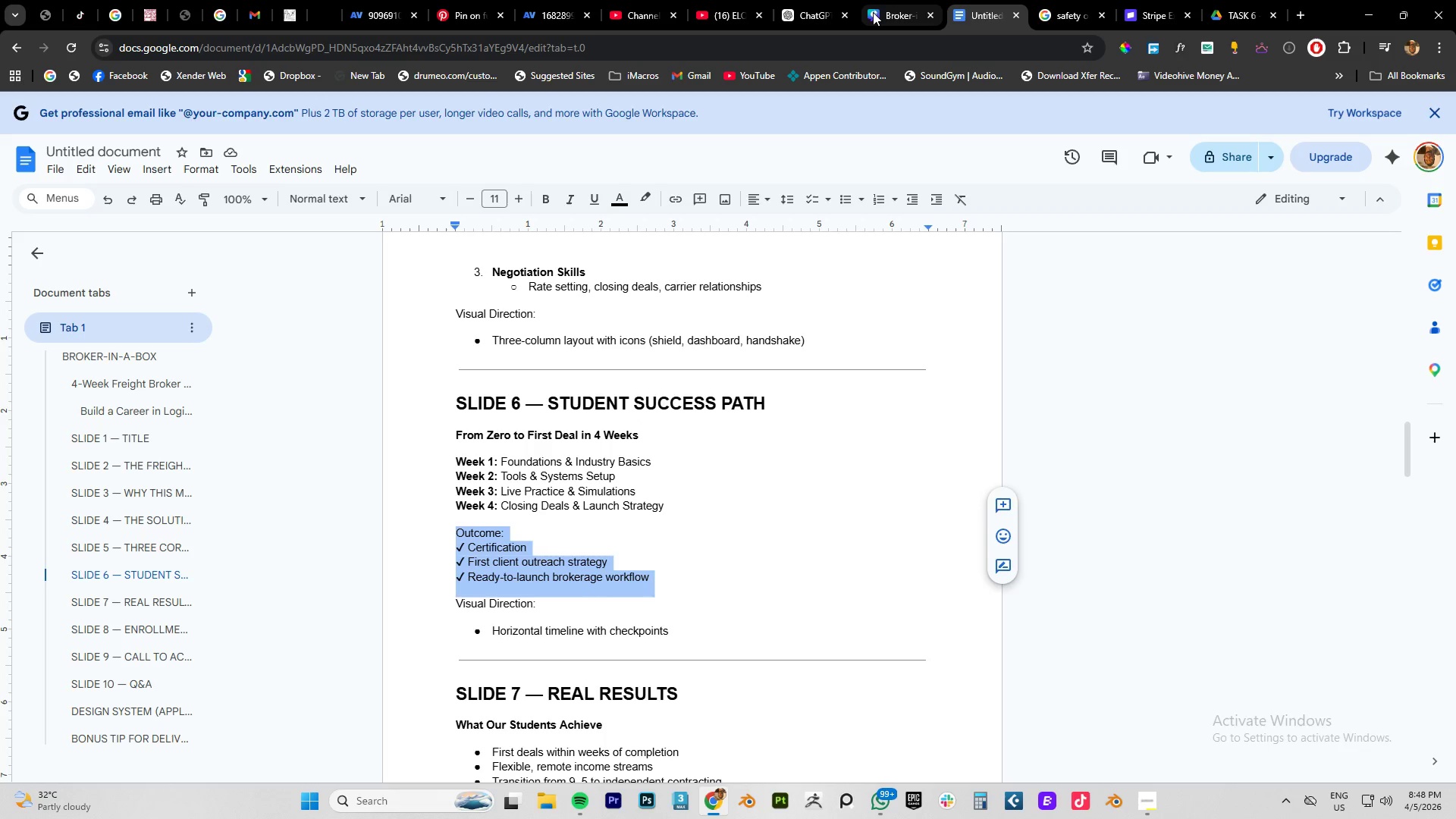 
left_click([874, 13])
 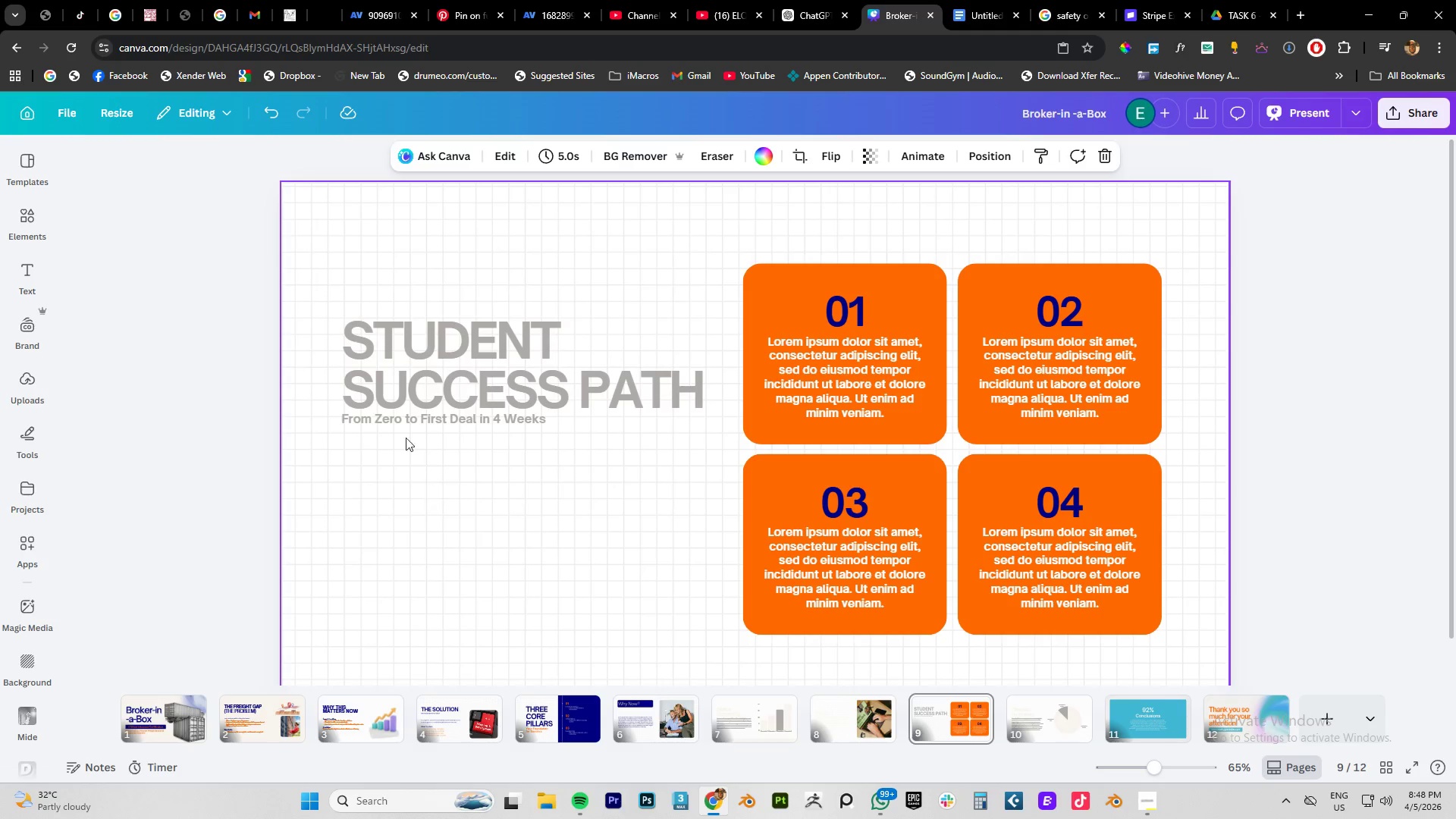 
left_click([403, 422])
 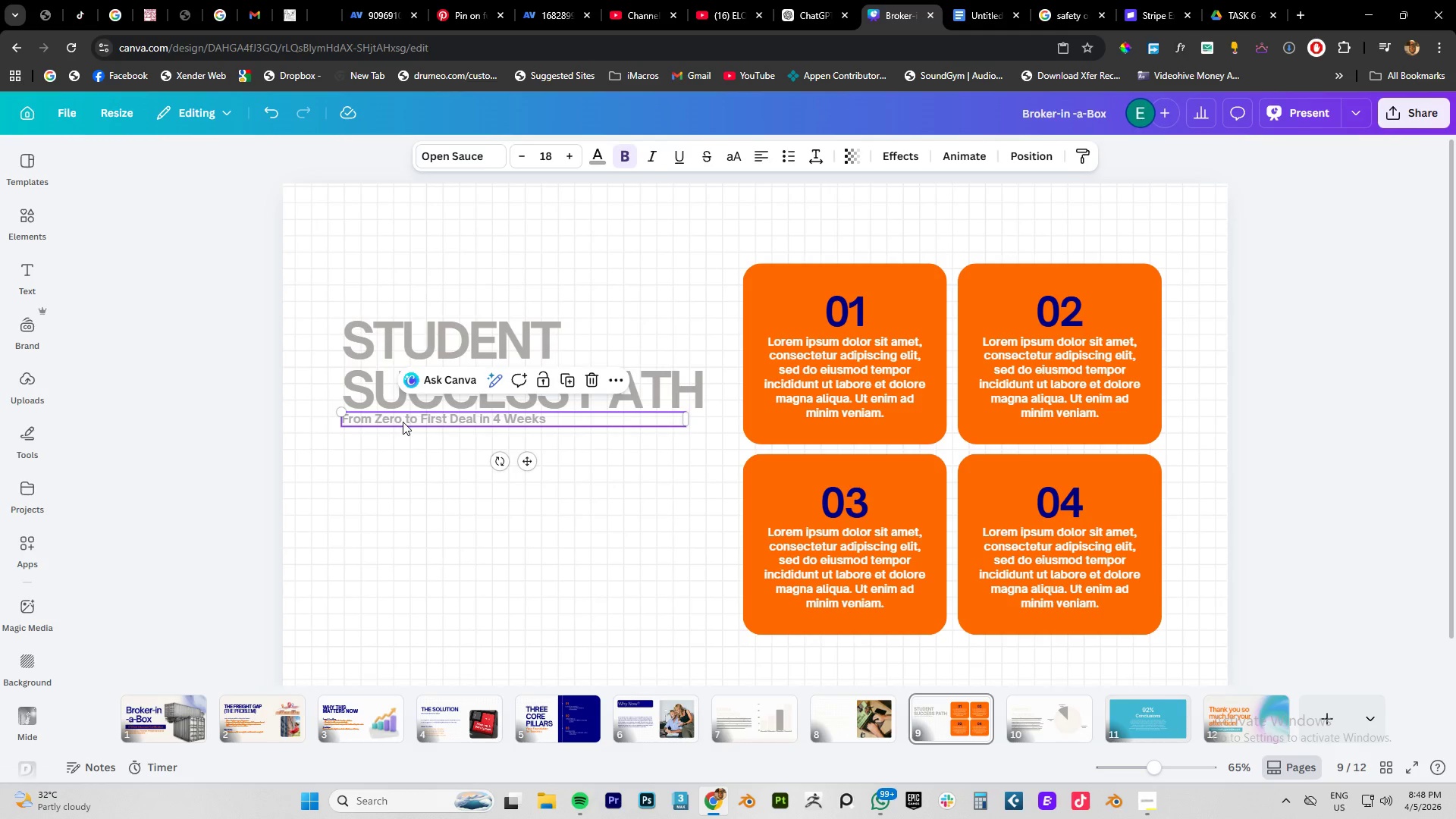 
hold_key(key=AltLeft, duration=1.5)
left_click_drag(start_coordinate=[396, 419], to_coordinate=[394, 453])
 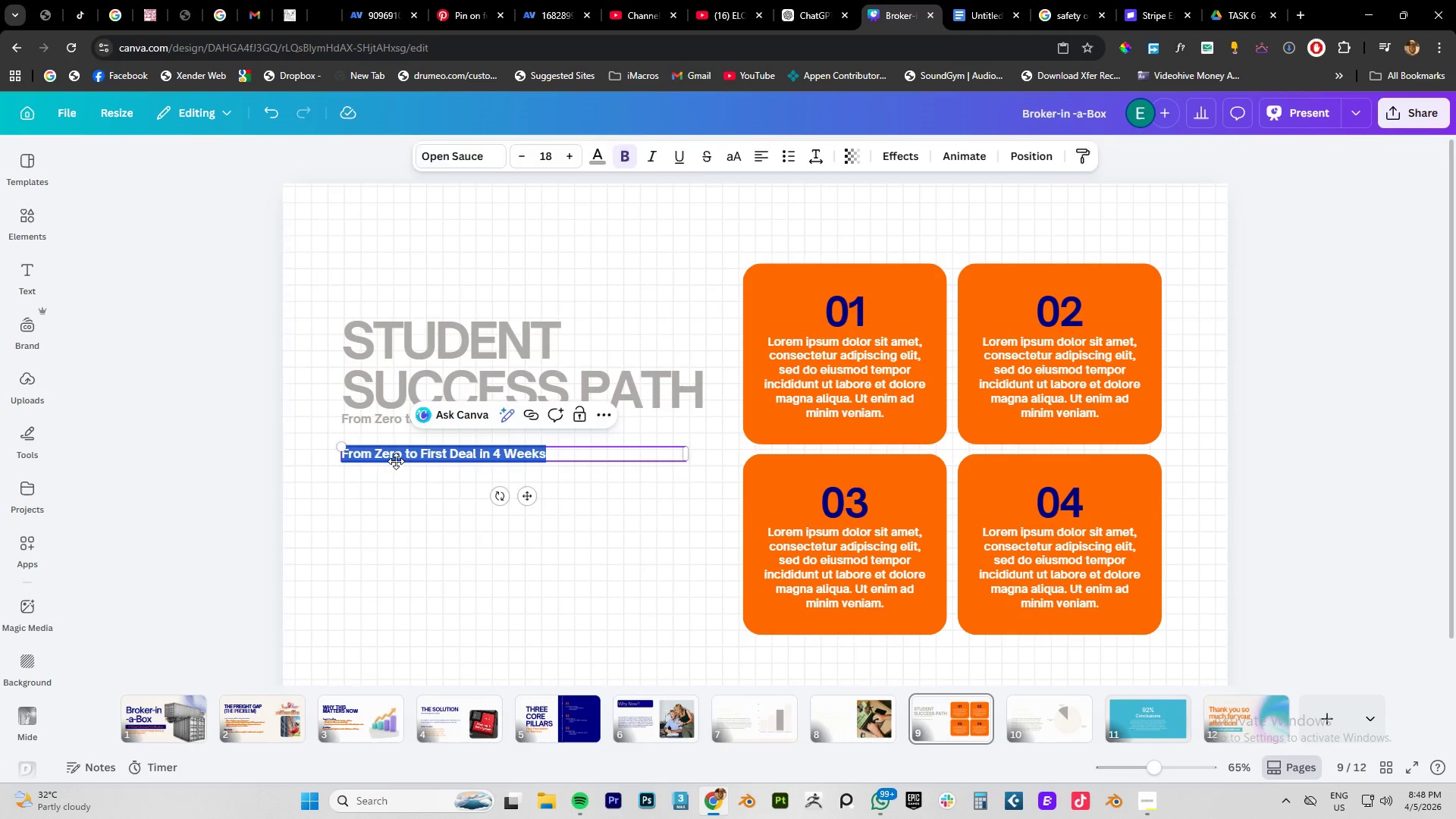 
hold_key(key=AltLeft, duration=1.22)
 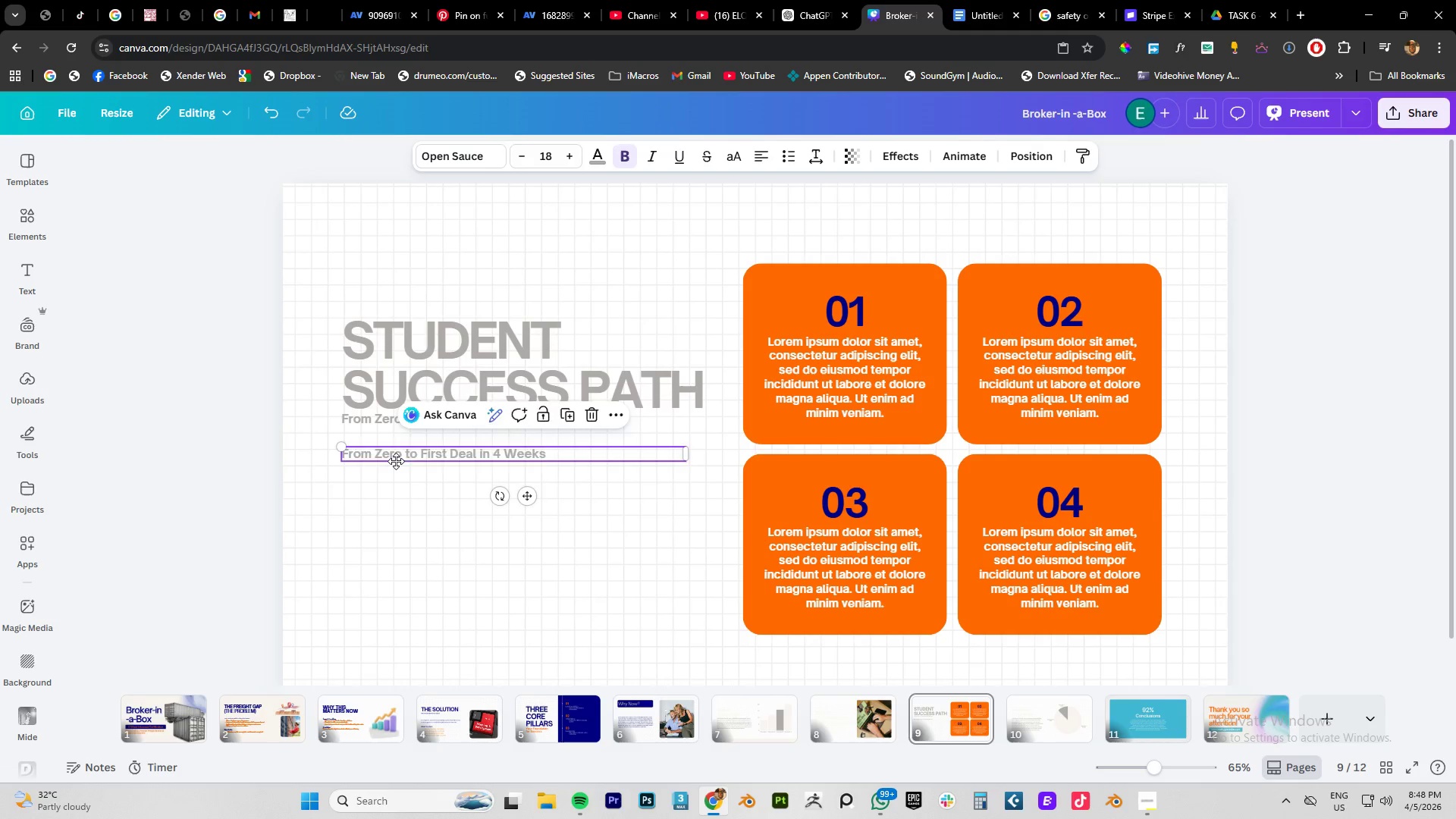 
double_click([396, 461])
 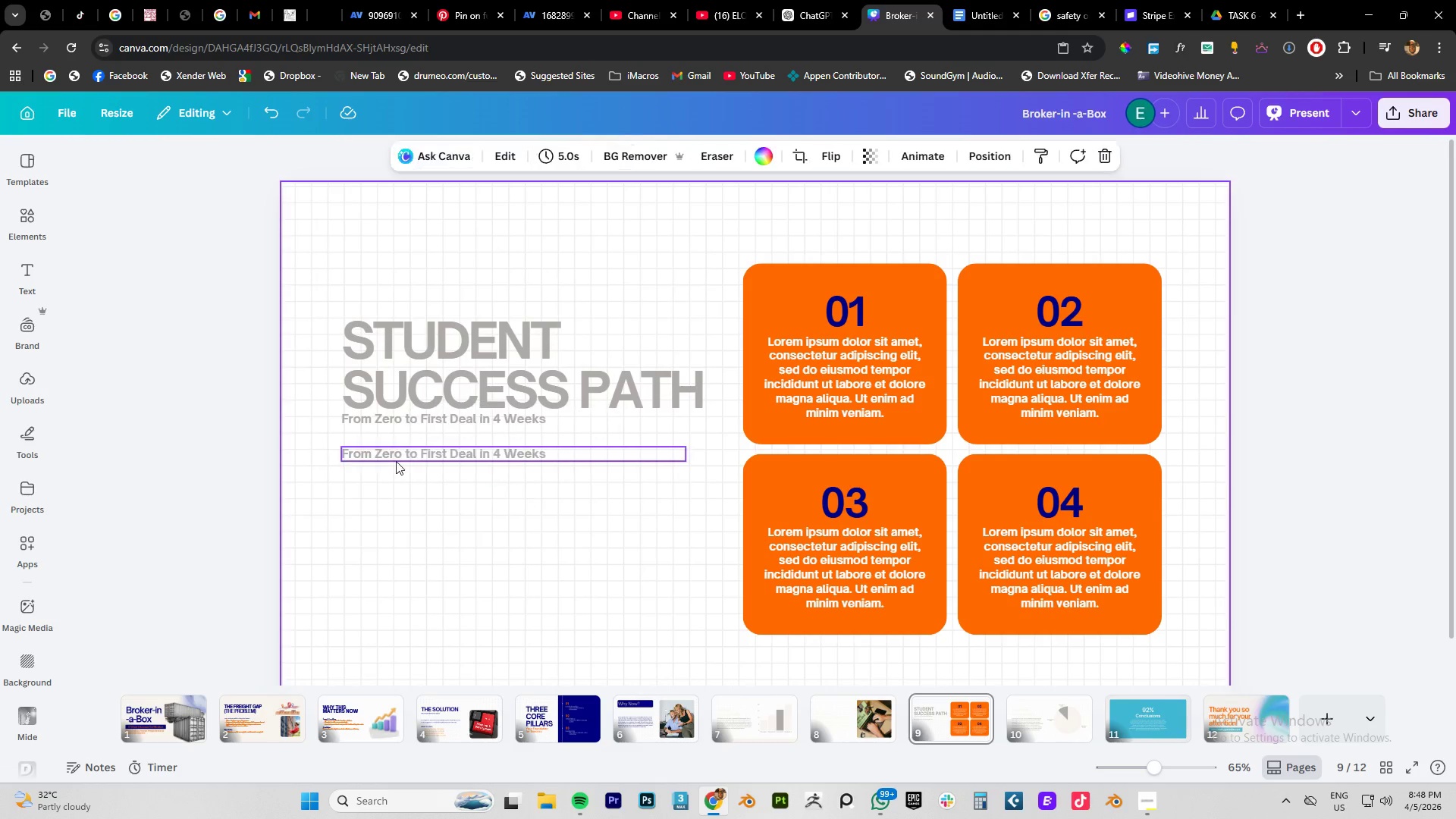 
key(Control+V)
 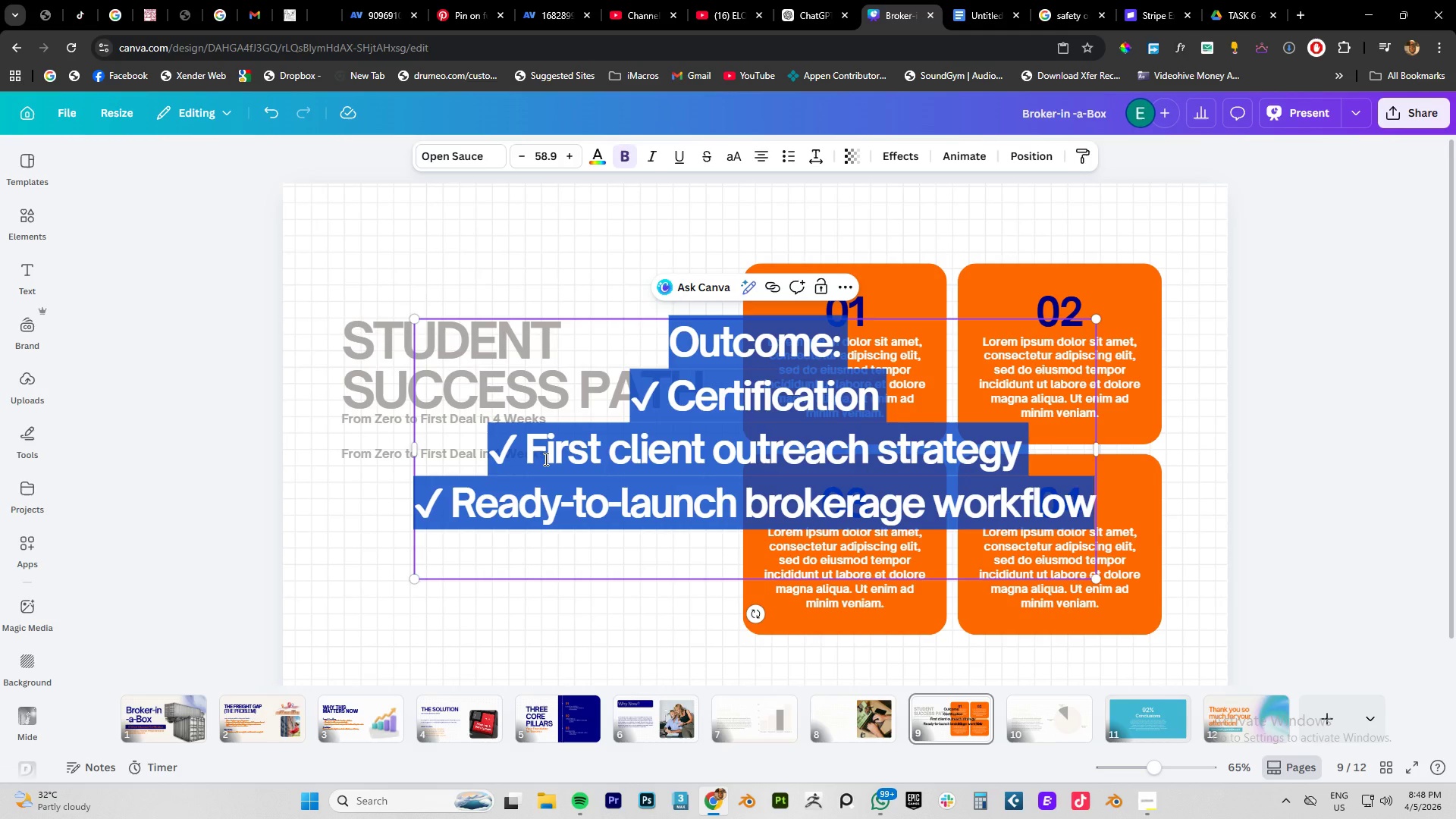 
hold_key(key=ControlLeft, duration=0.67)
 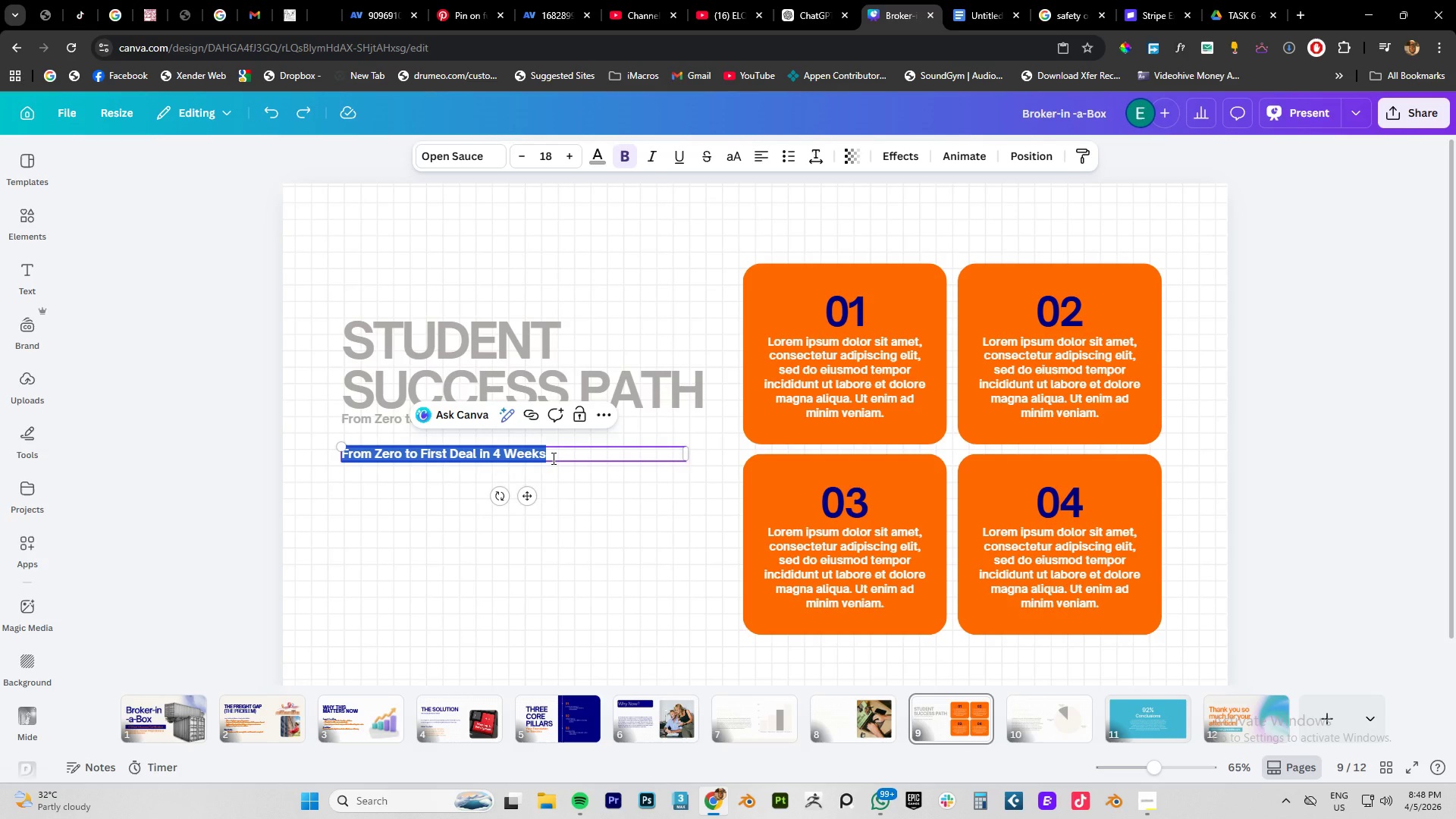 
hold_key(key=Z, duration=0.31)
 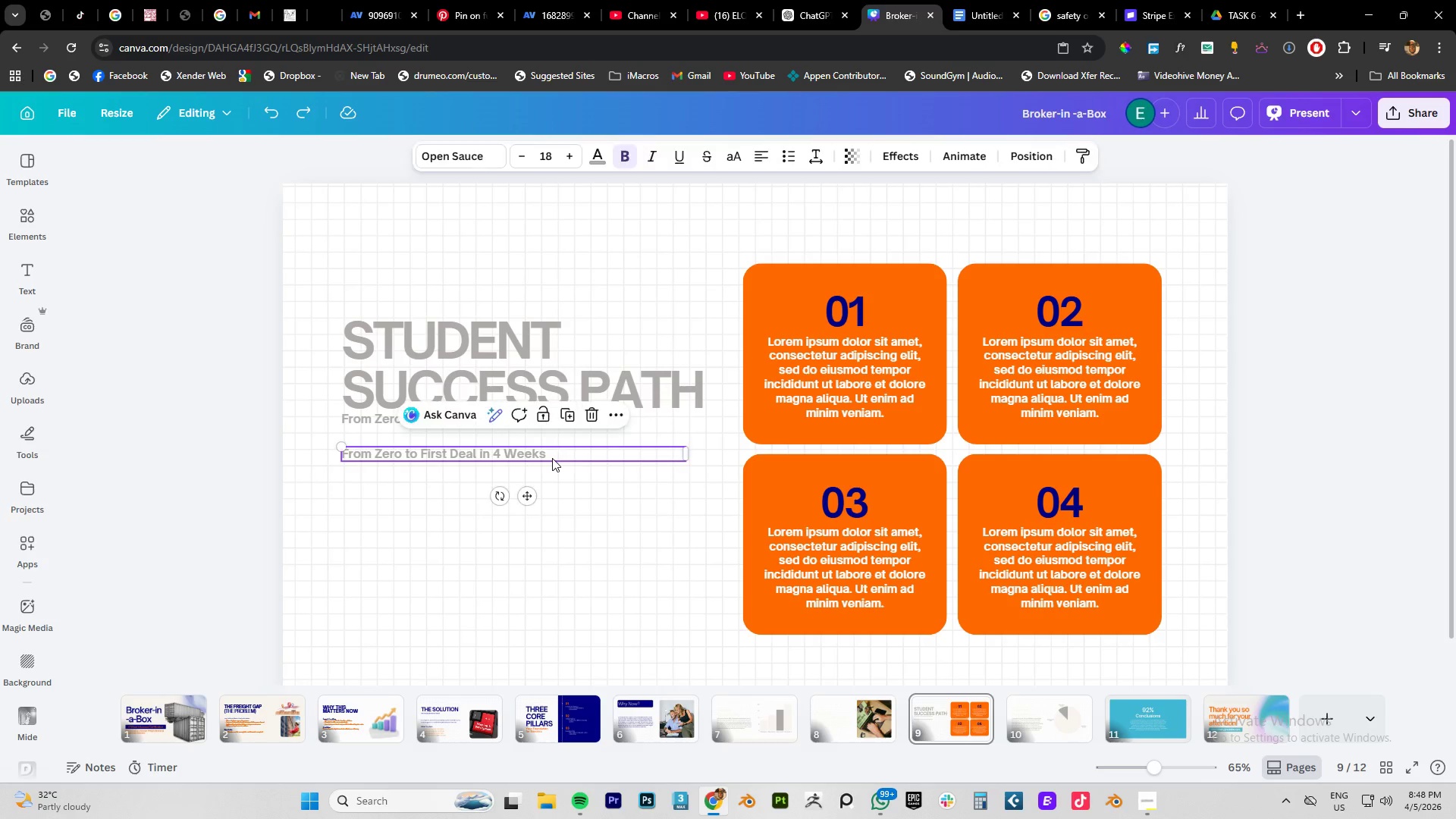 
double_click([552, 458])
 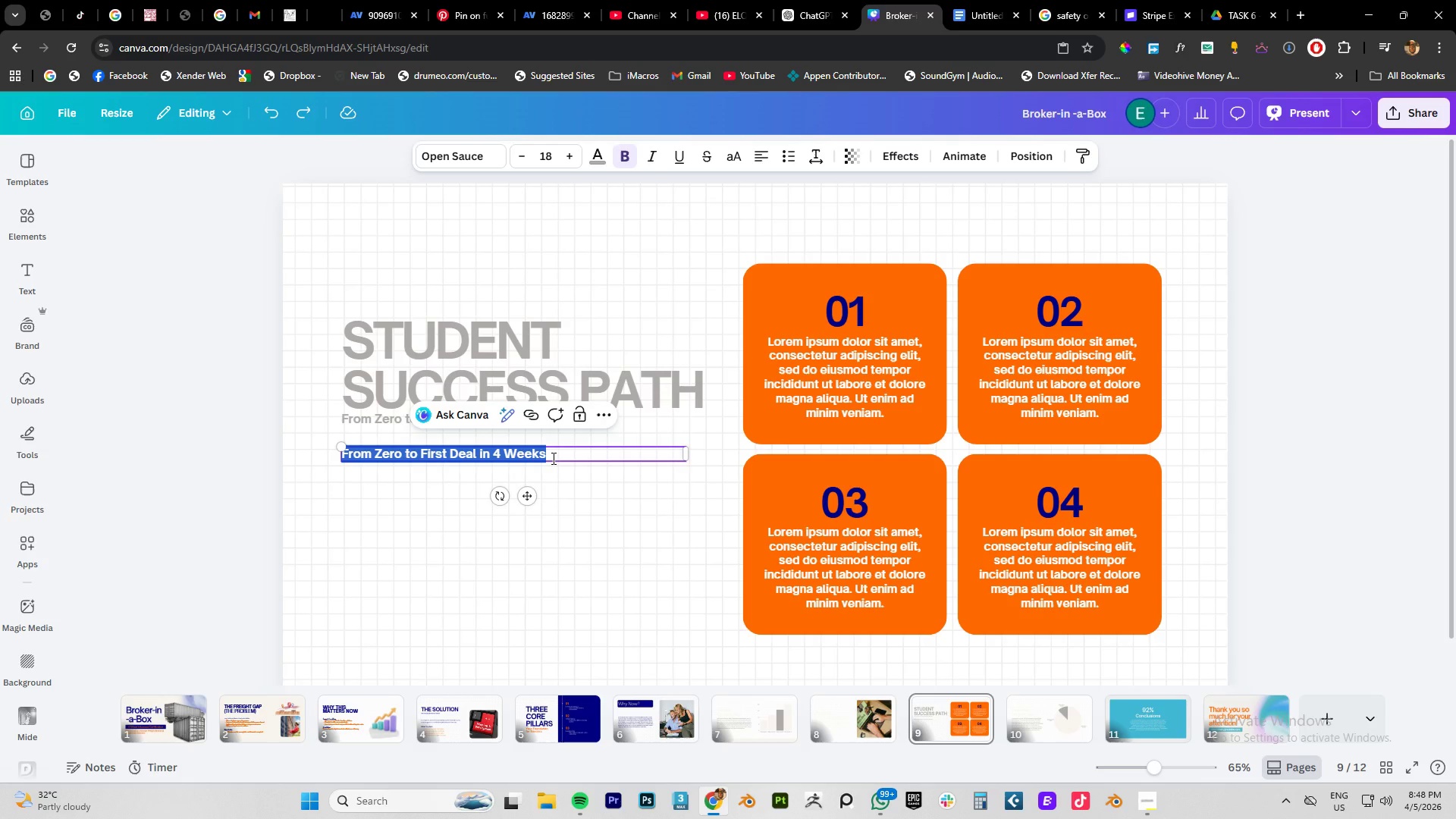 
key(Control+V)
 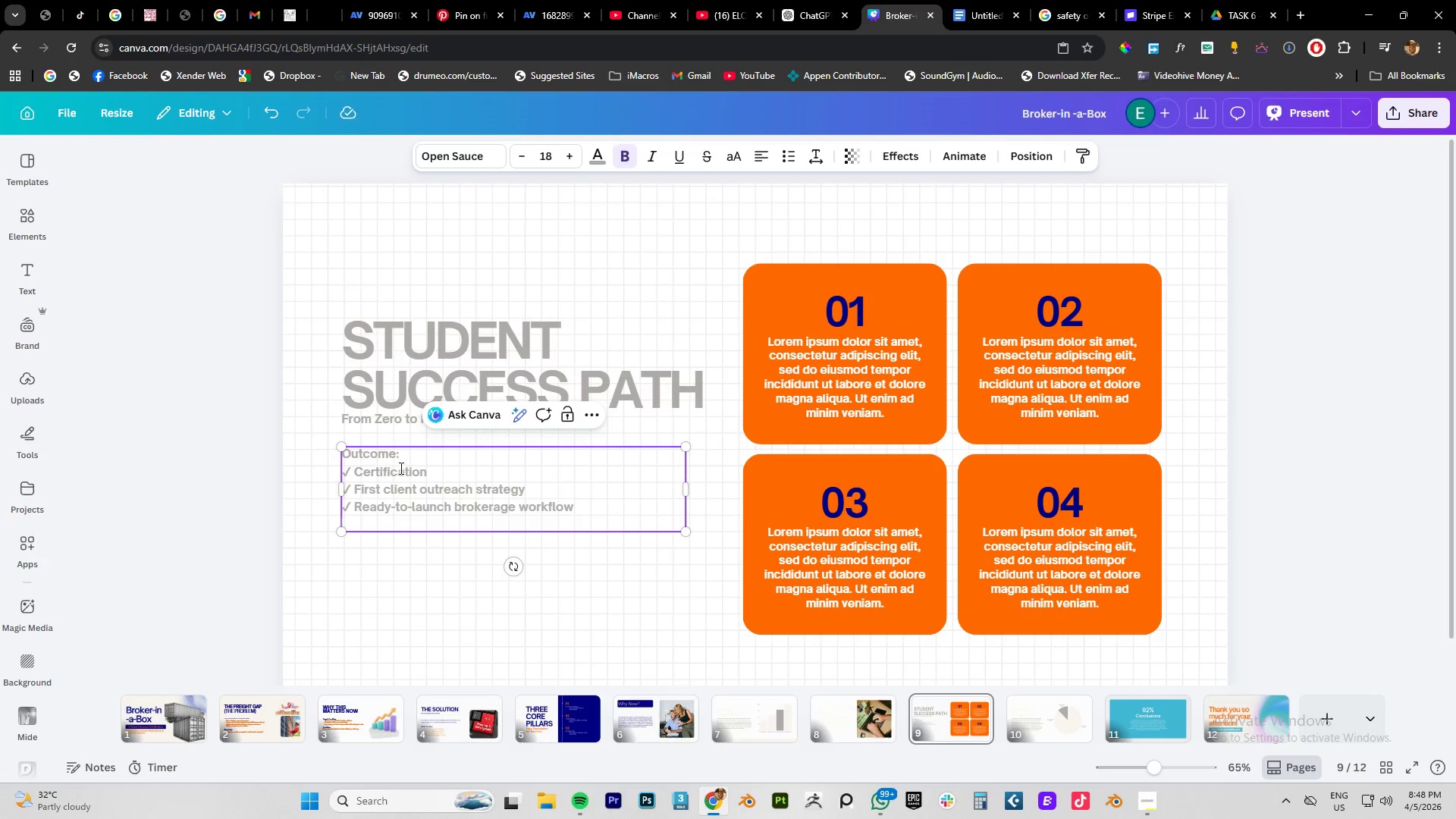 
left_click_drag(start_coordinate=[410, 457], to_coordinate=[334, 450])
 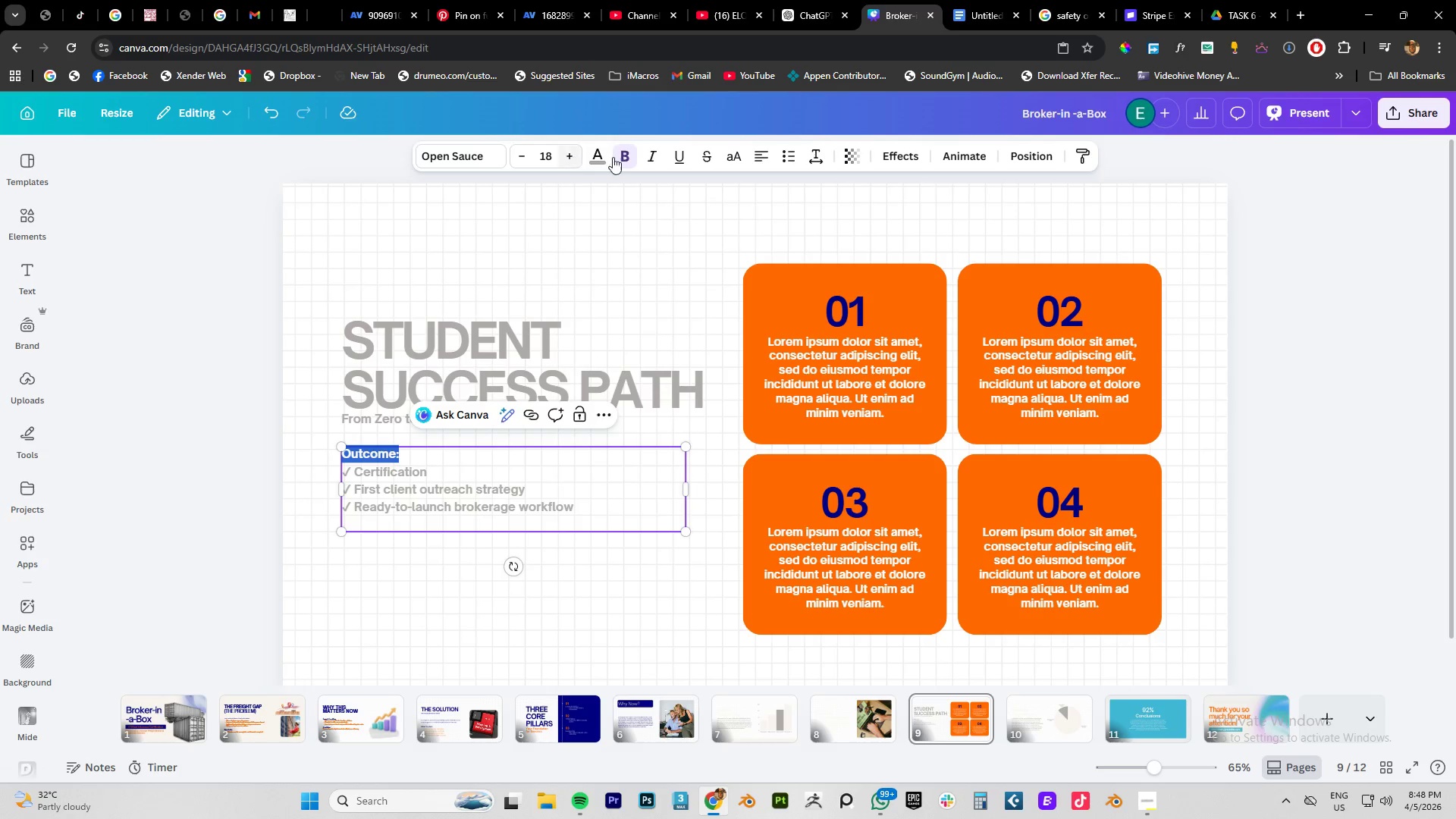 
left_click([596, 157])
 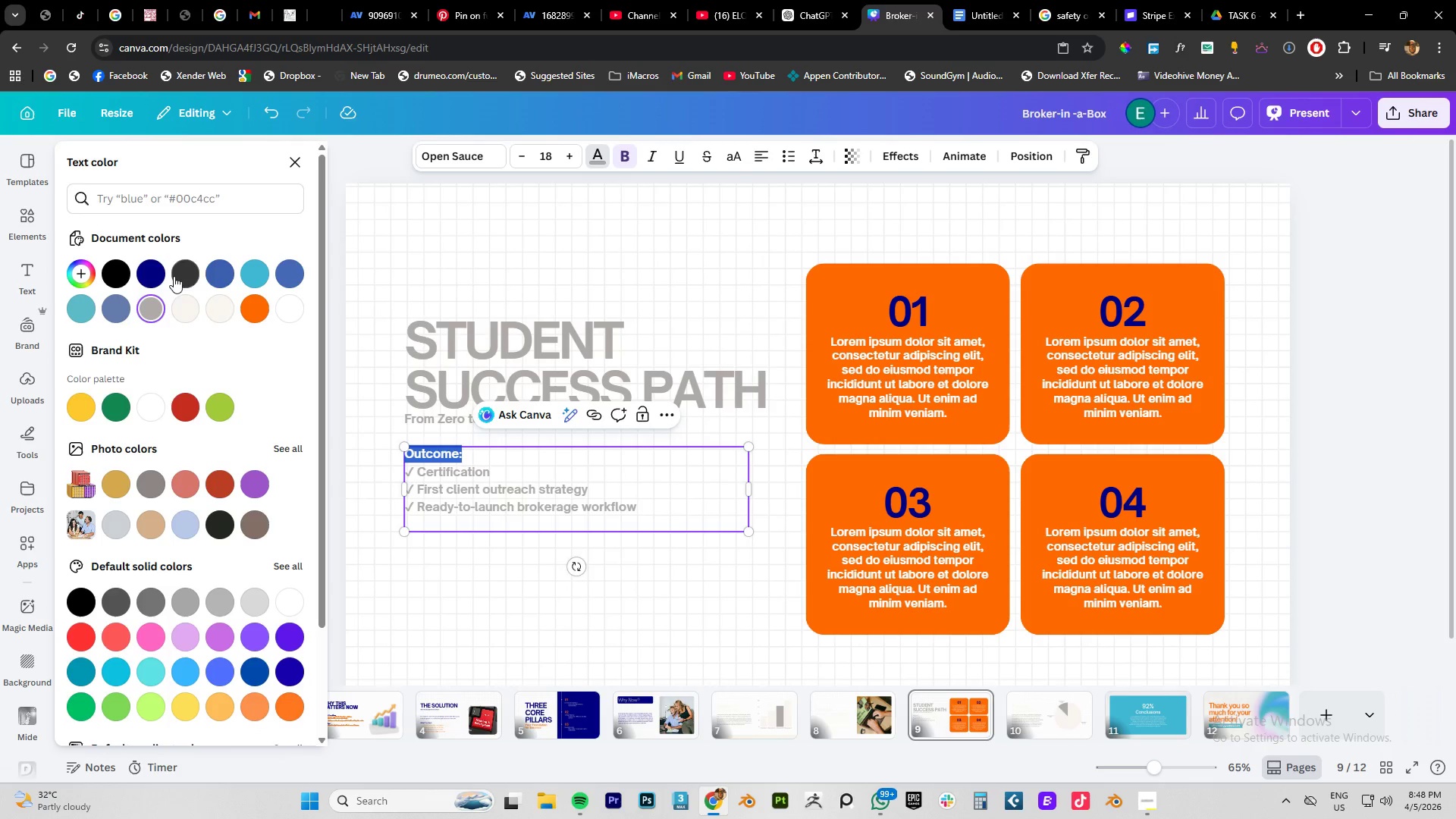 
left_click([155, 274])
 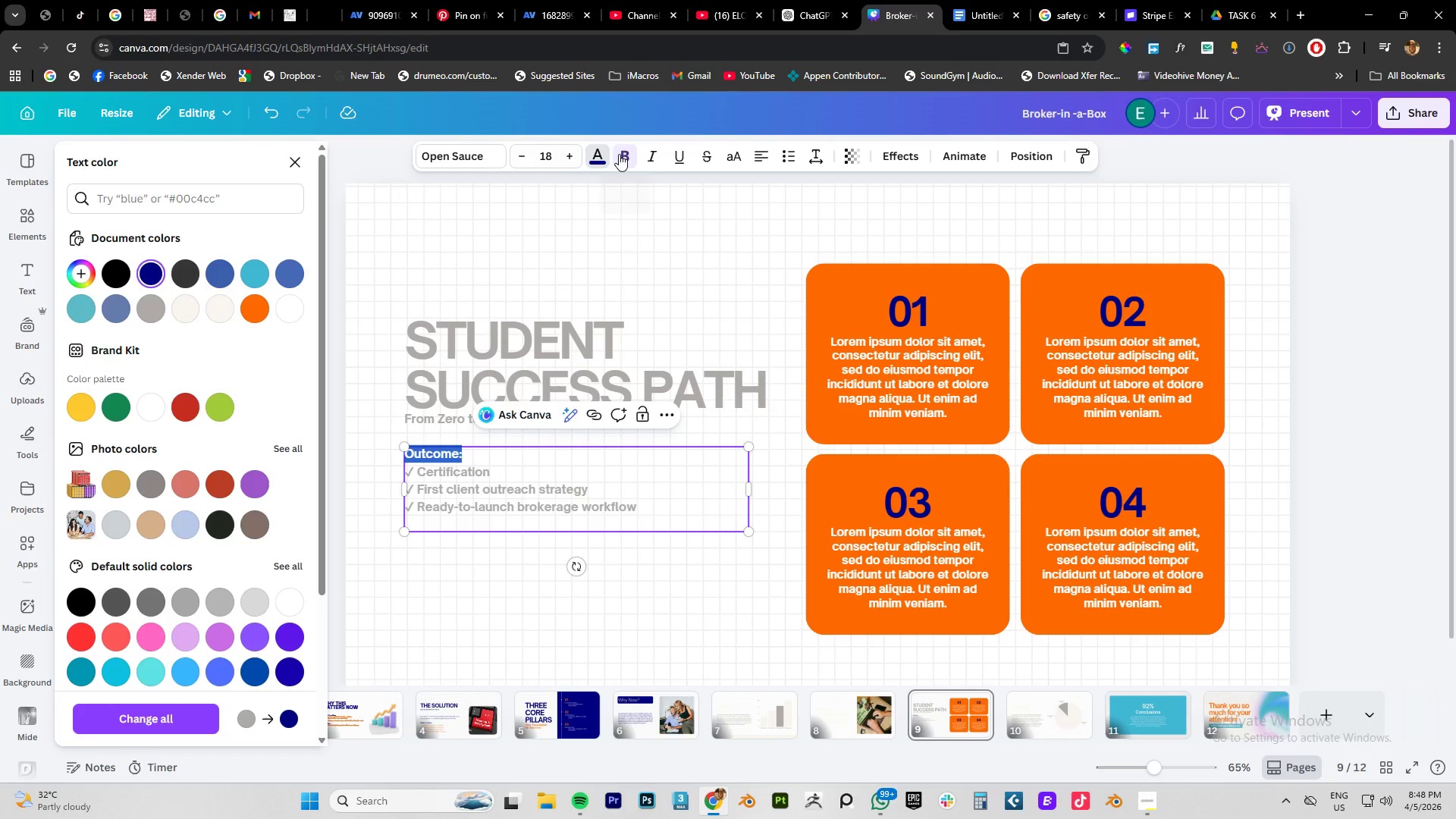 
left_click([543, 155])
 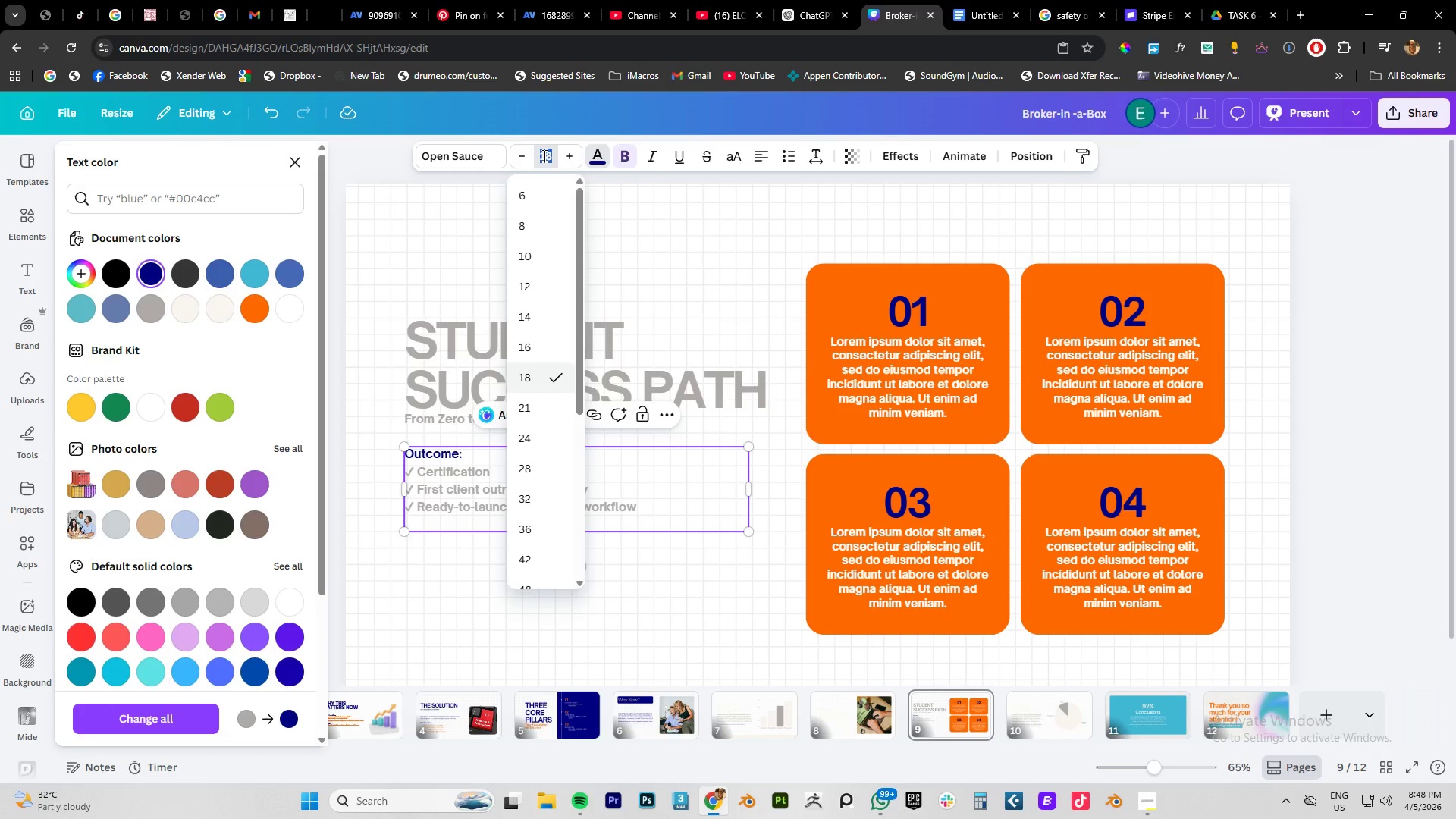 
key(Numpad2)
 